 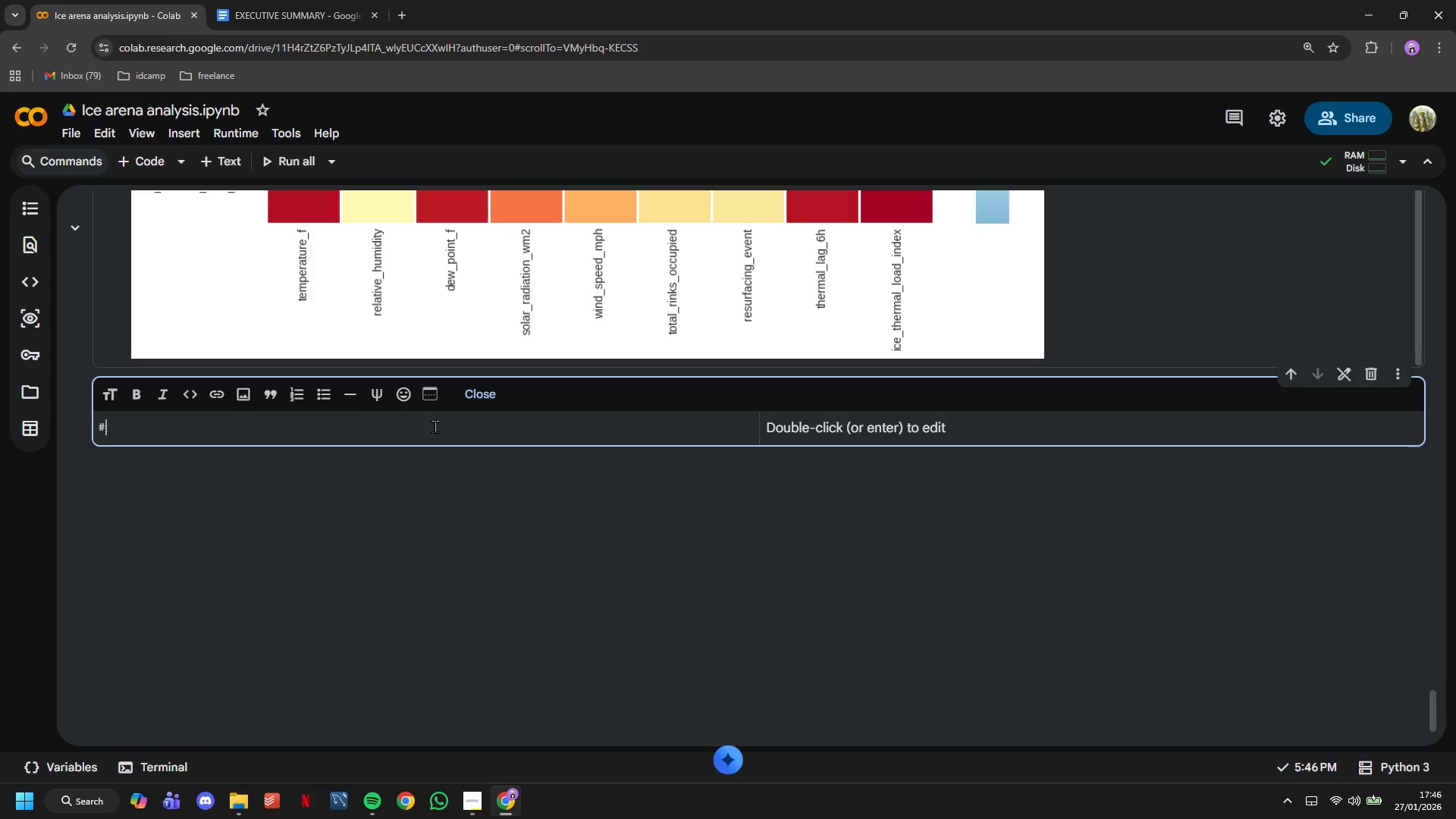 
key(Shift+3)
 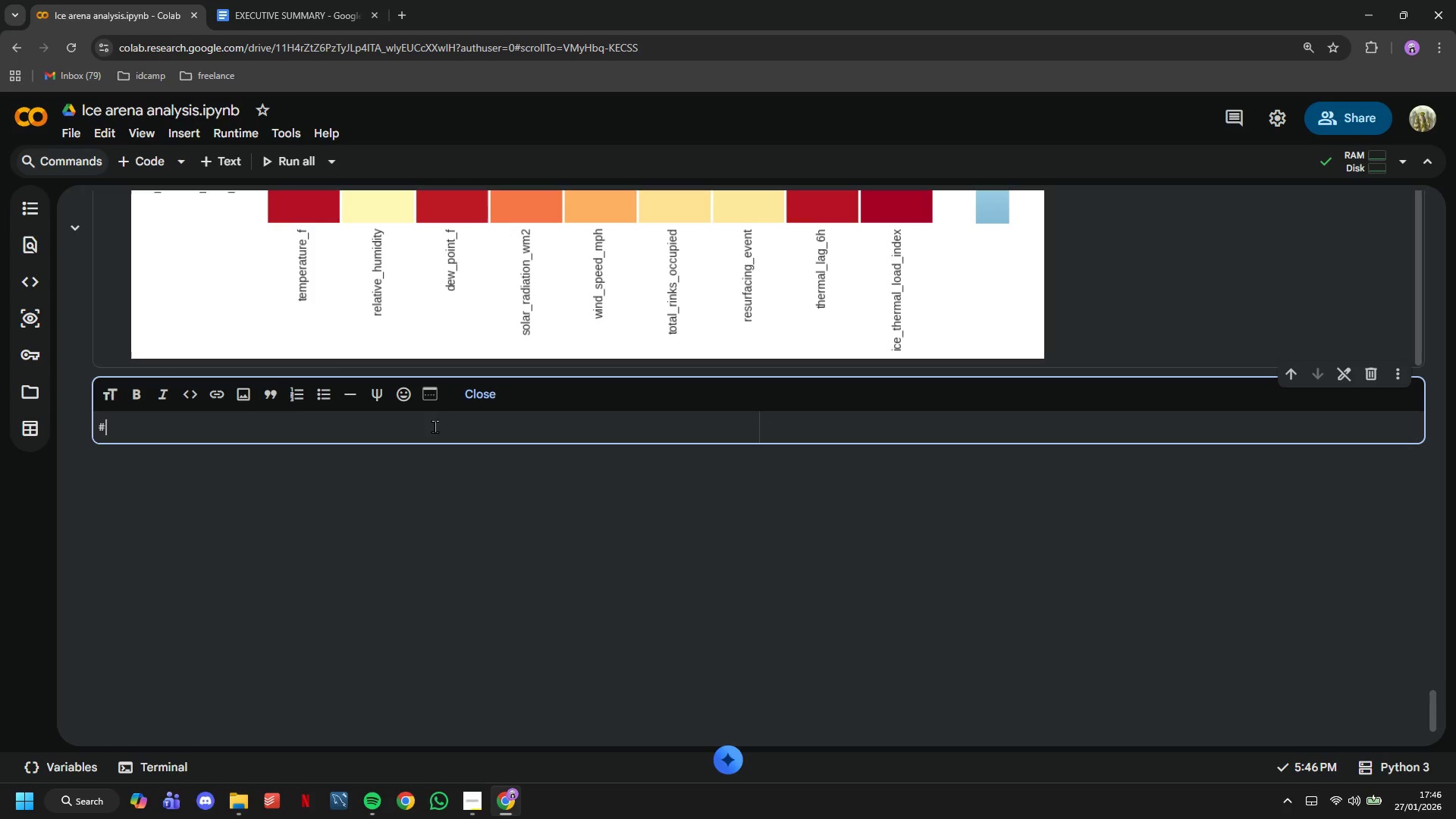 
wait(10.33)
 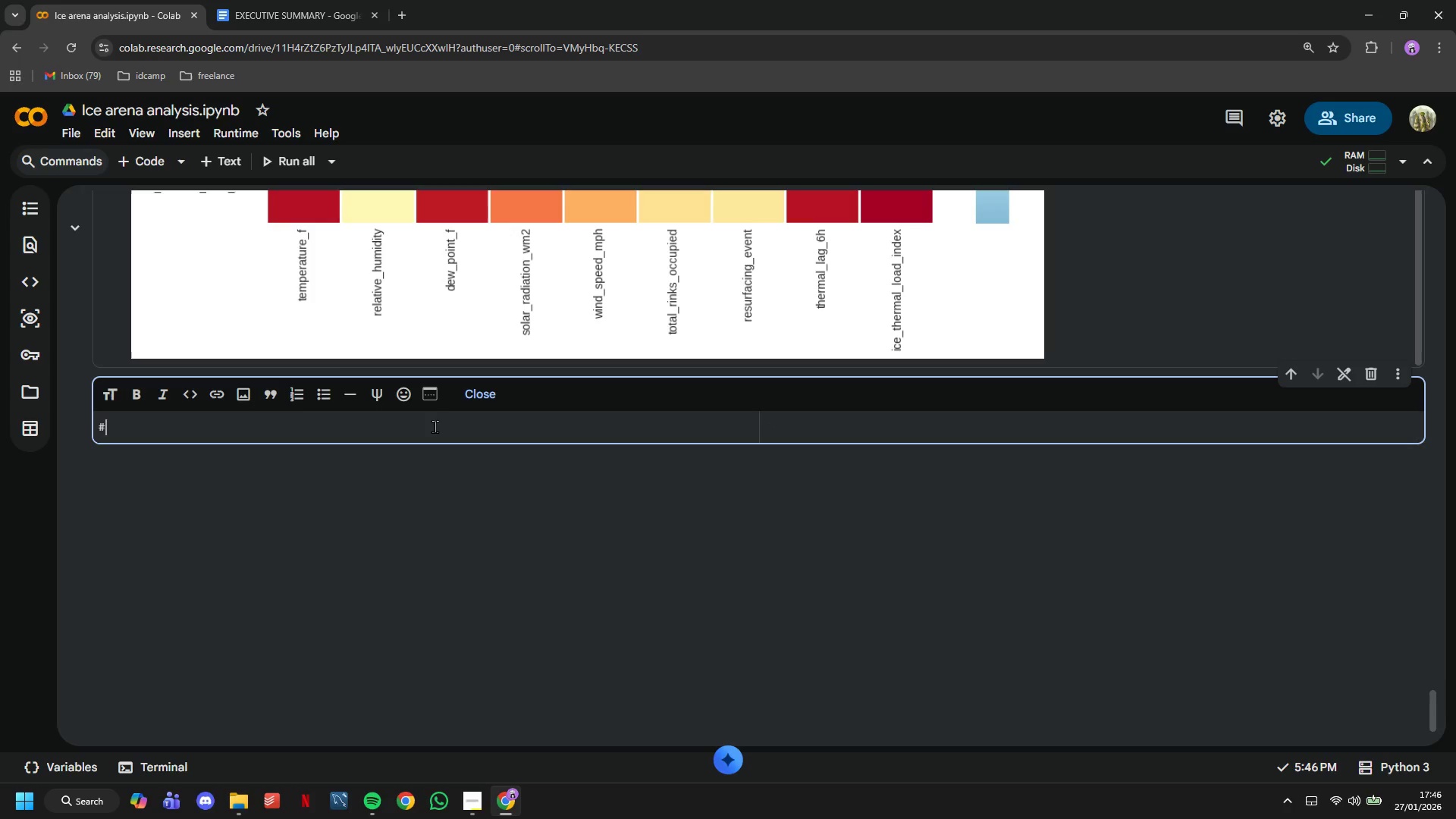 
key(Space)
 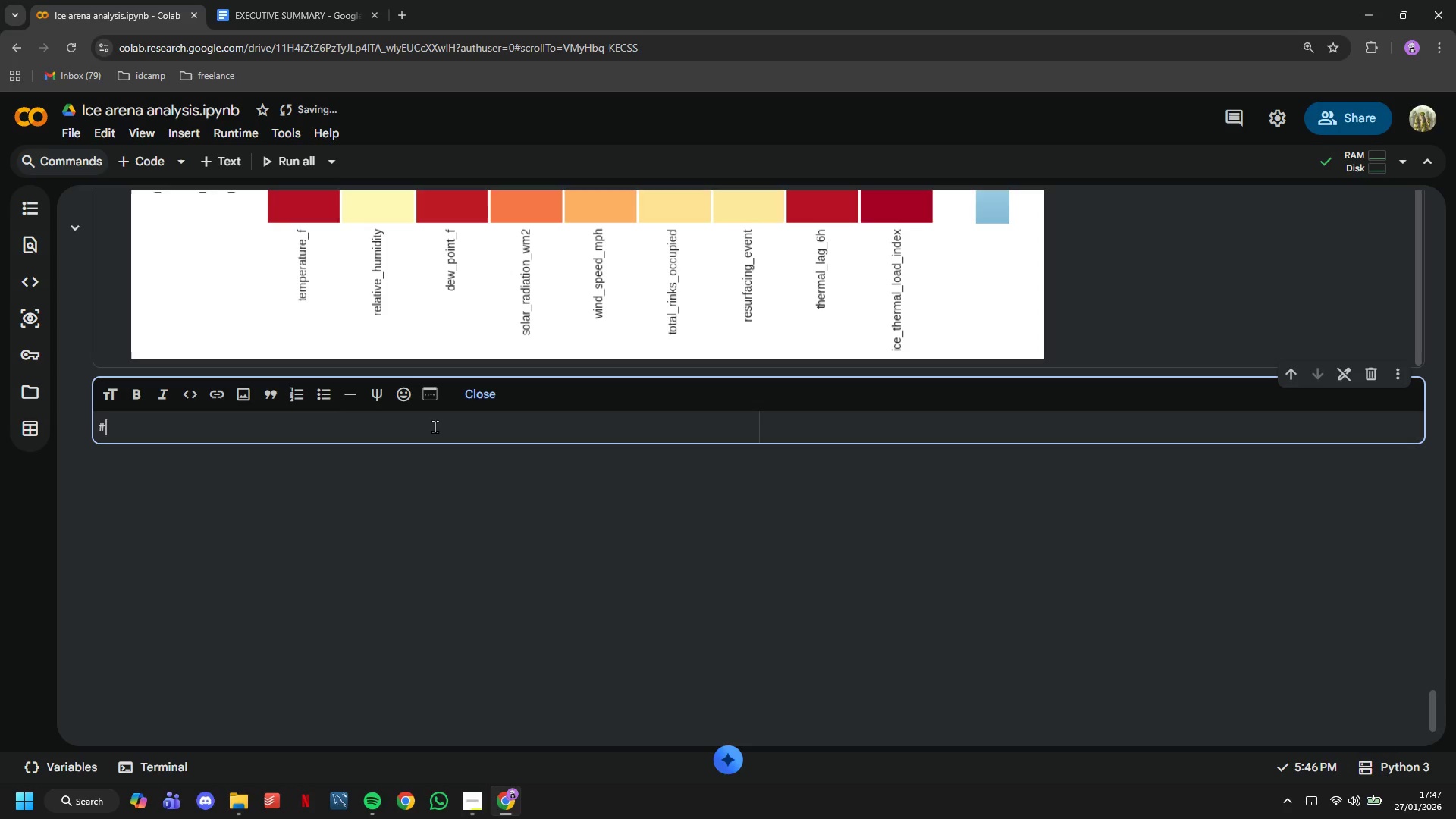 
key(4)
 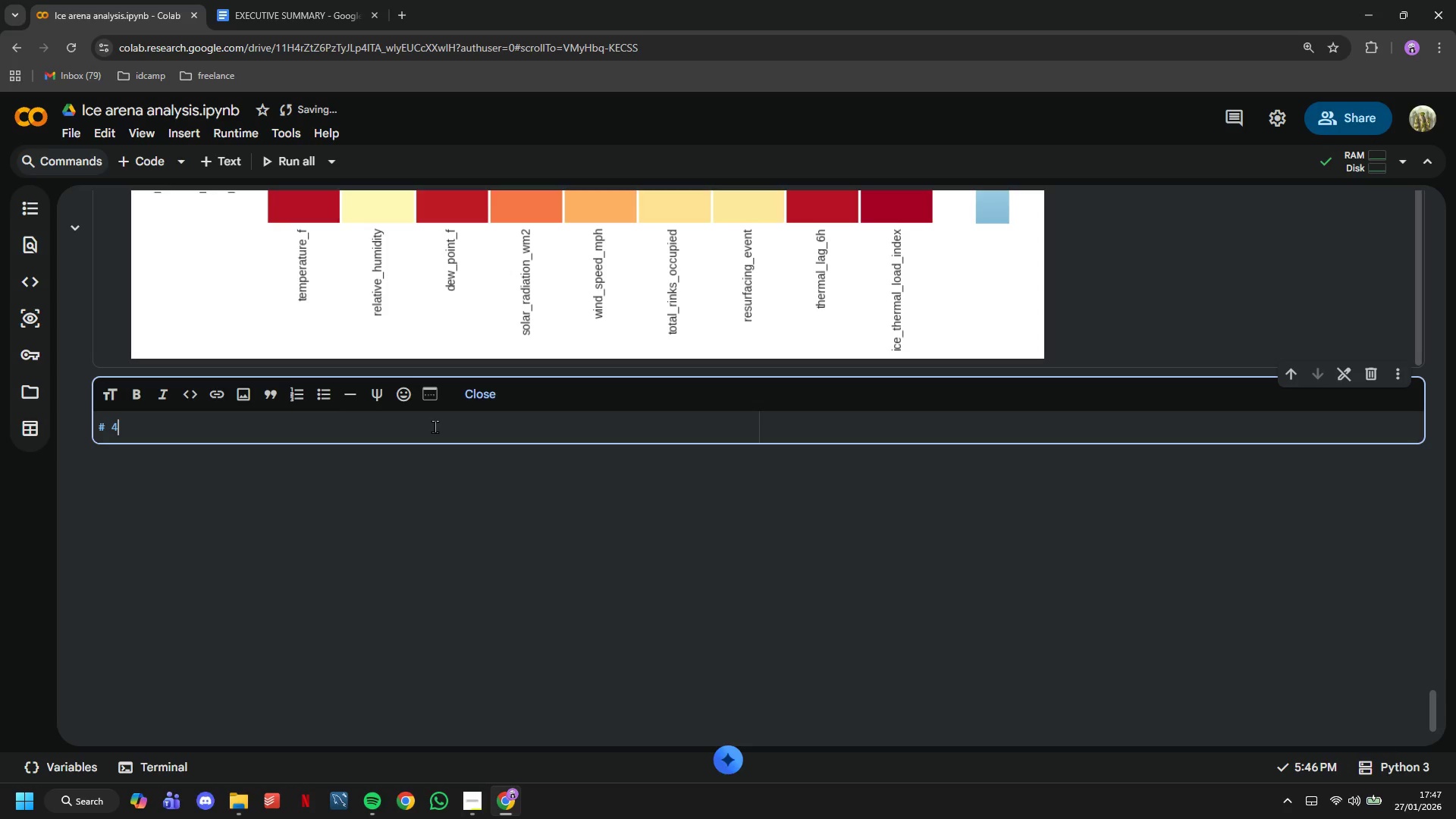 
key(Period)
 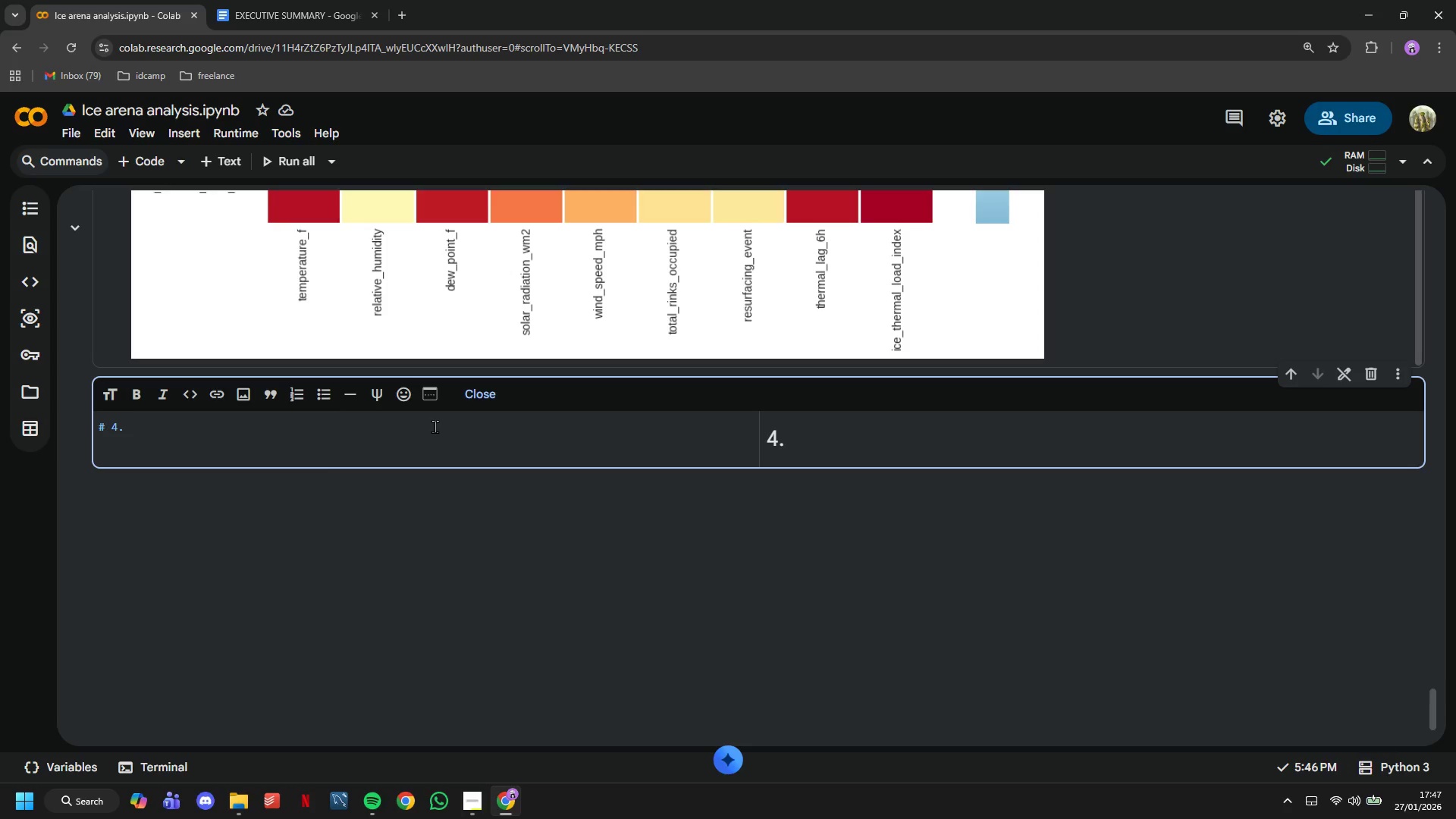 
wait(9.42)
 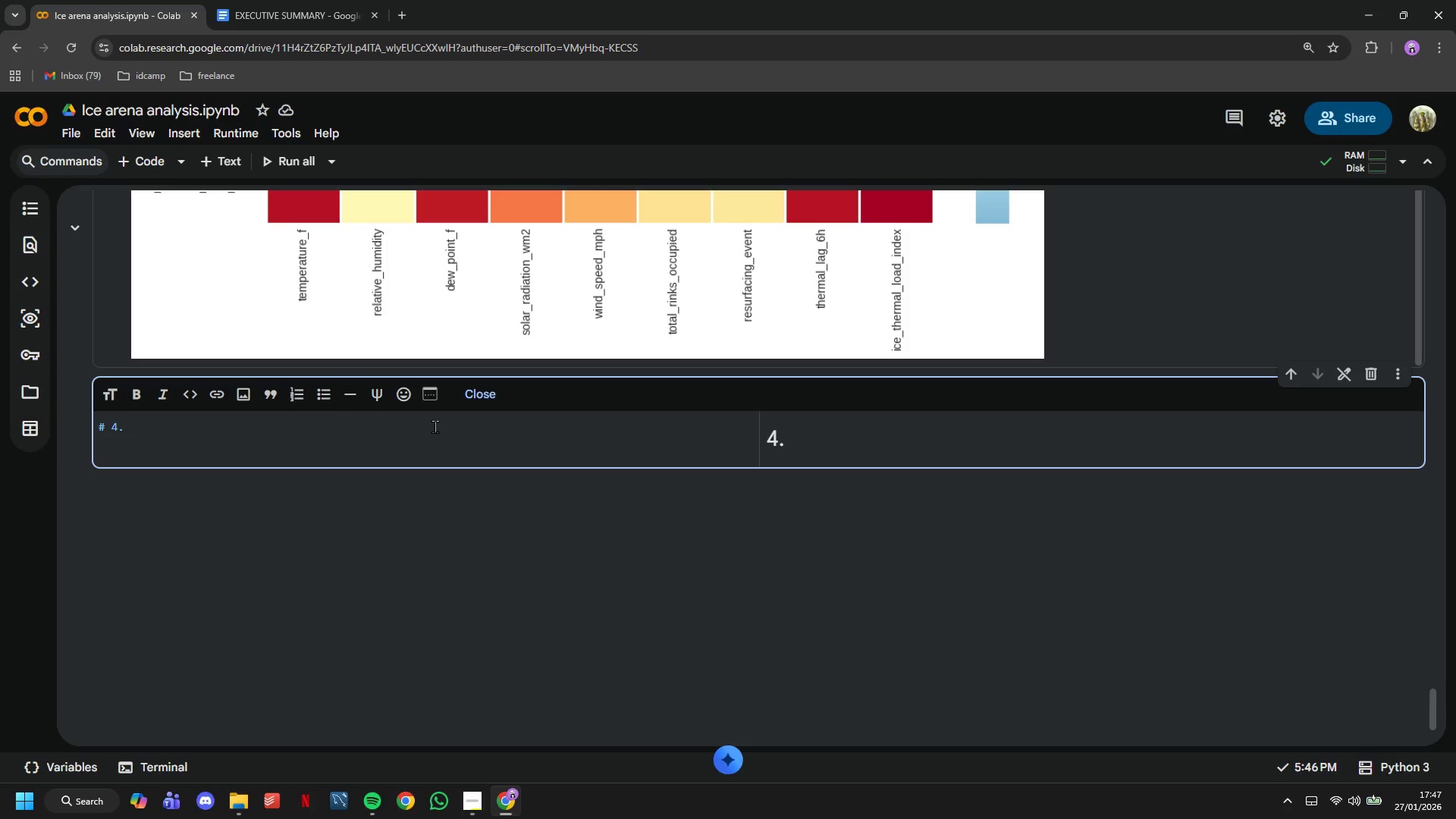 
key(Backspace)
 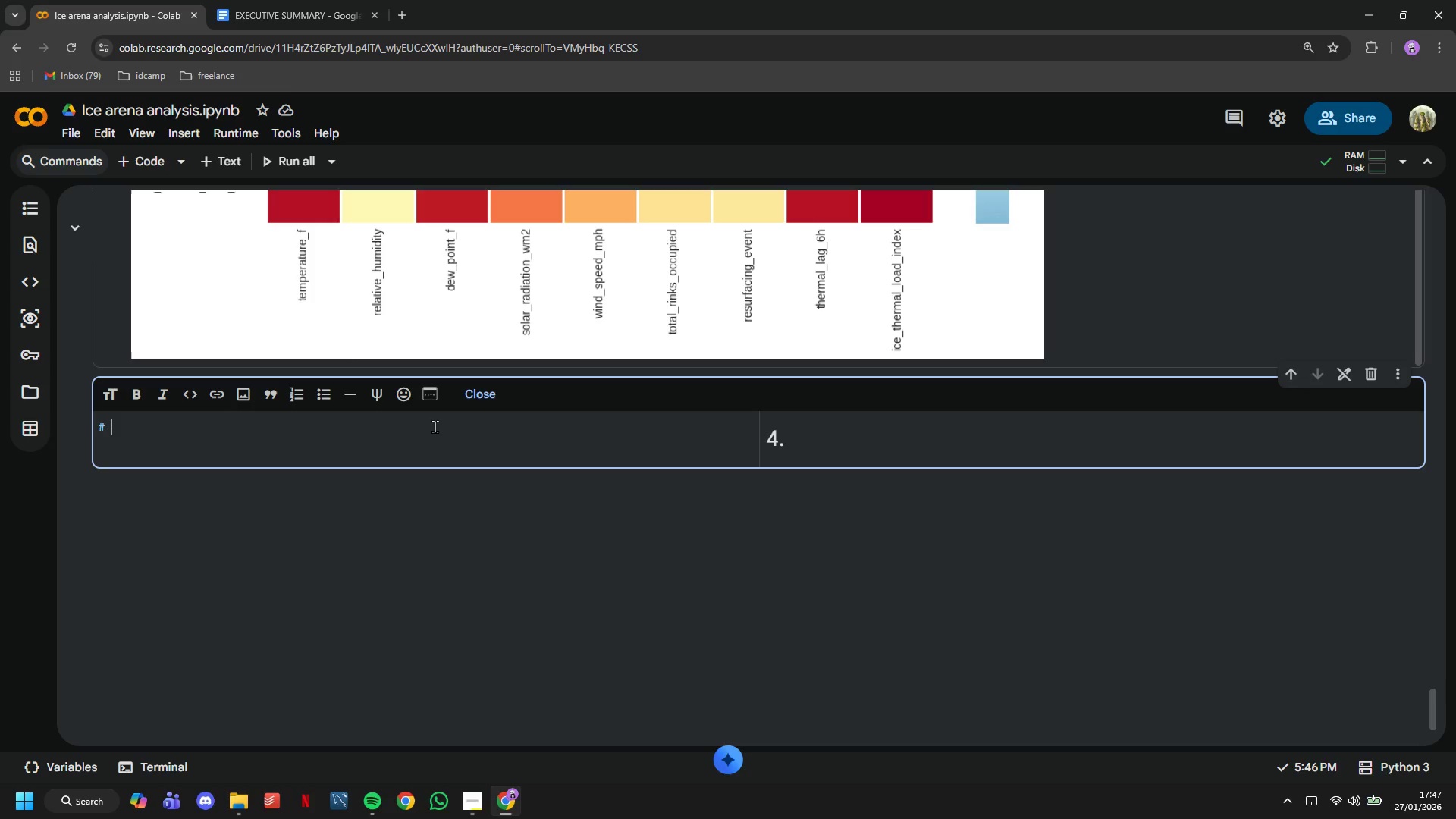 
key(Backspace)
 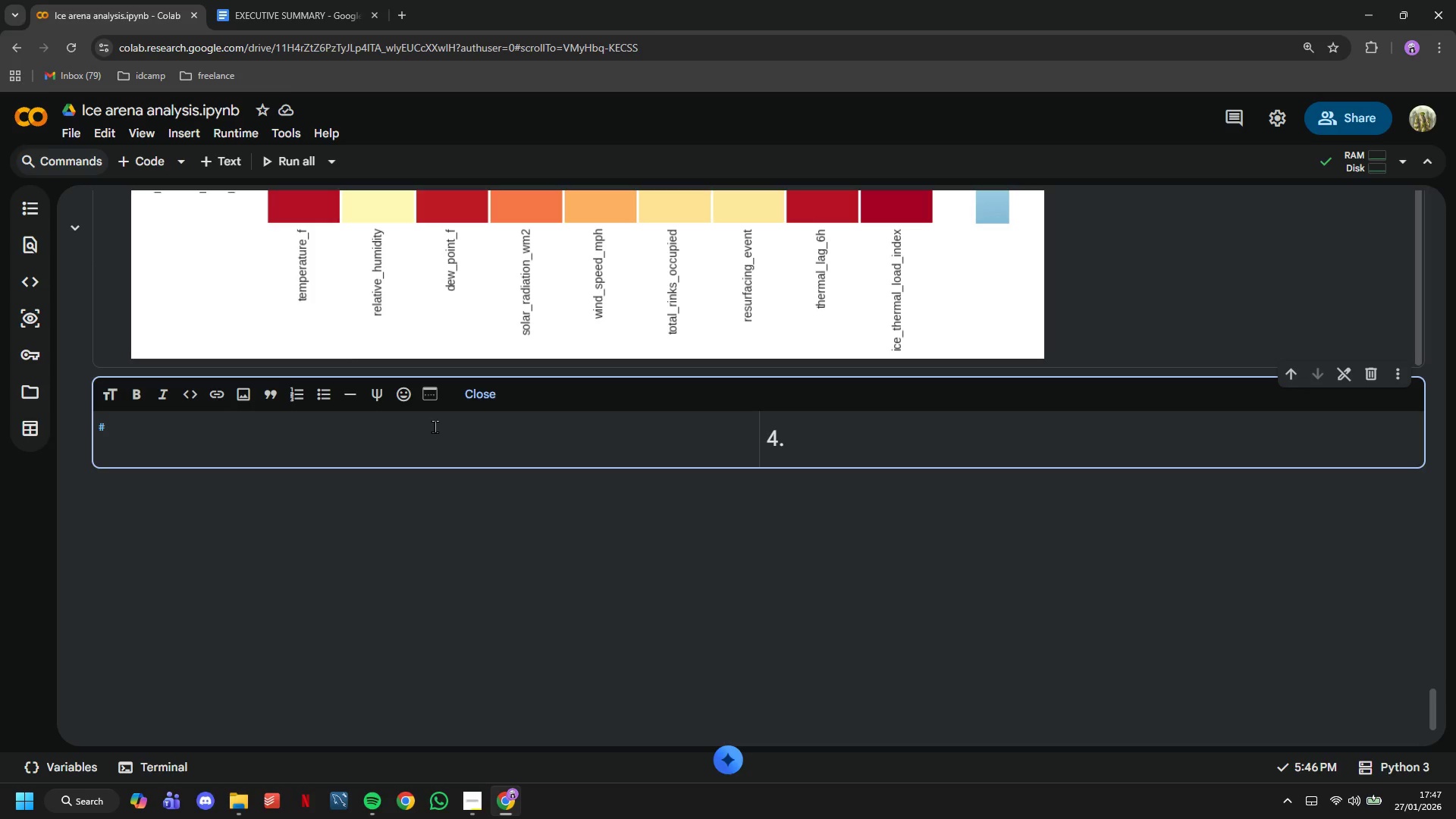 
key(3)
 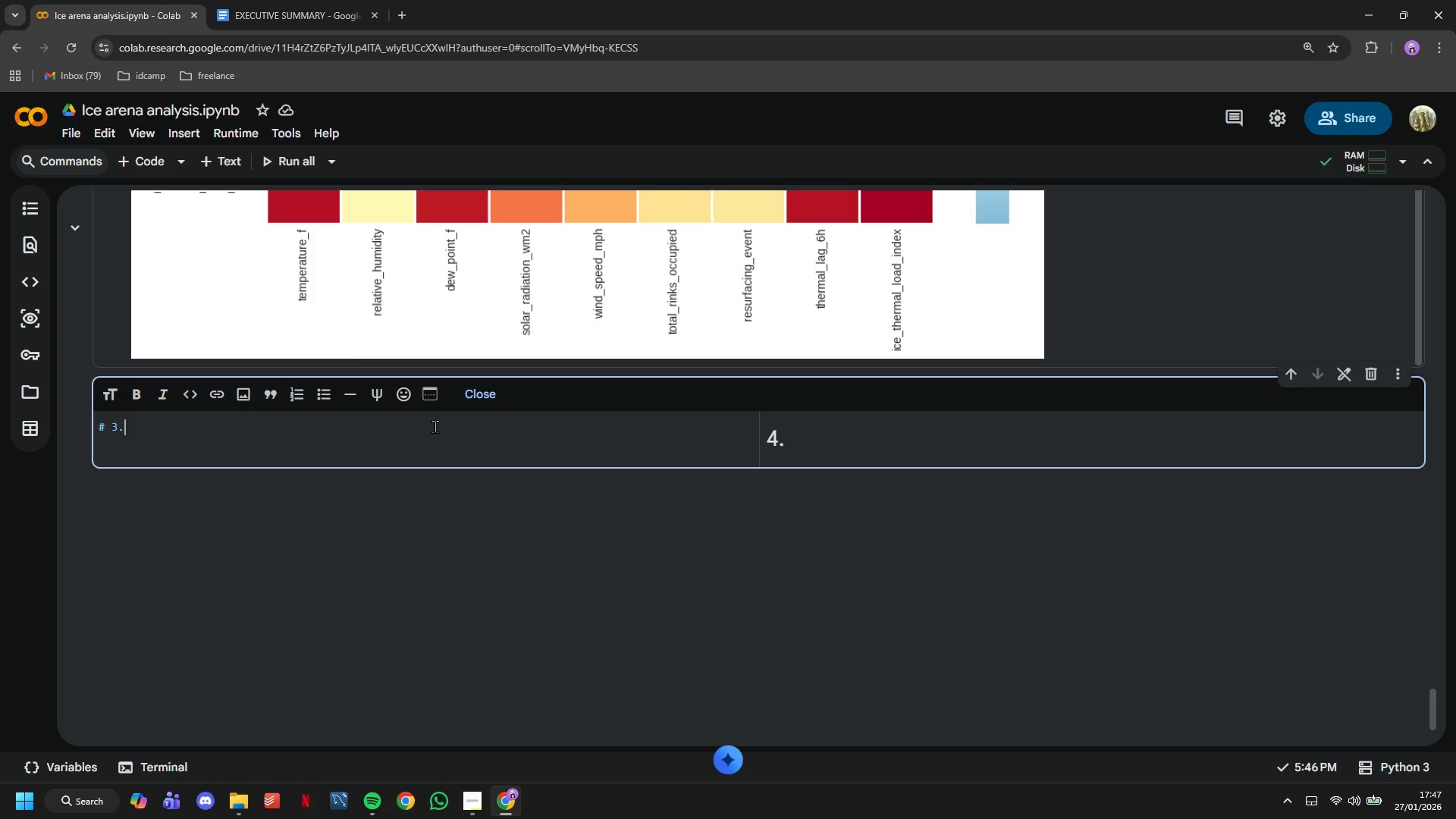 
key(Period)
 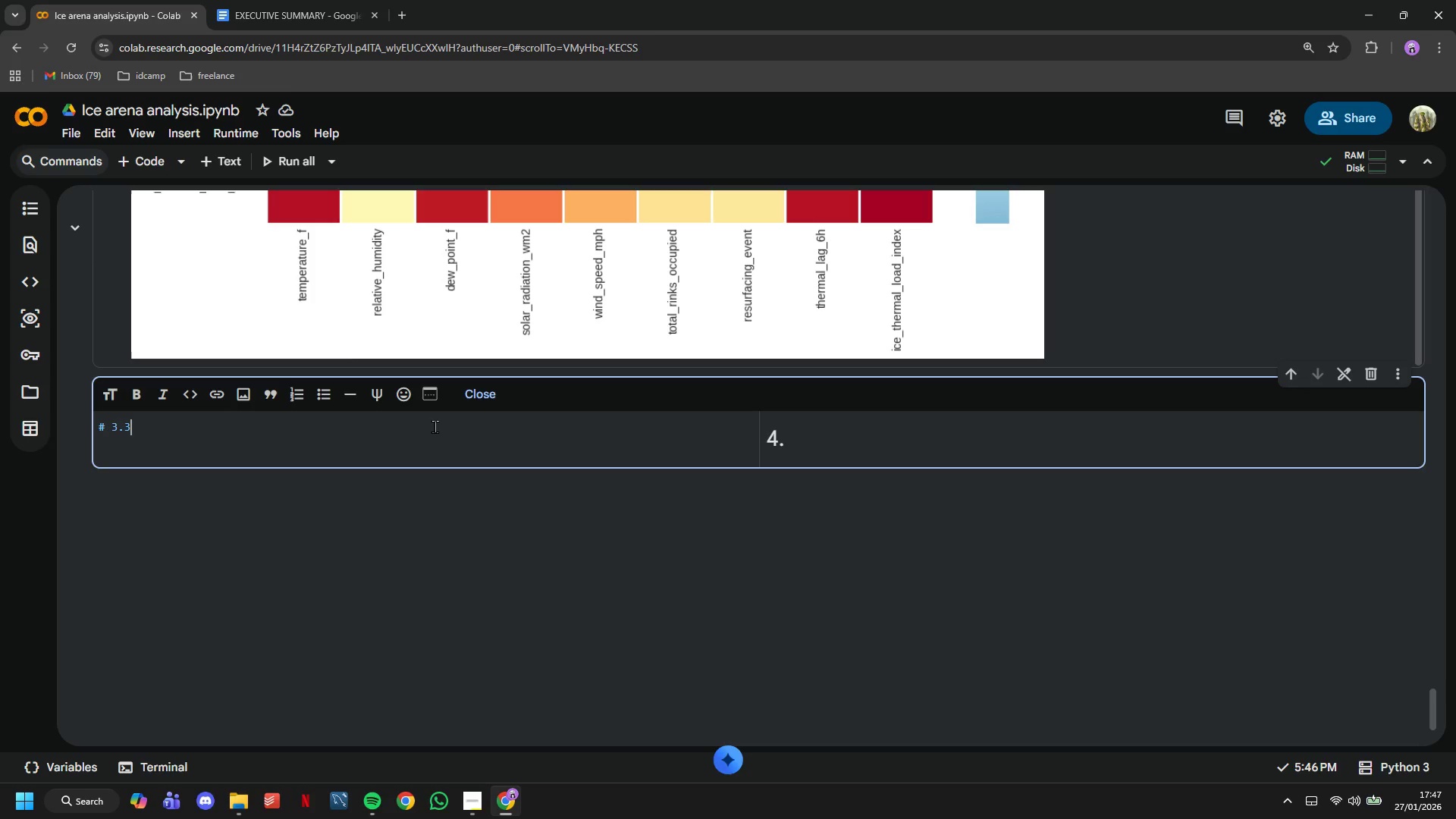 
key(3)
 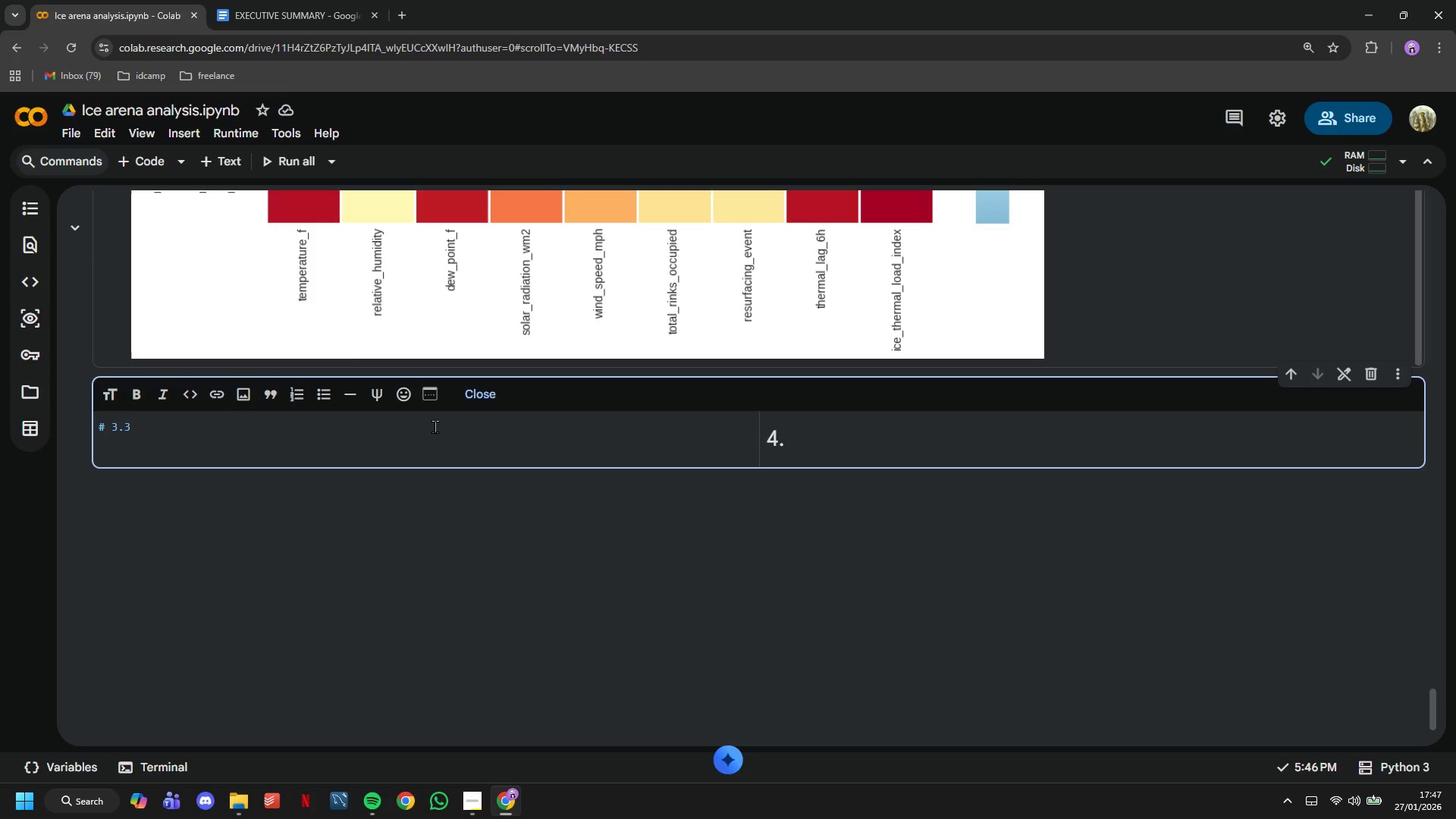 
key(ArrowLeft)
 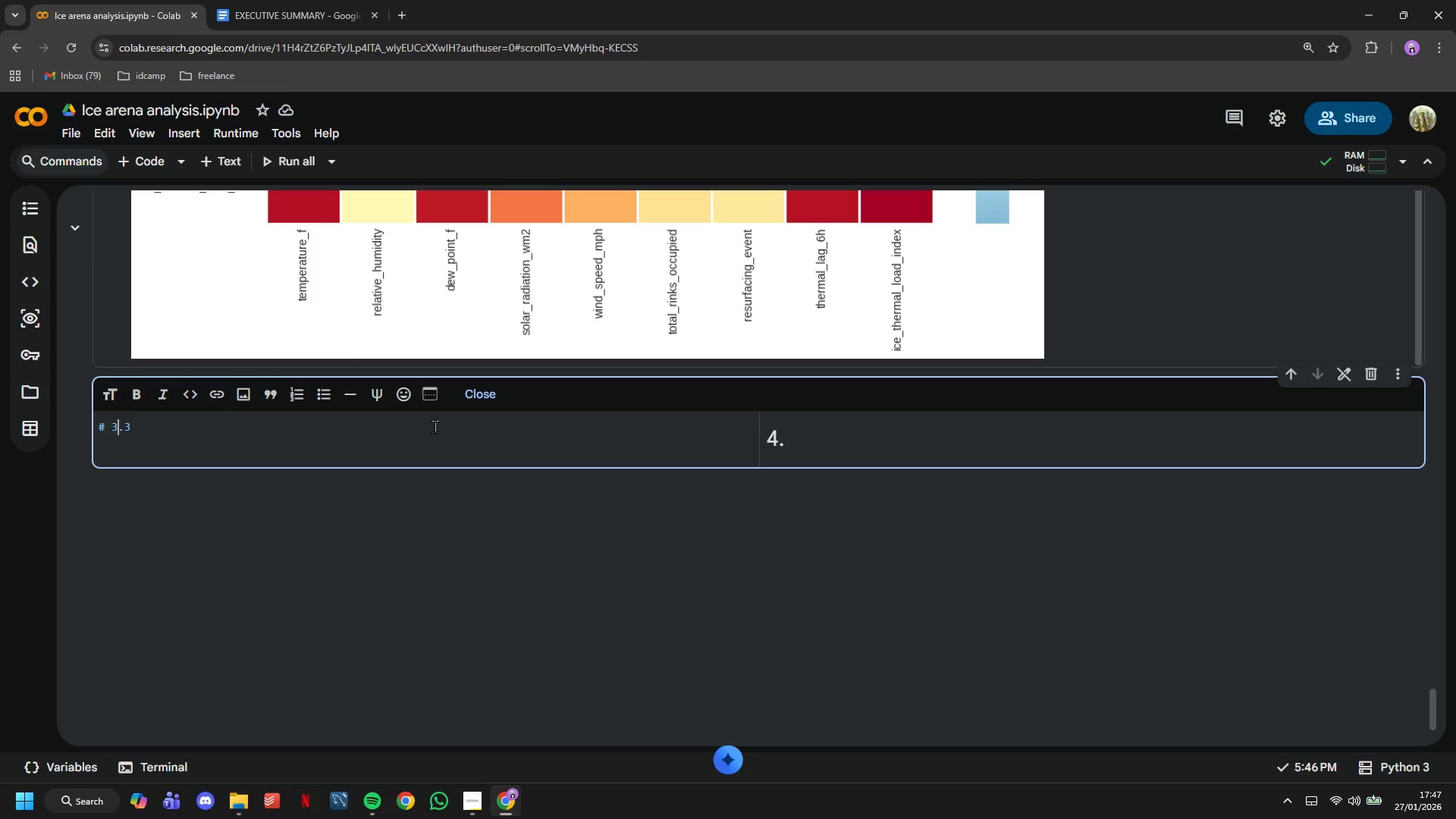 
key(ArrowLeft)
 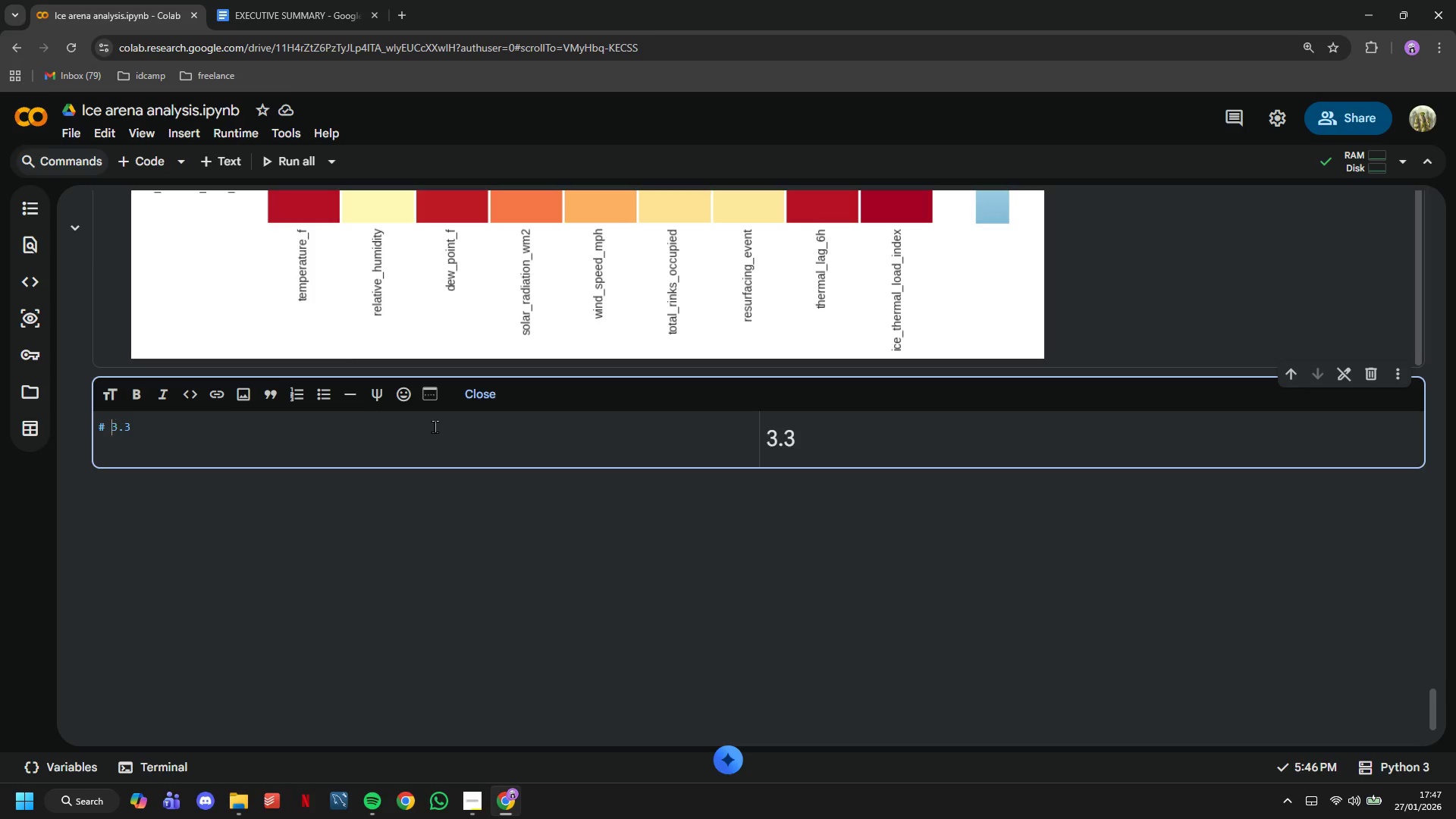 
key(ArrowLeft)
 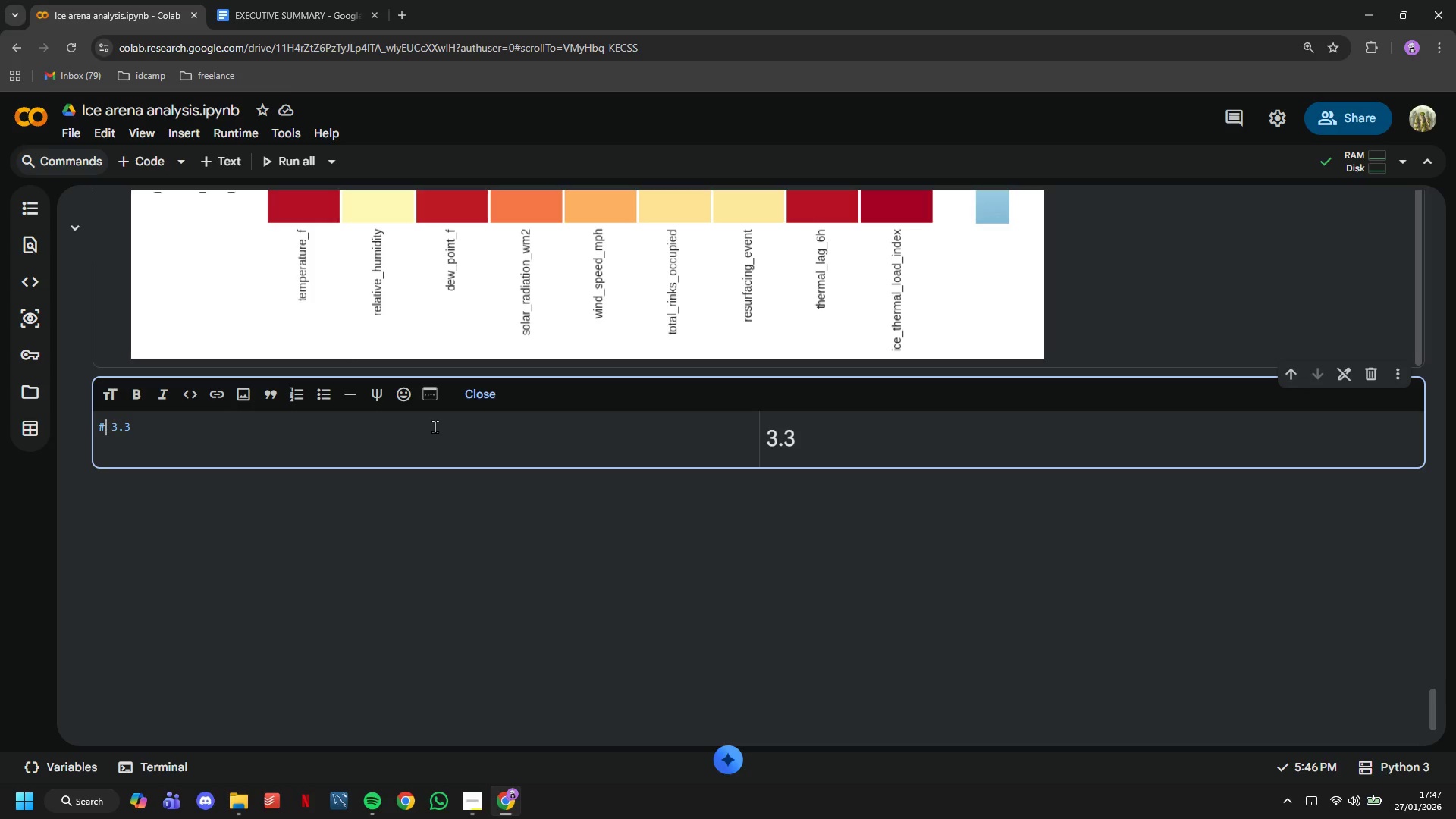 
key(ArrowLeft)
 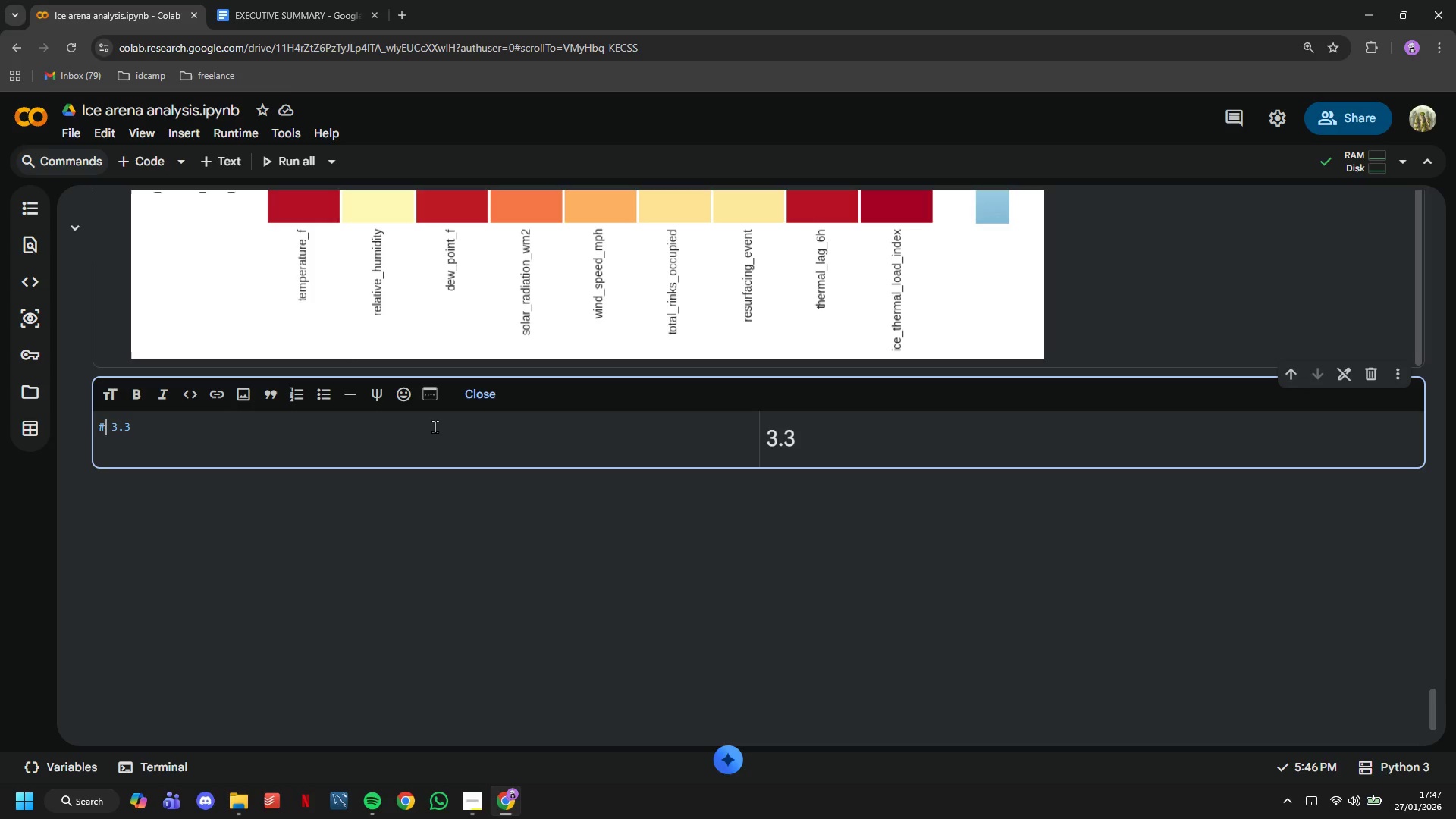 
key(Shift+3)
 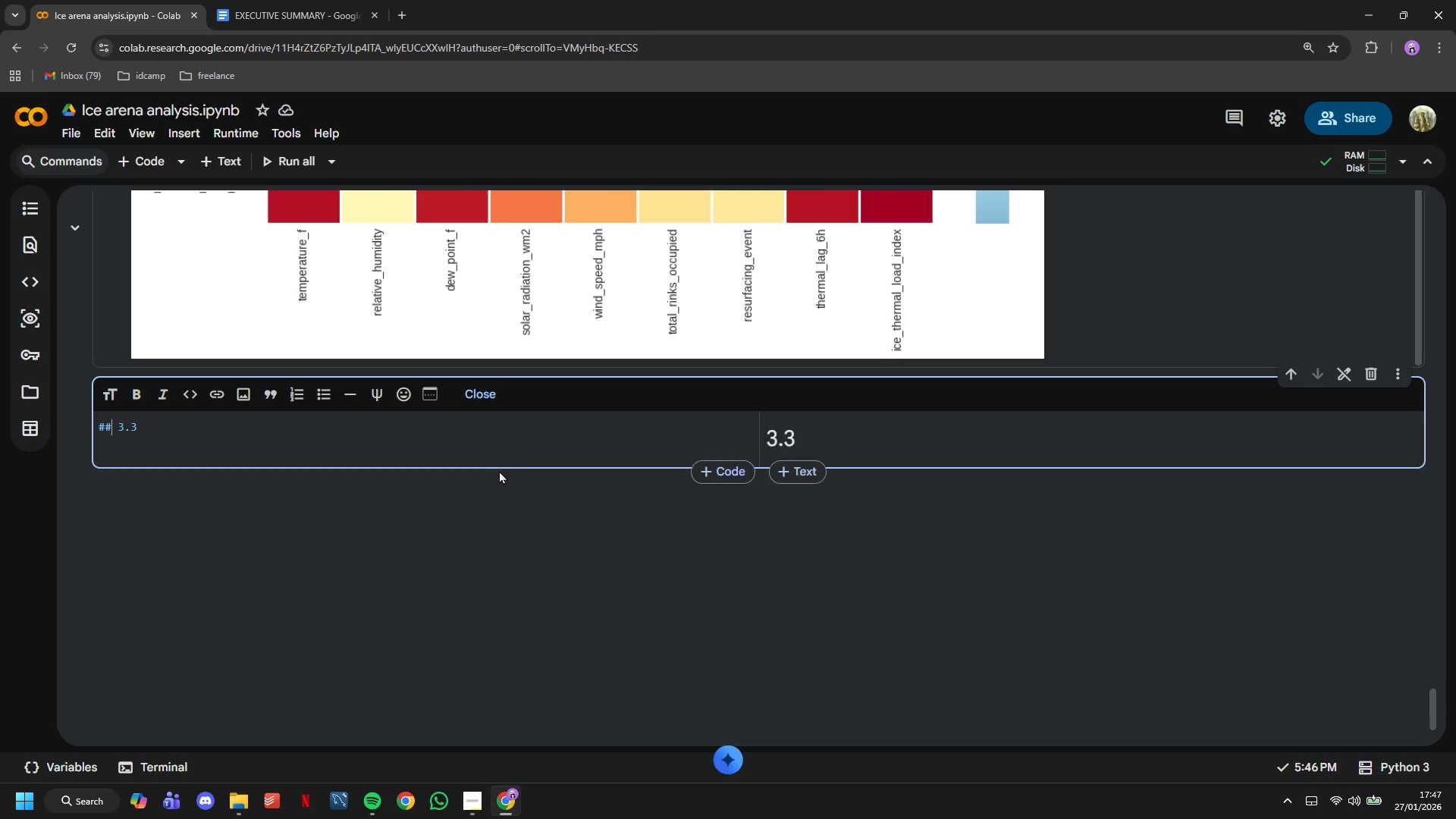 
scroll: coordinate [499, 470], scroll_direction: up, amount: 14.0
 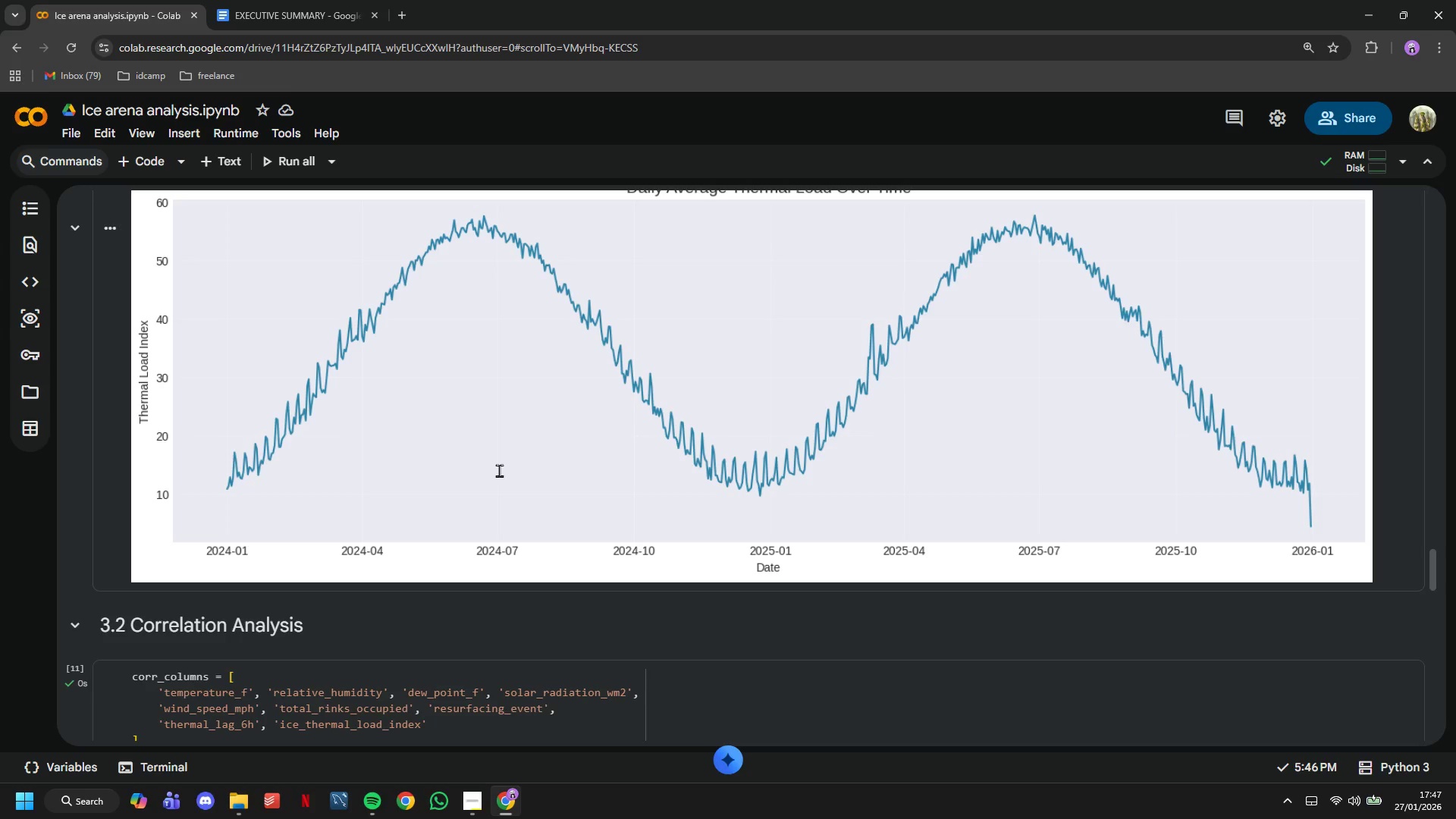 
scroll: coordinate [504, 466], scroll_direction: down, amount: 22.0
 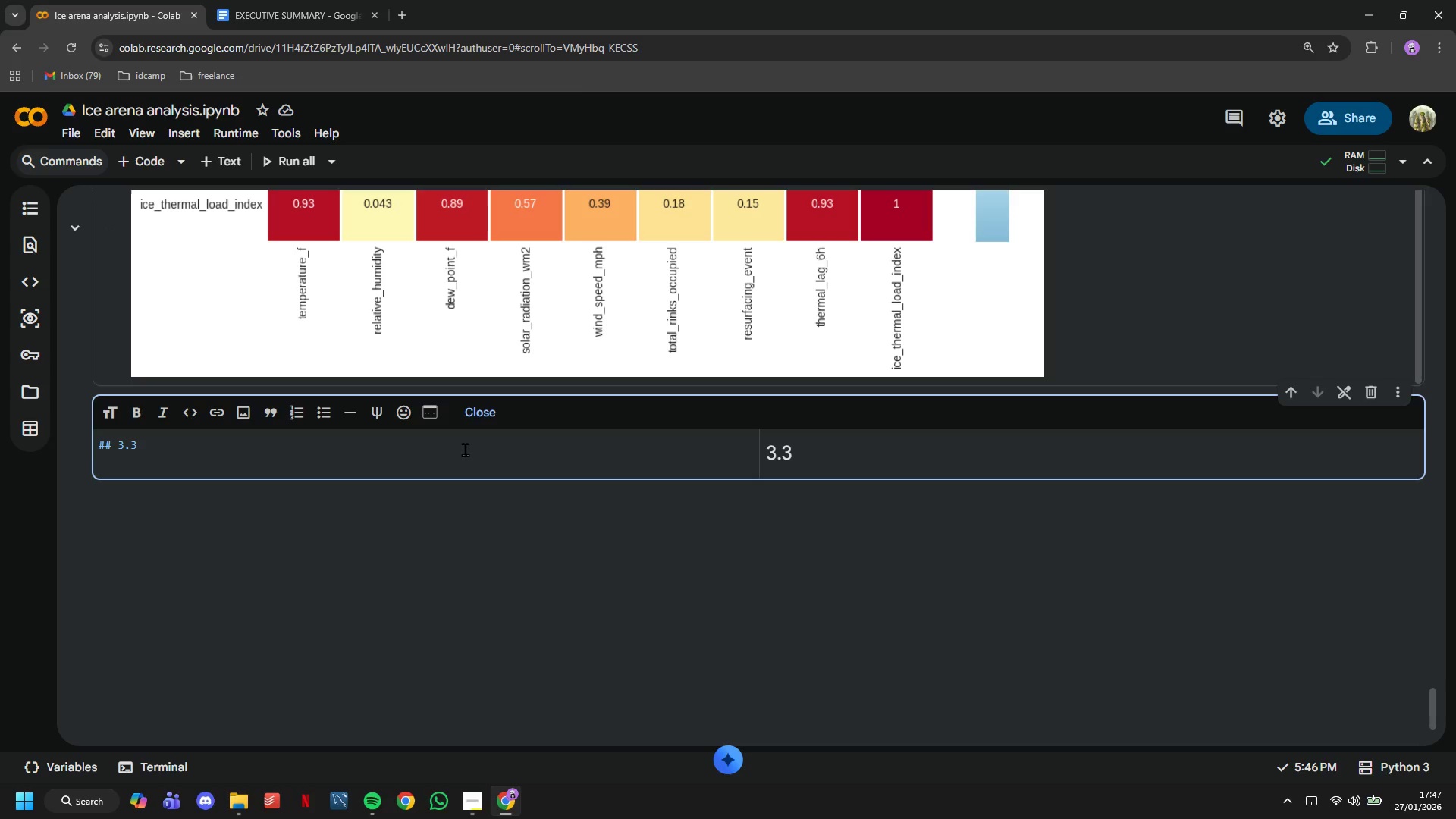 
left_click([463, 447])
 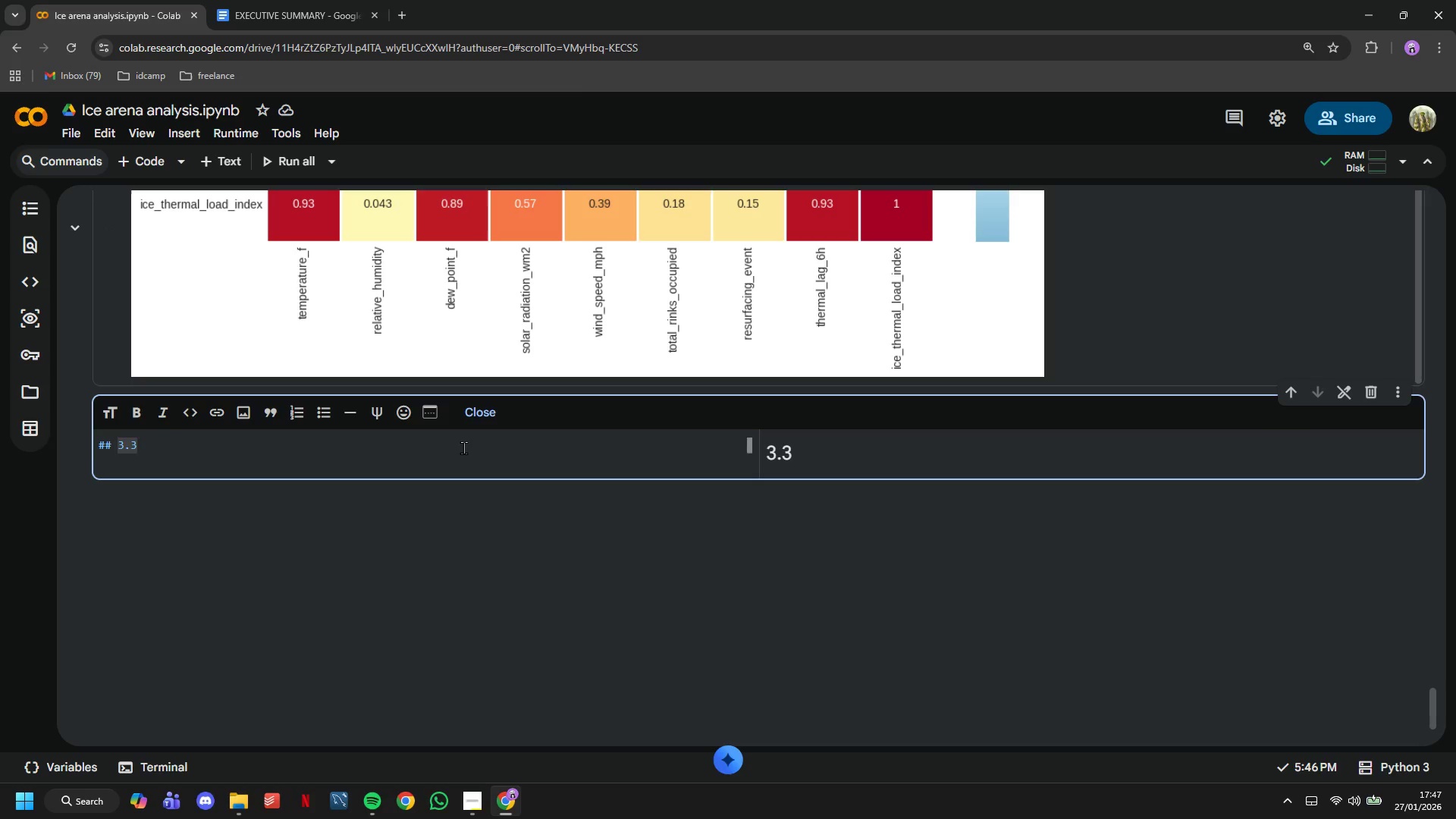 
type( Temporl)
key(Backspace)
type(al Patterns)
 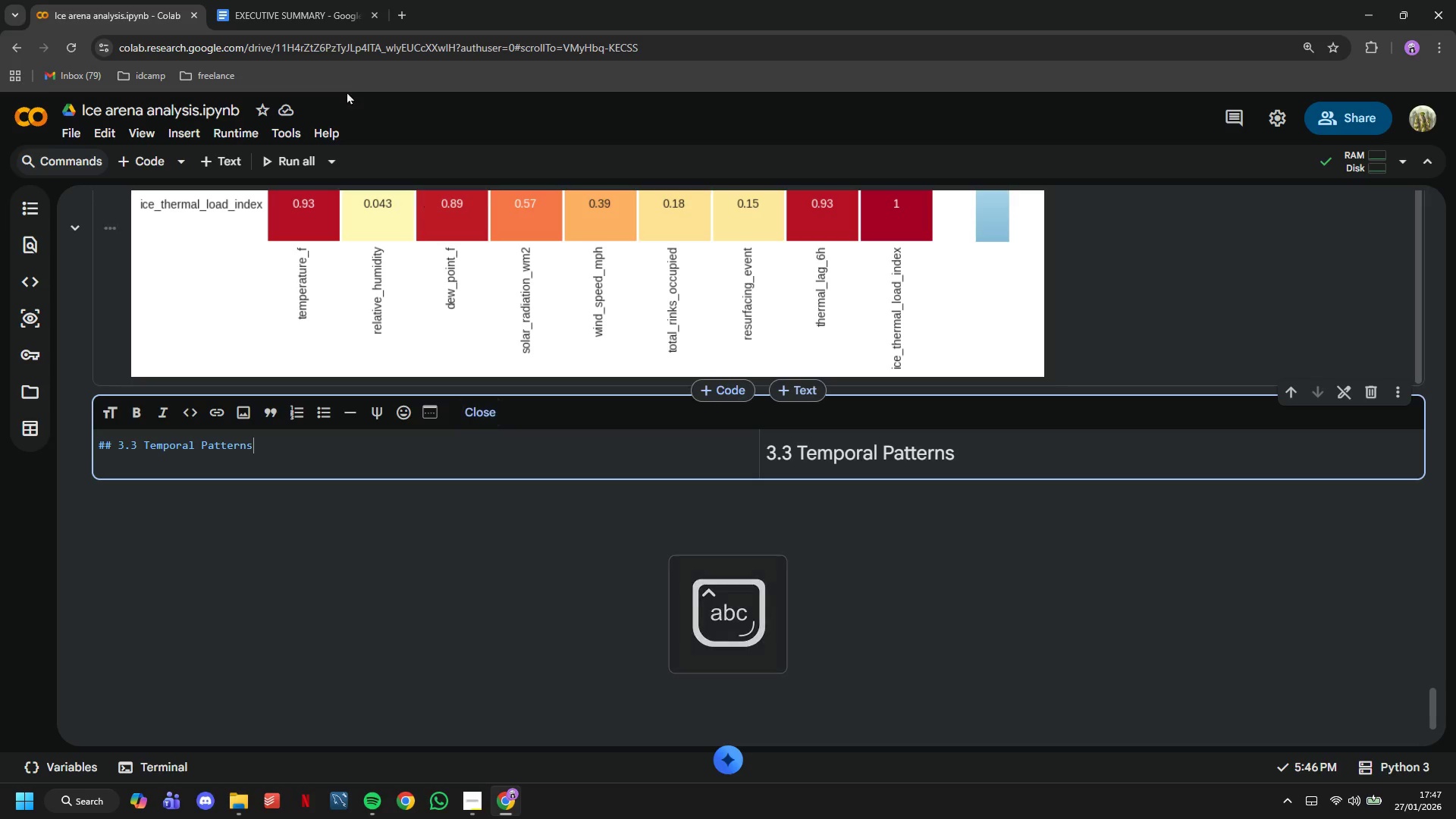 
left_click([130, 158])
 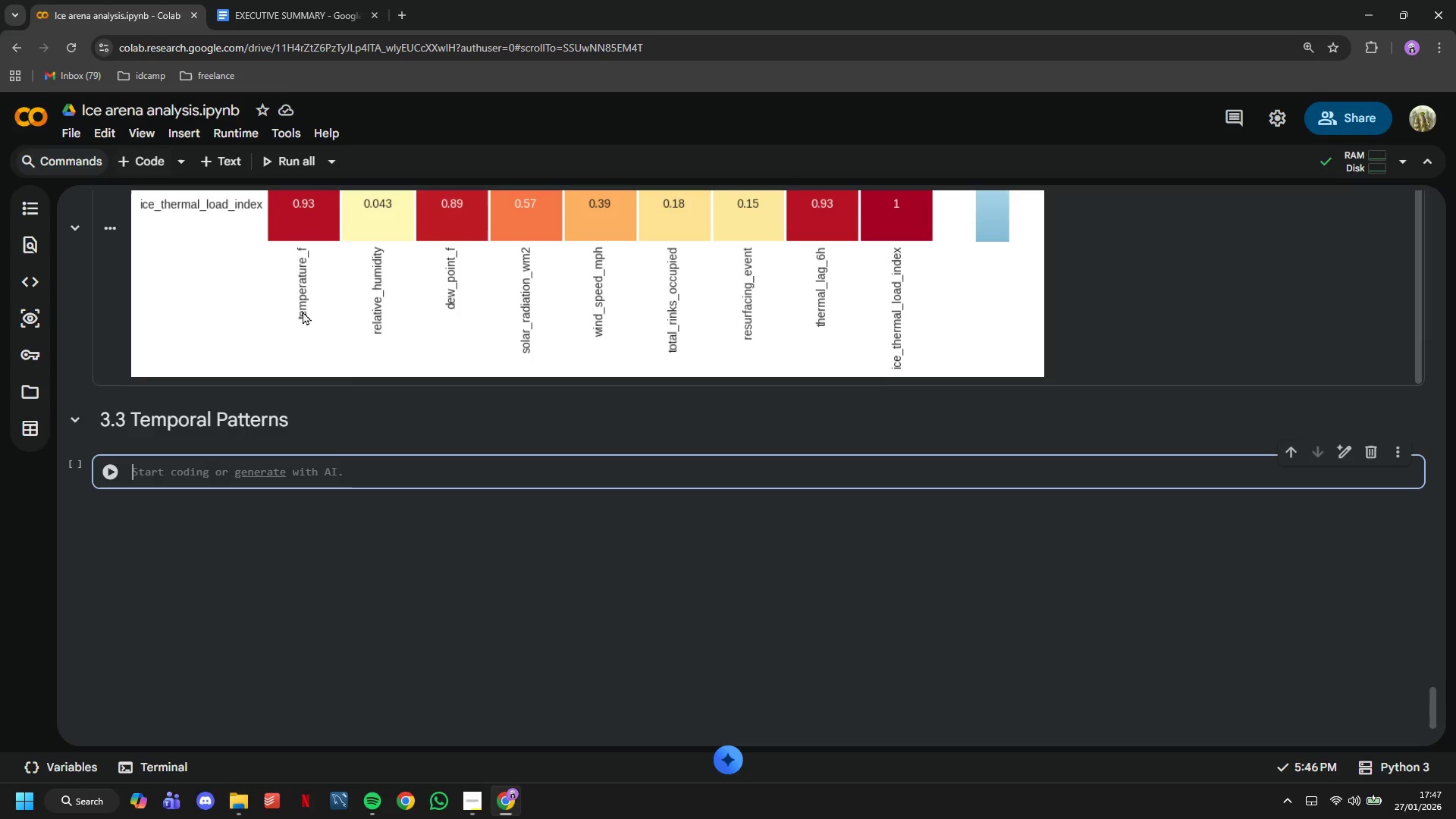 
key(D)
 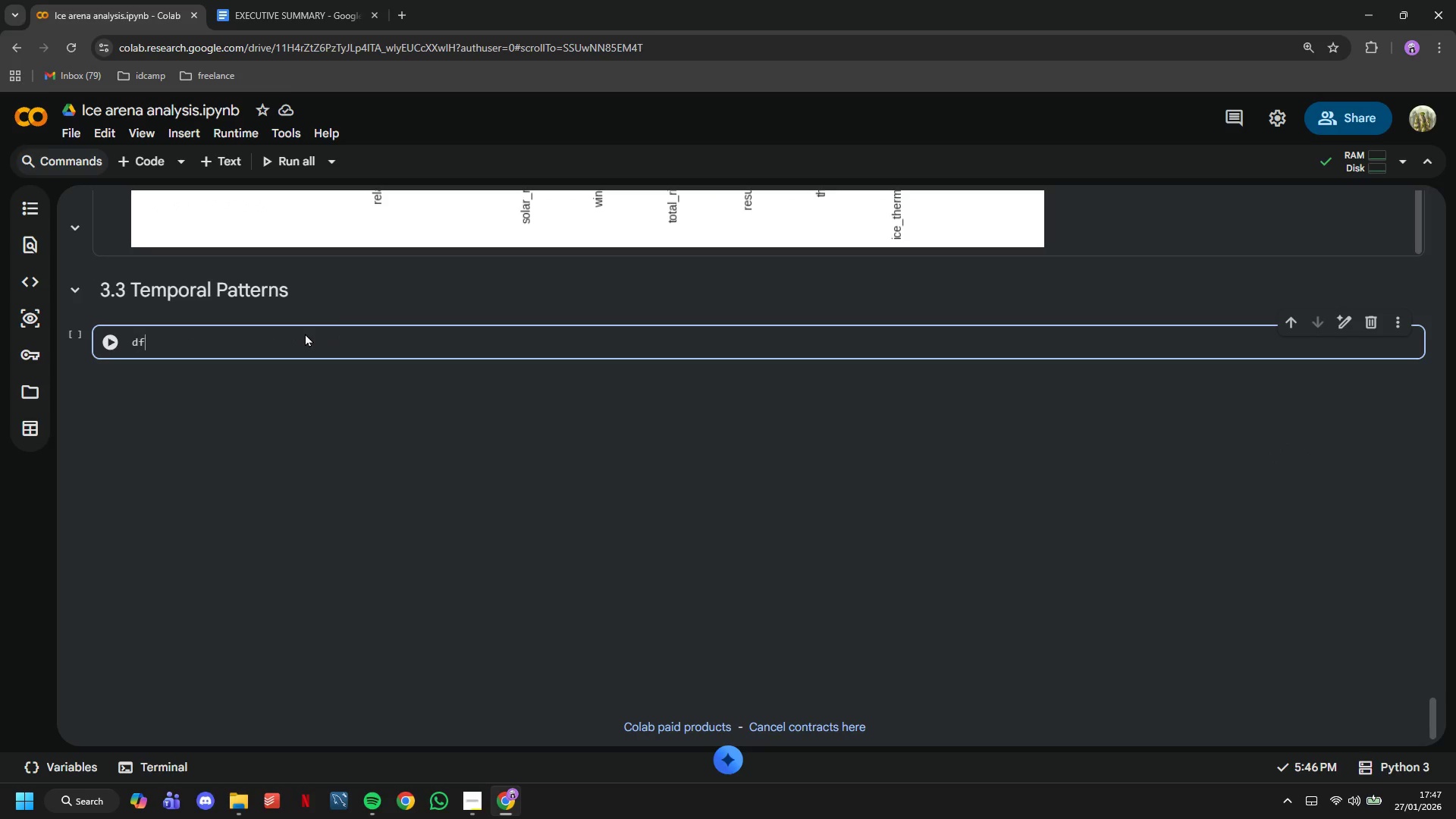 
scroll: coordinate [313, 334], scroll_direction: down, amount: 2.0
 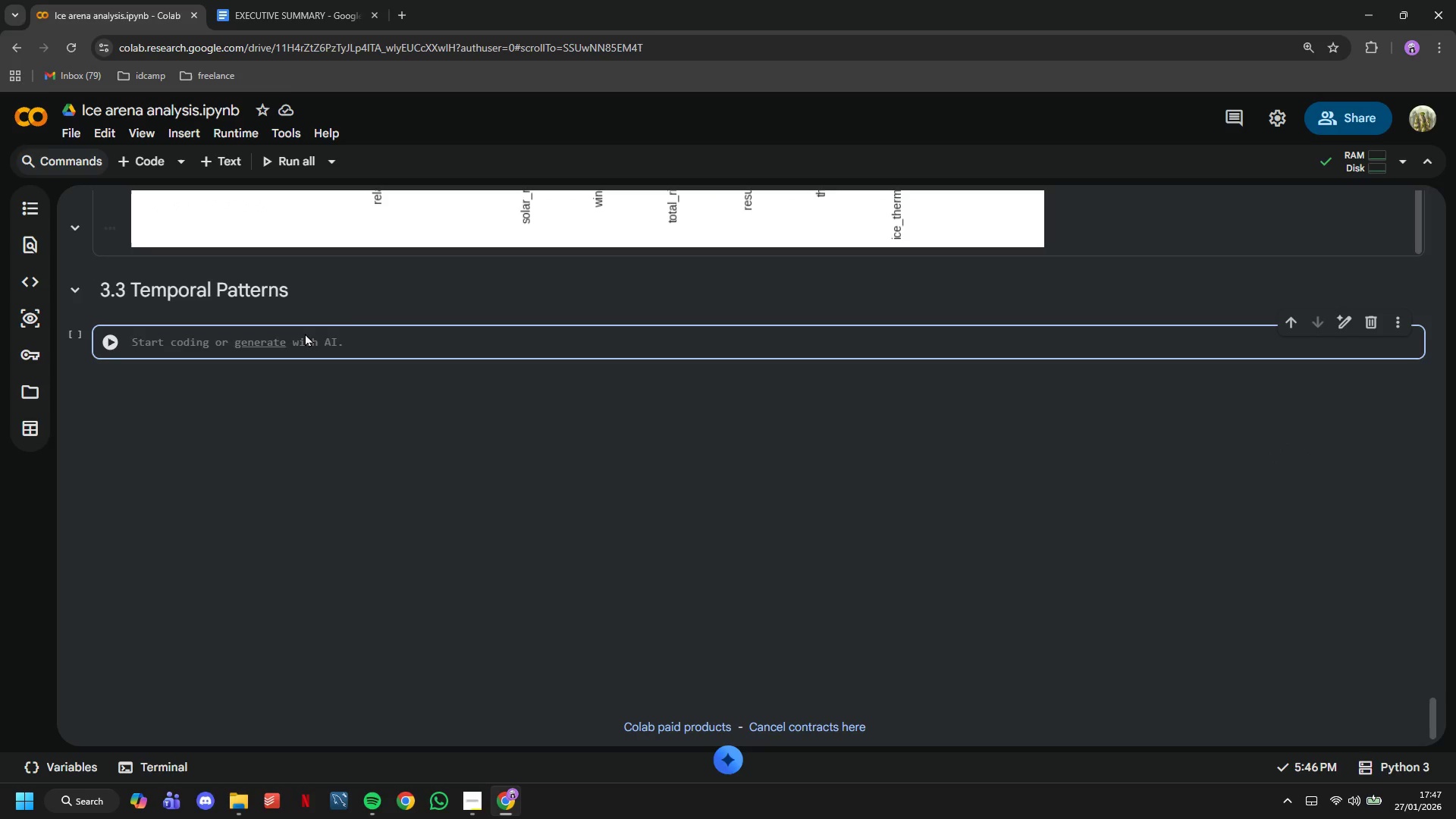 
type(f['hour)
 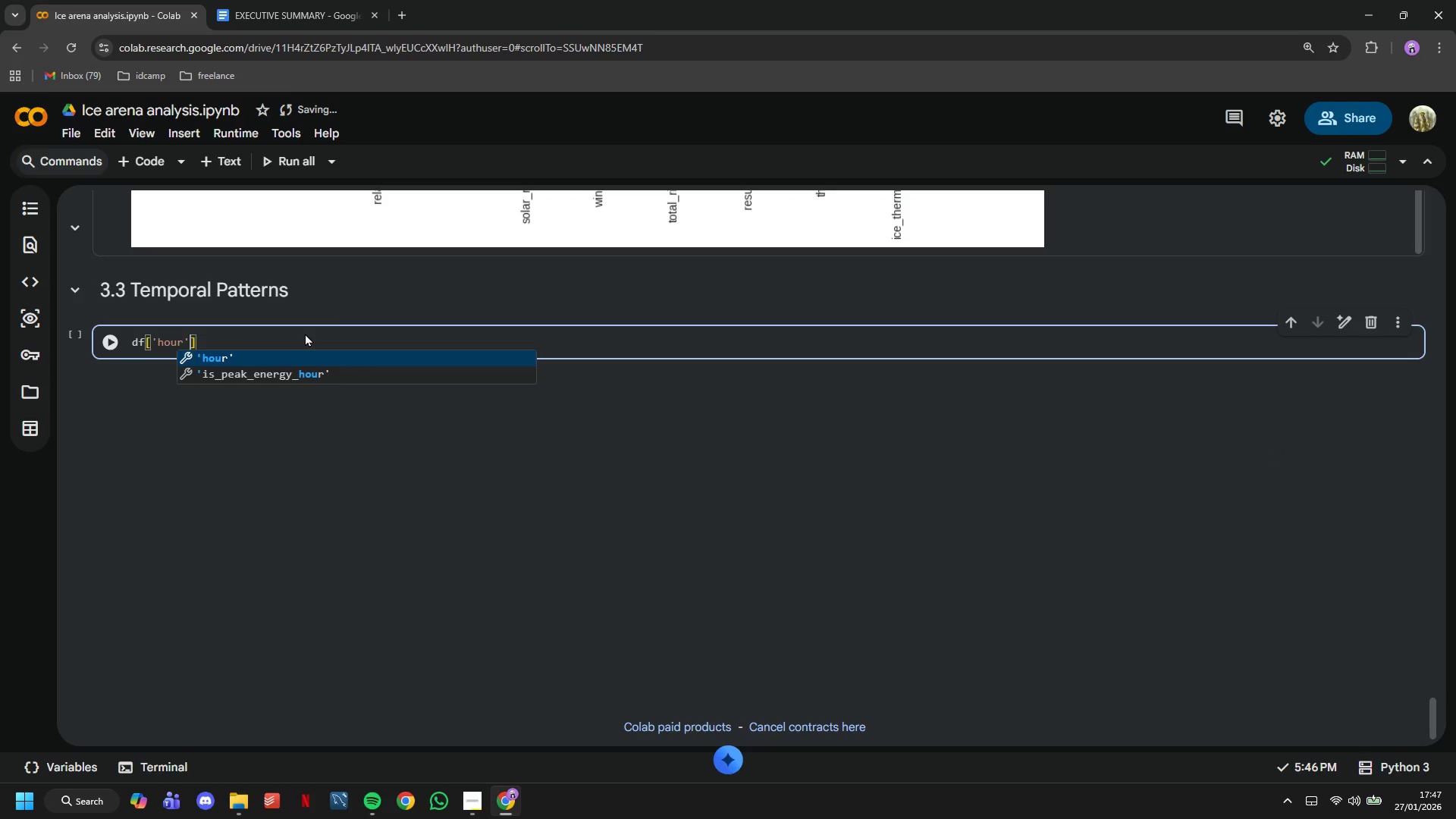 
key(ArrowRight)
 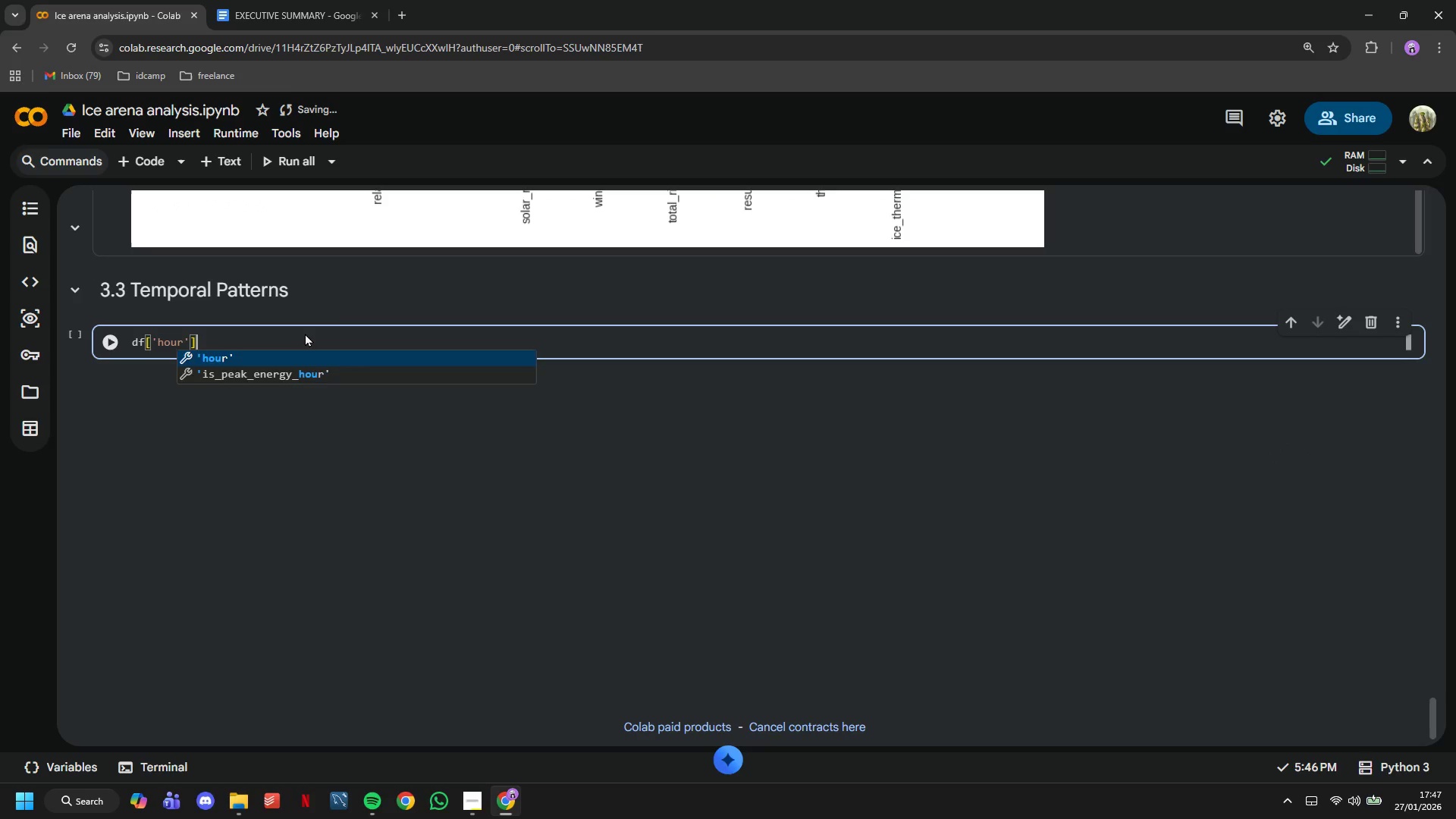 
key(ArrowRight)
 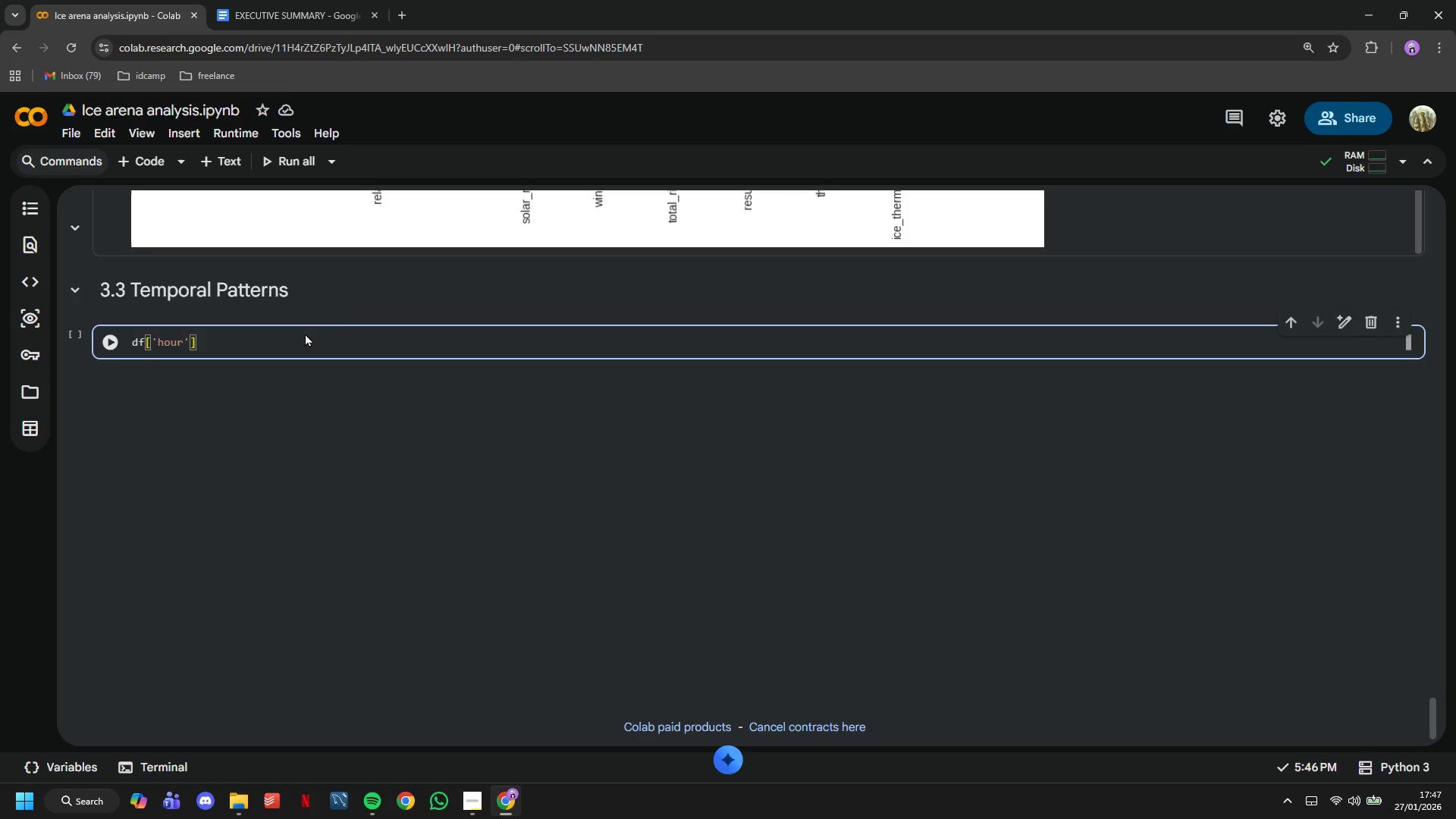 
type( = df.index.hour)
 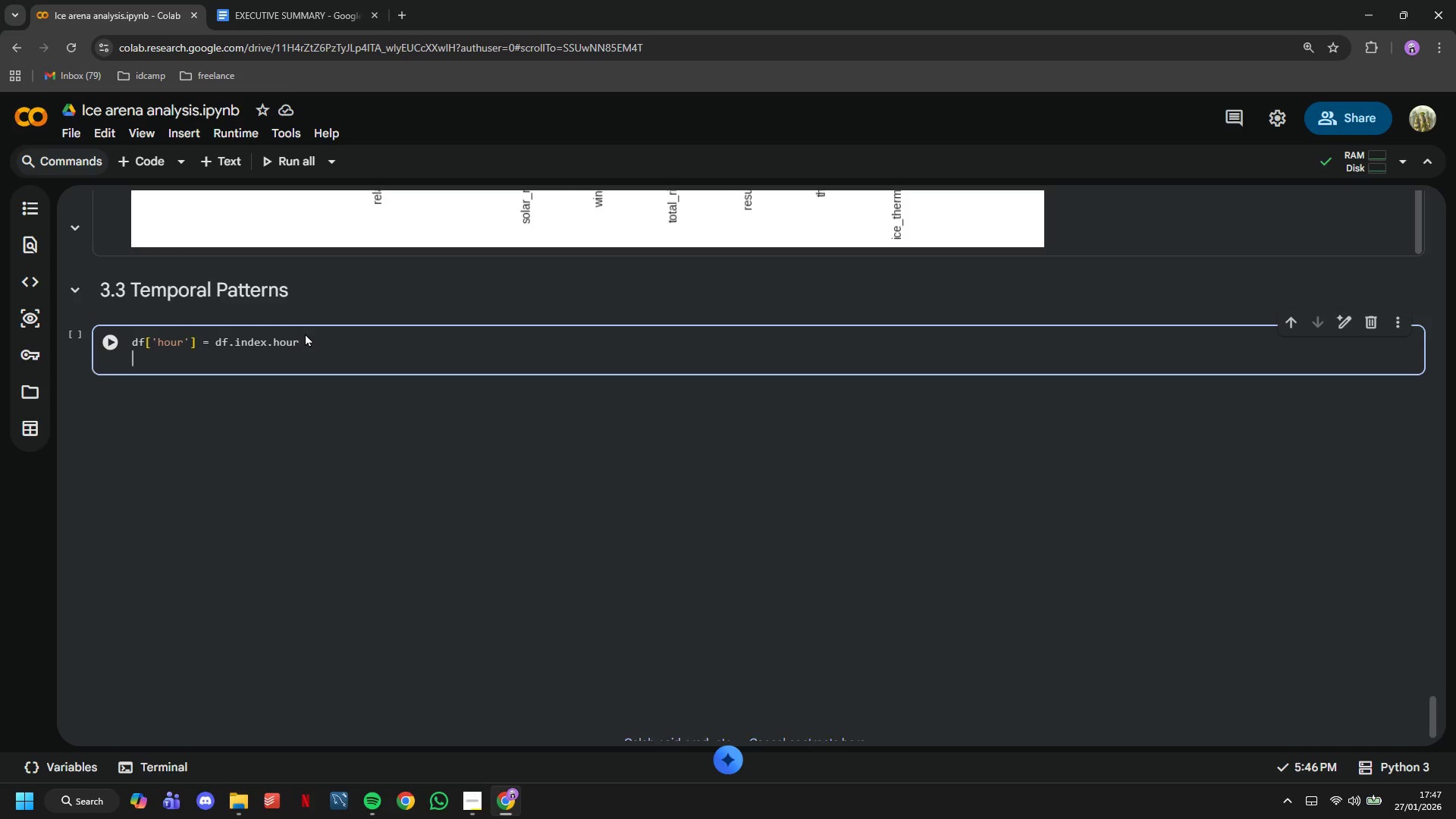 
key(Enter)
 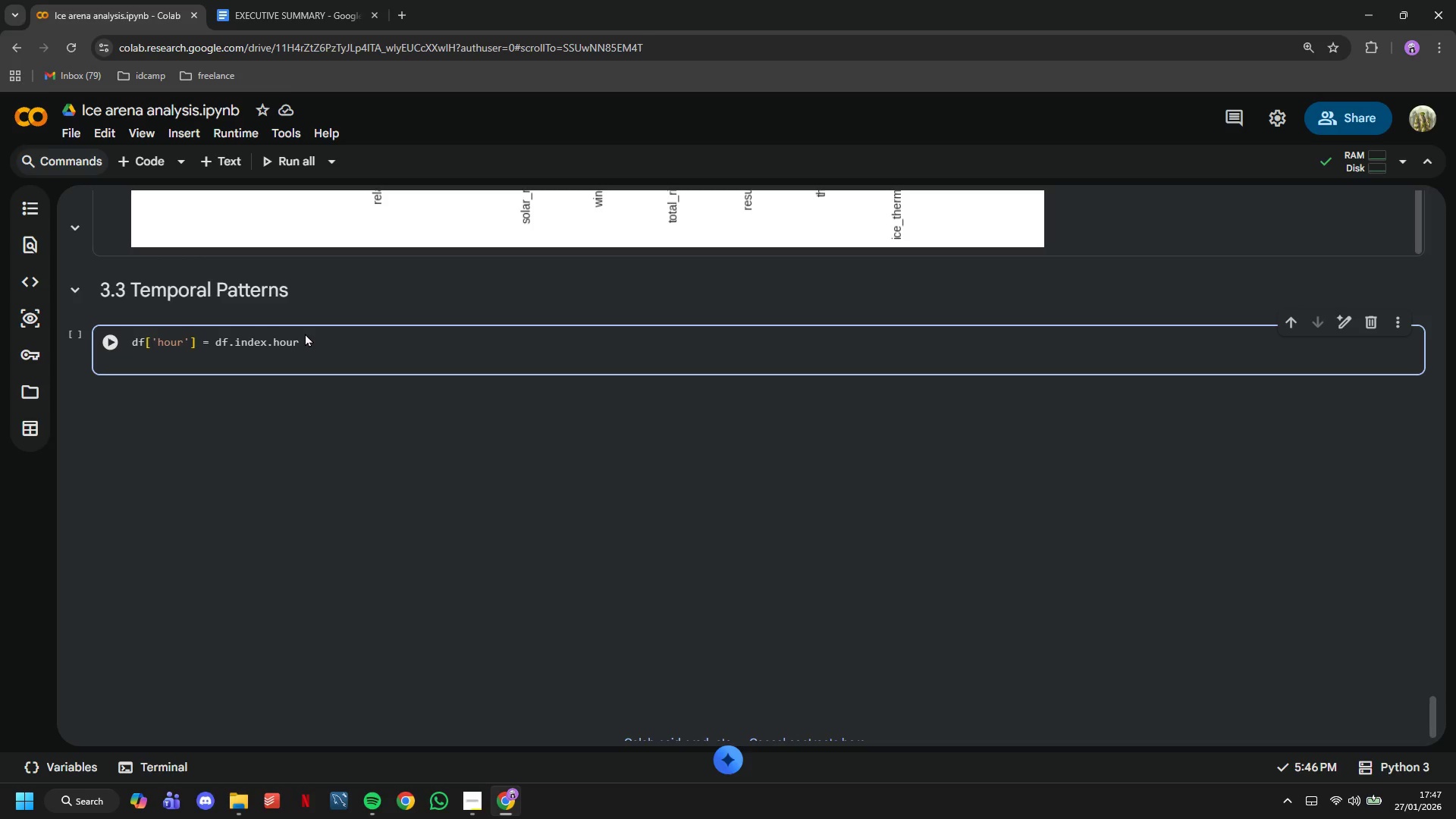 
type(df['day_of-week)
 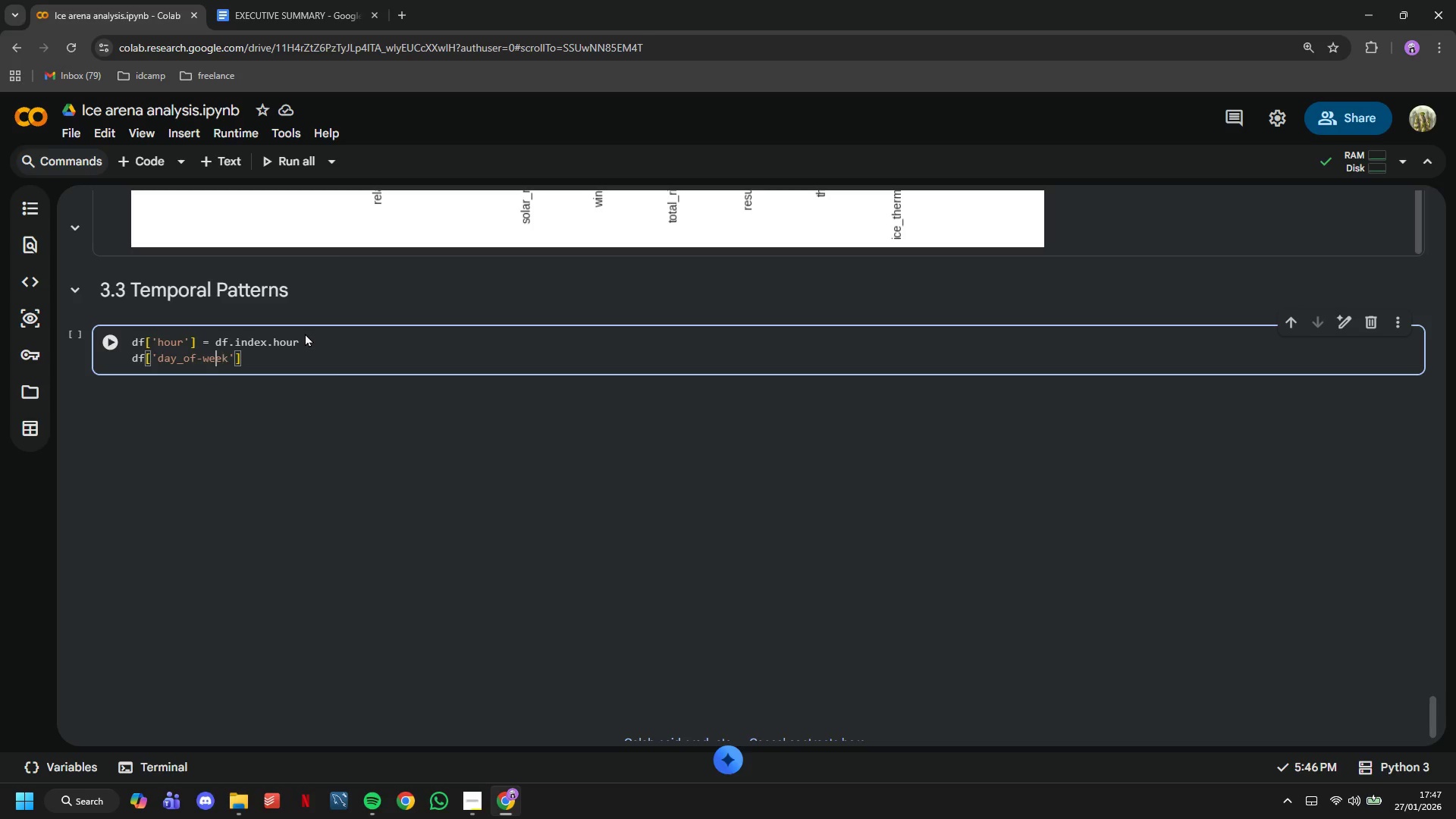 
 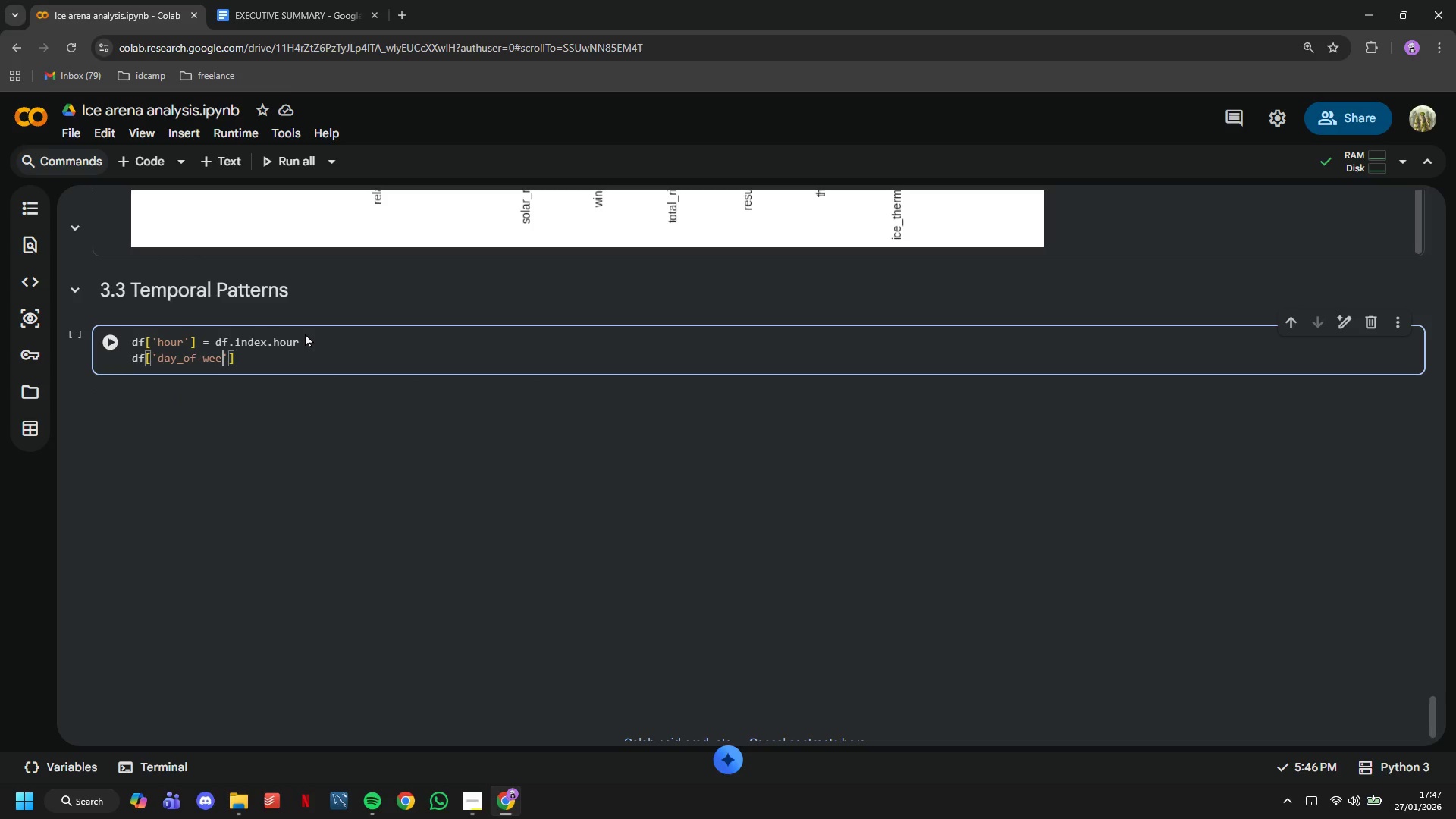 
key(ArrowLeft)
 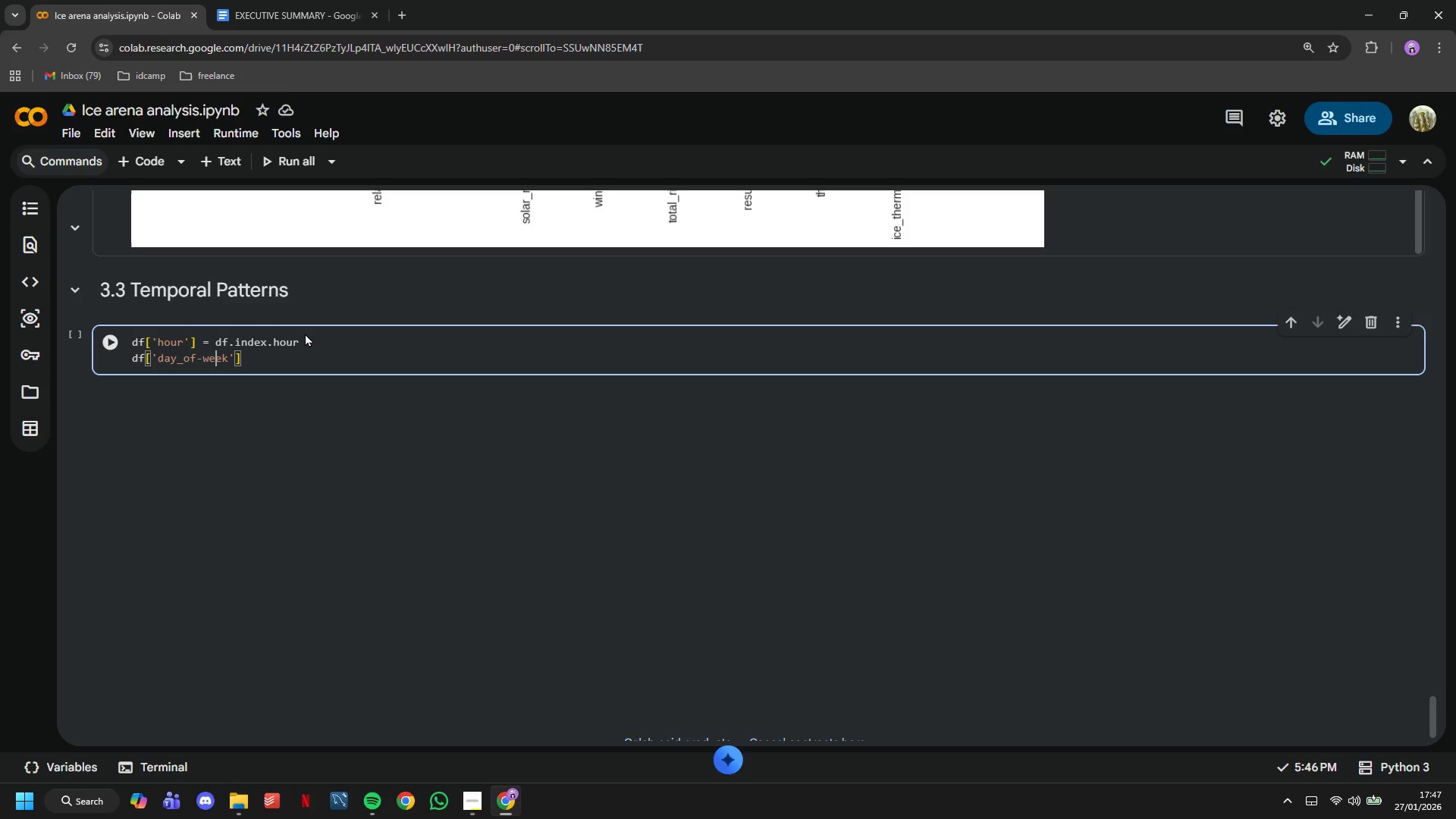 
key(ArrowLeft)
 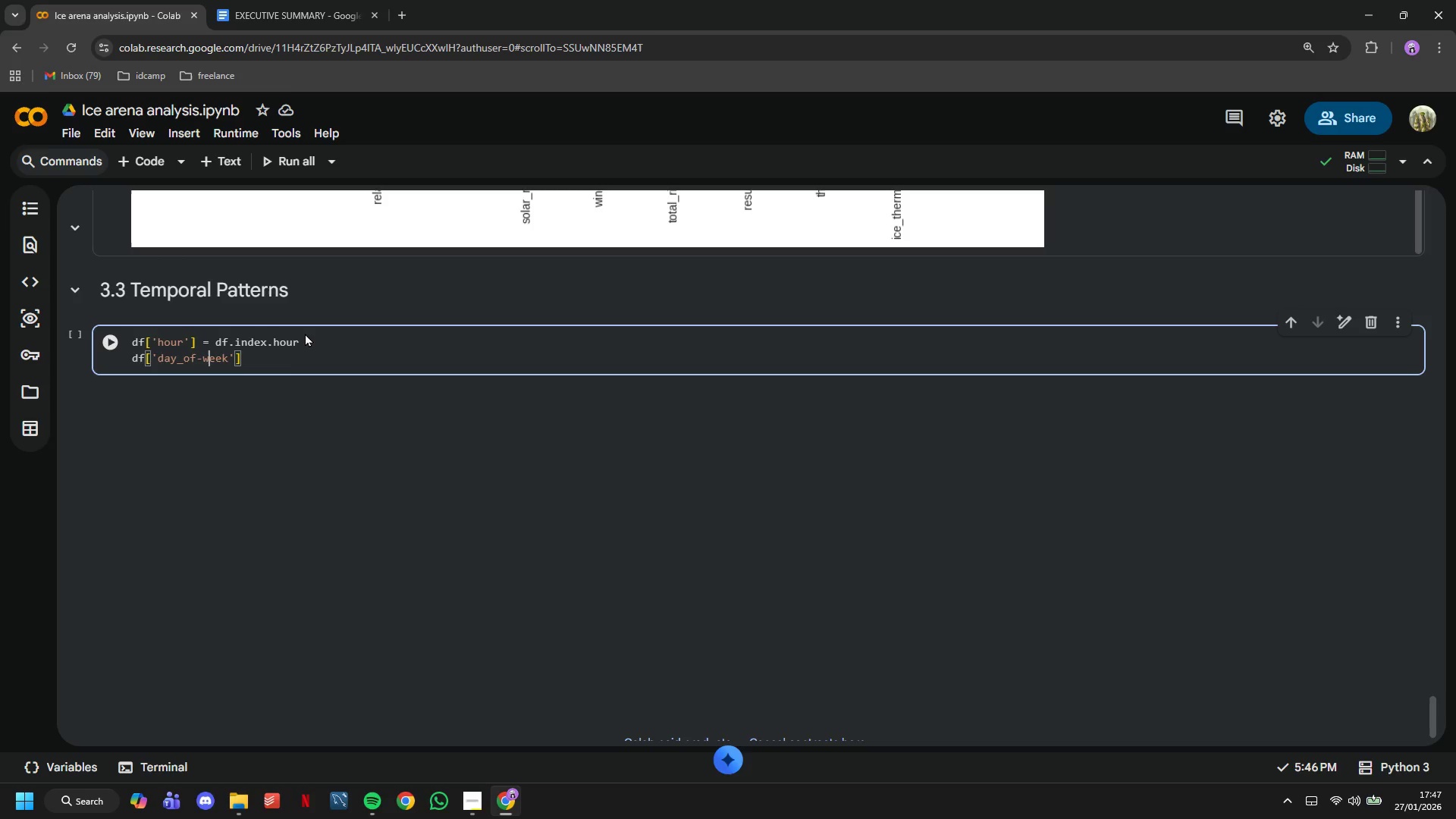 
key(ArrowLeft)
 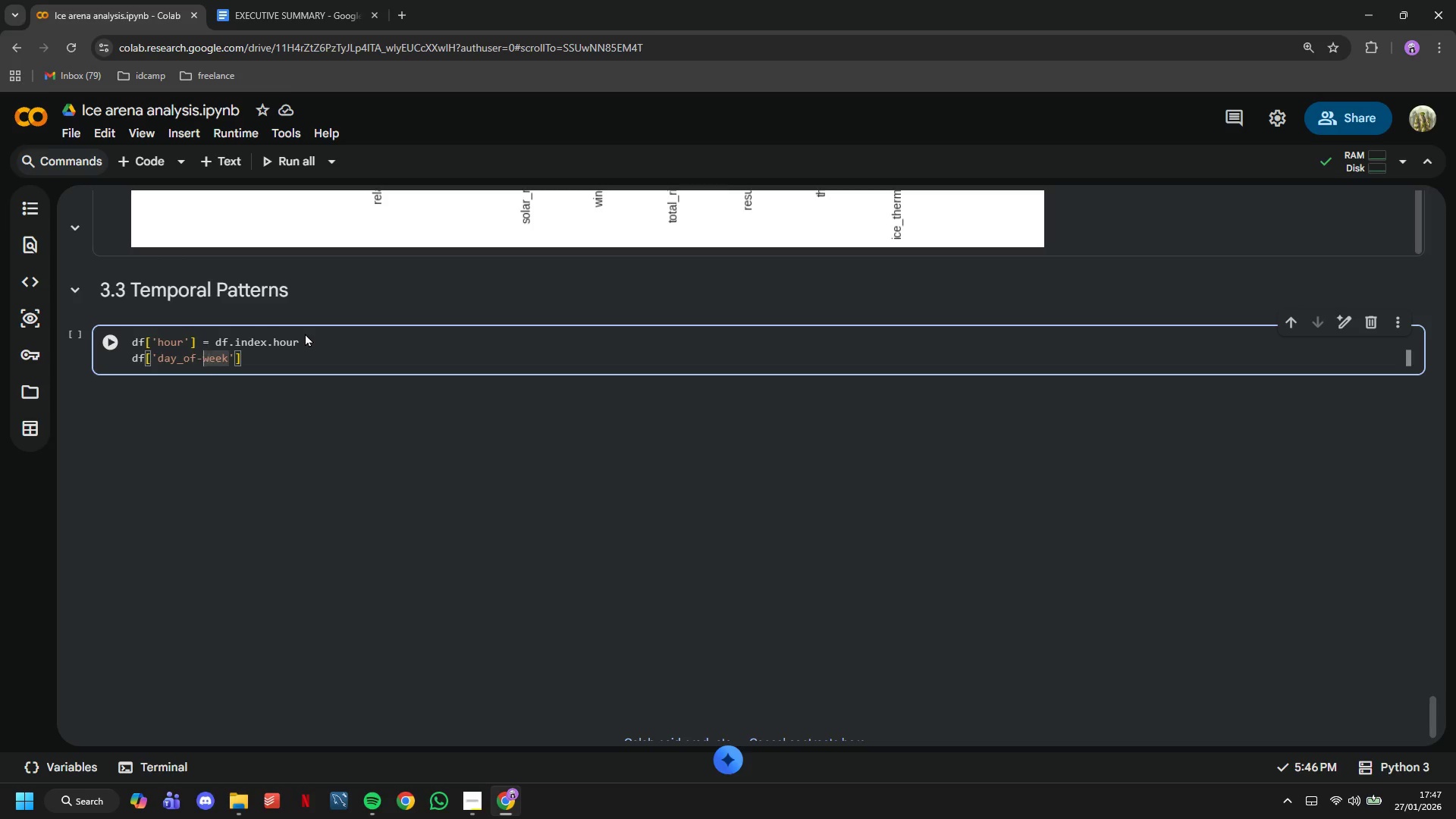 
key(ArrowLeft)
 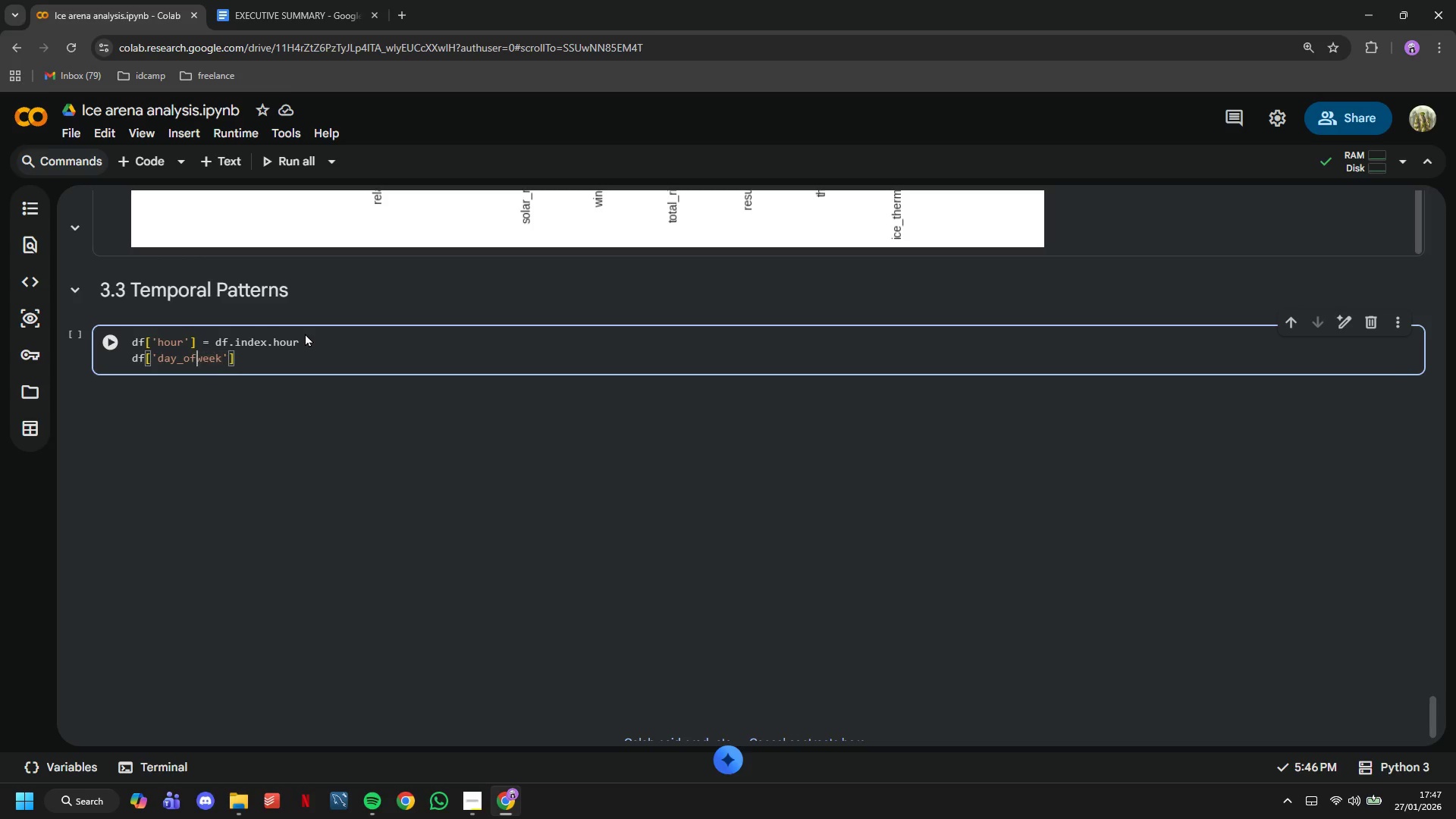 
key(Backspace)
 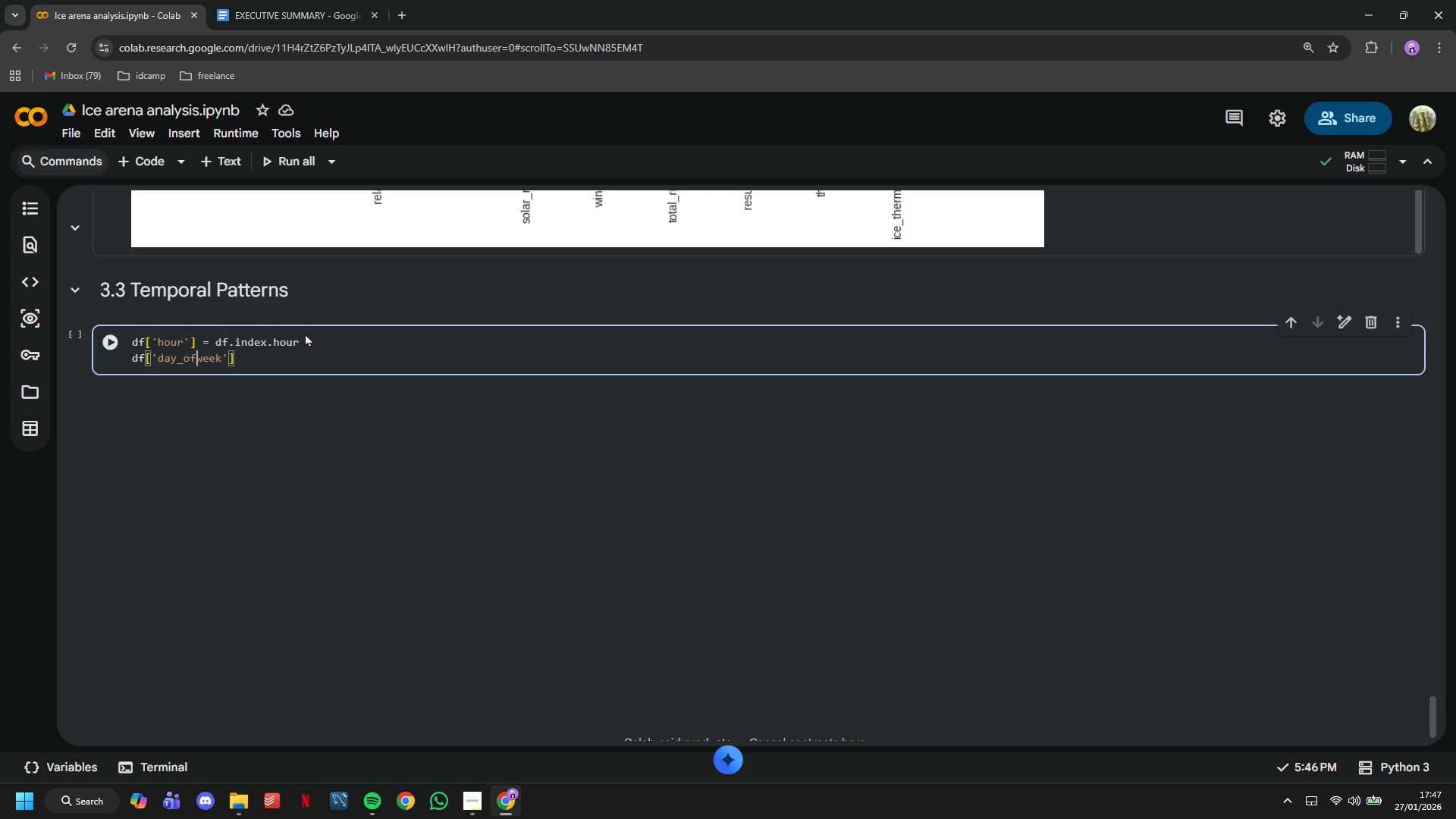 
key(Shift+ShiftLeft)
 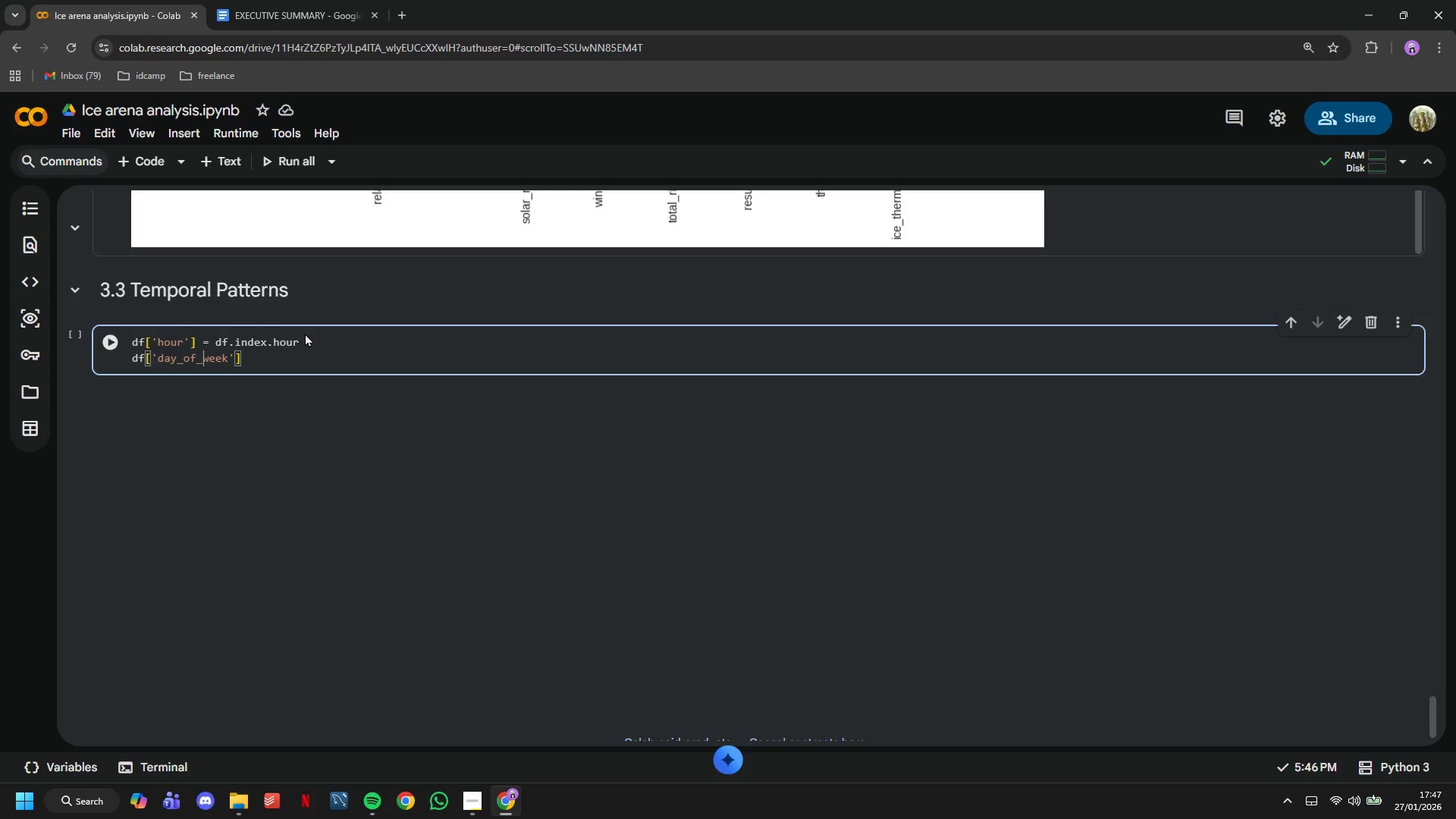 
key(Shift+Minus)
 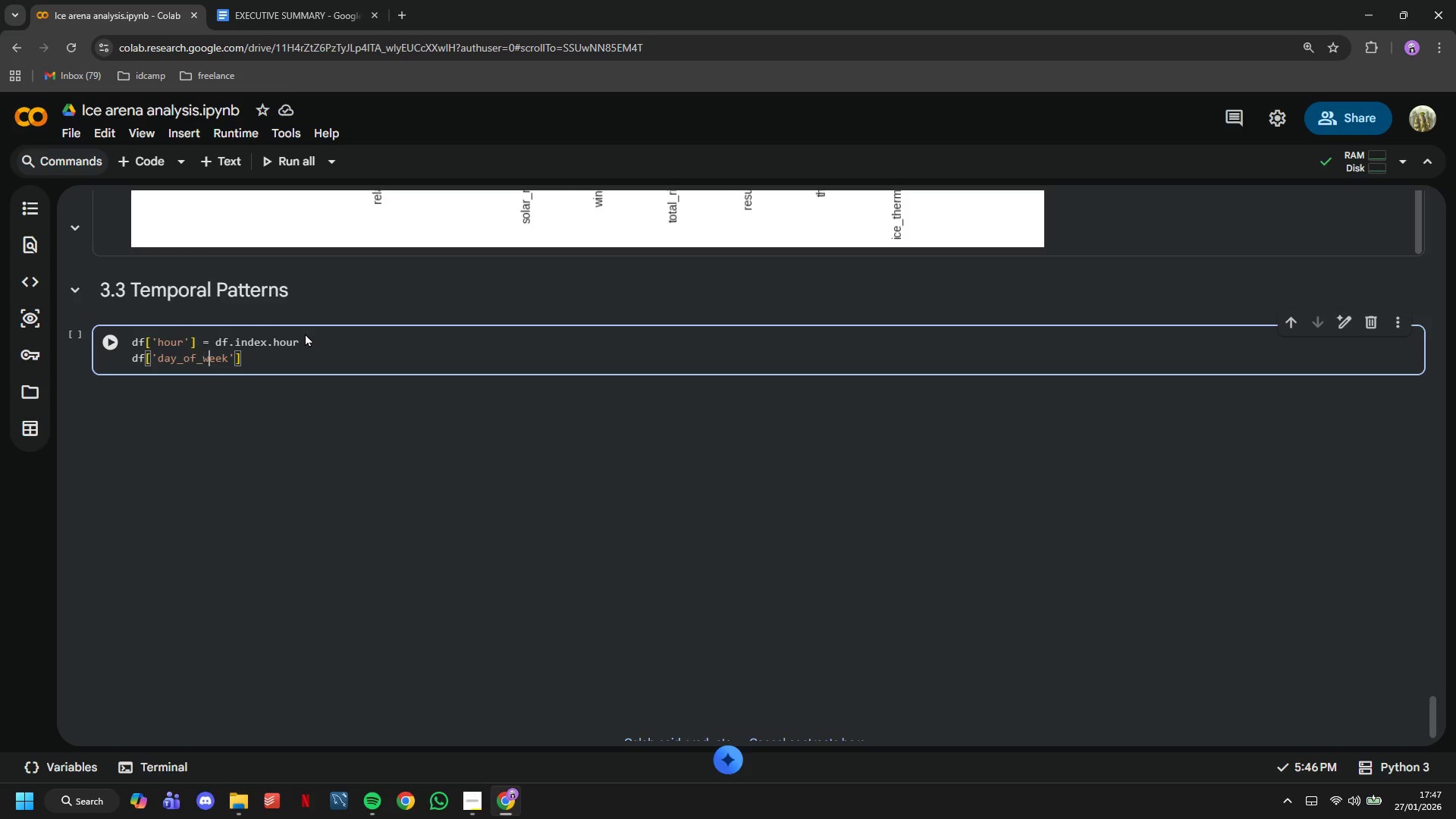 
key(ArrowRight)
 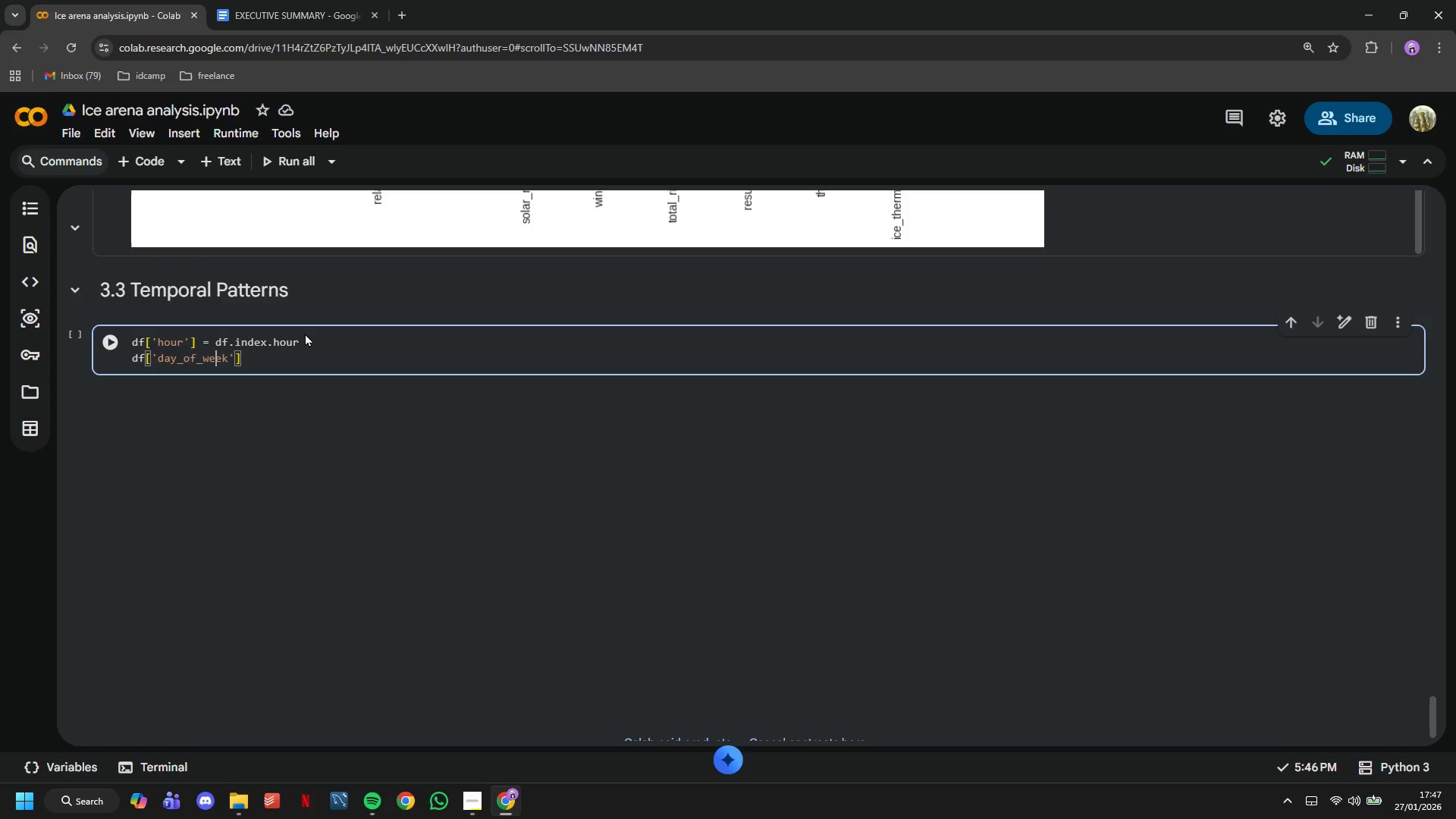 
key(ArrowRight)
 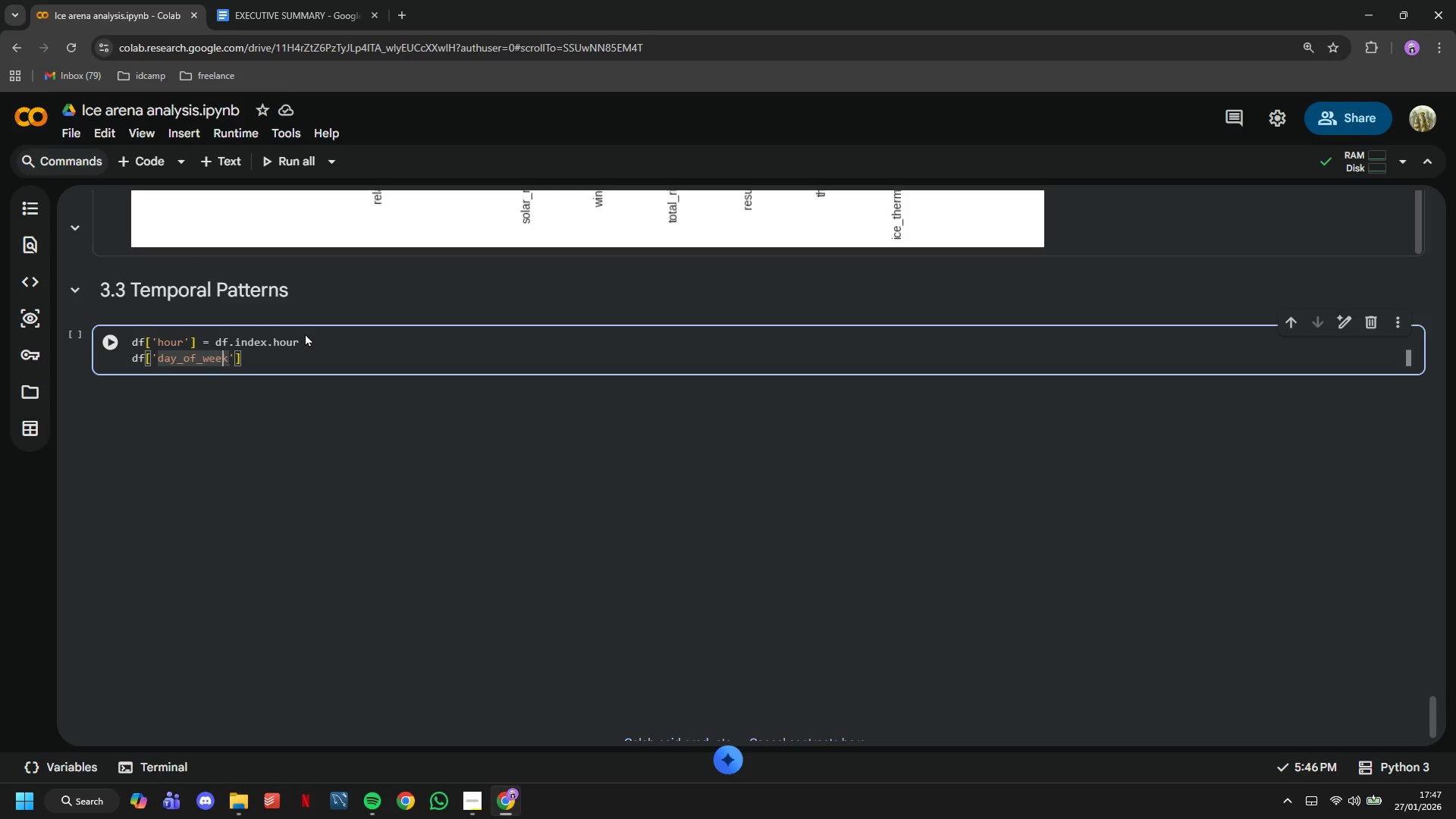 
key(ArrowRight)
 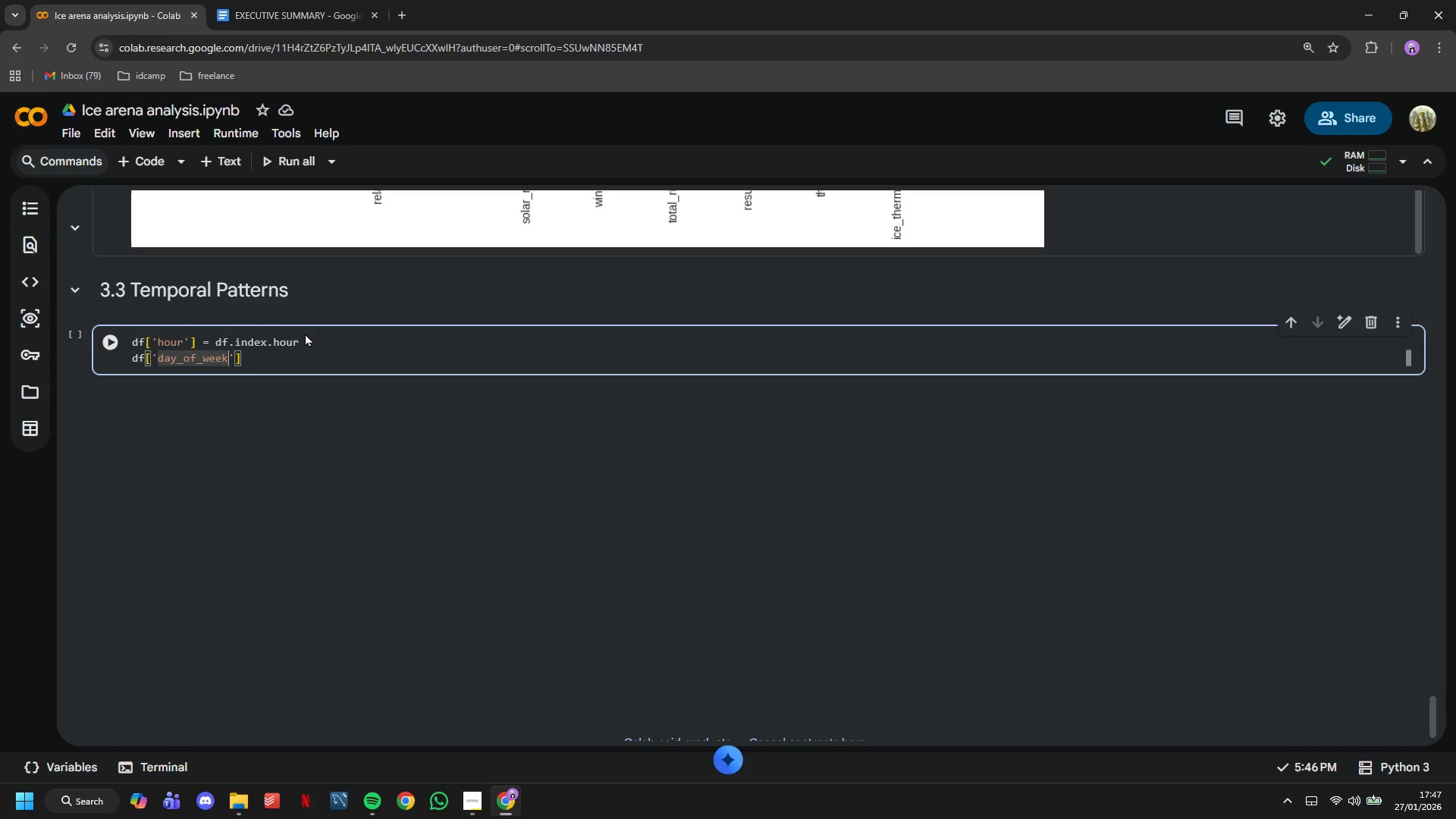 
key(ArrowRight)
 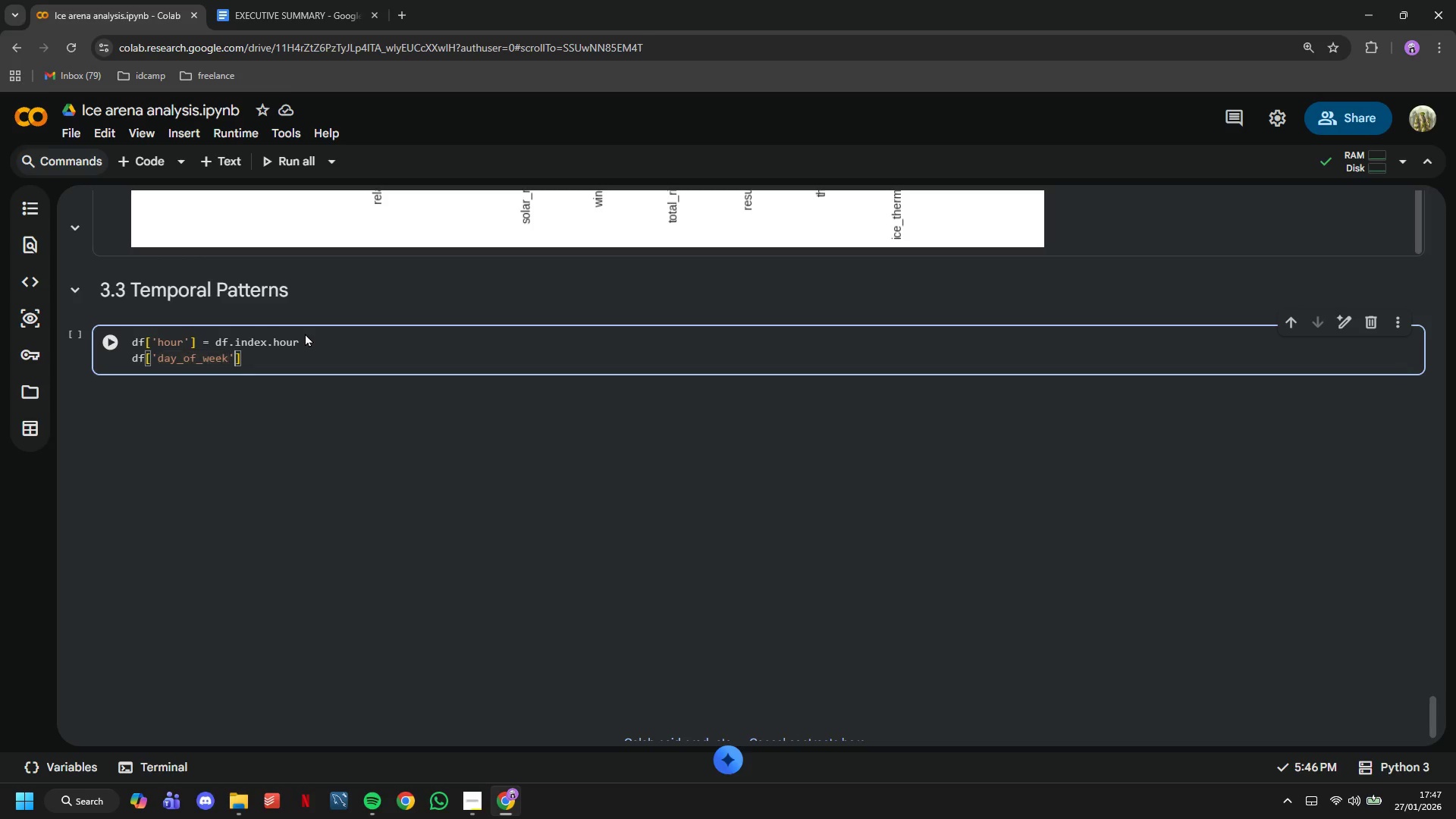 
key(ArrowRight)
 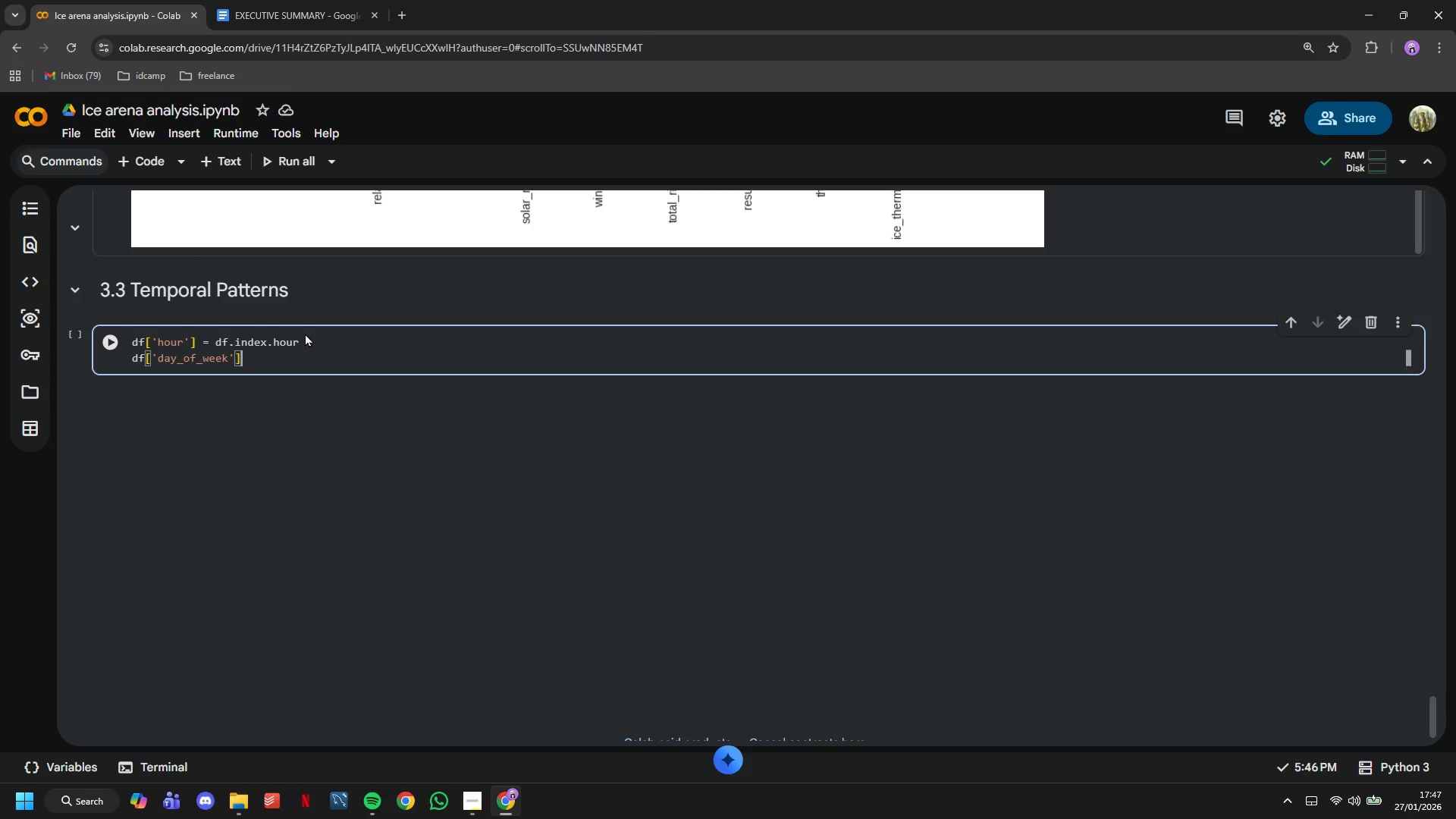 
key(ArrowRight)
 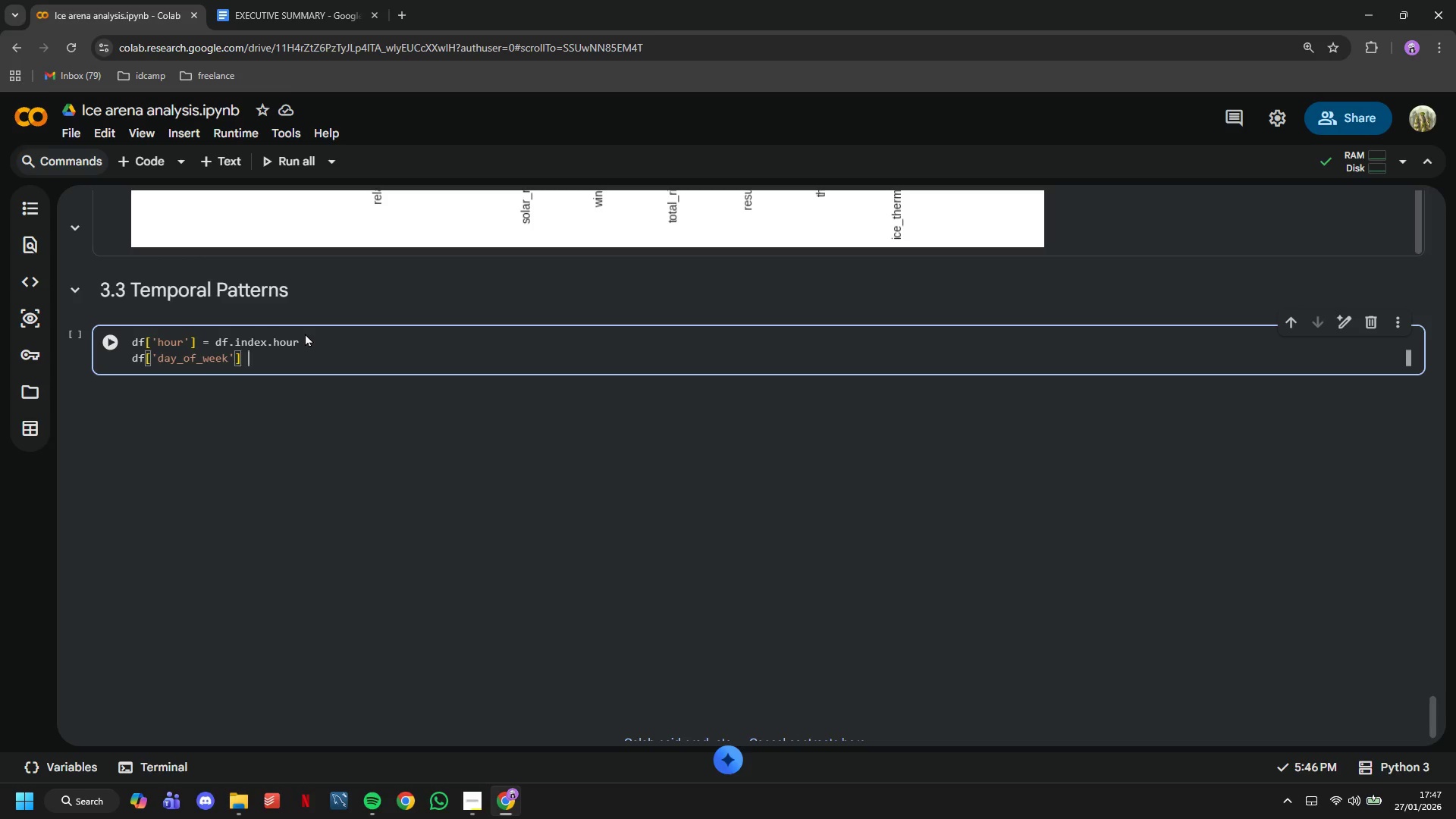 
type( = df.index.dayofweek)
 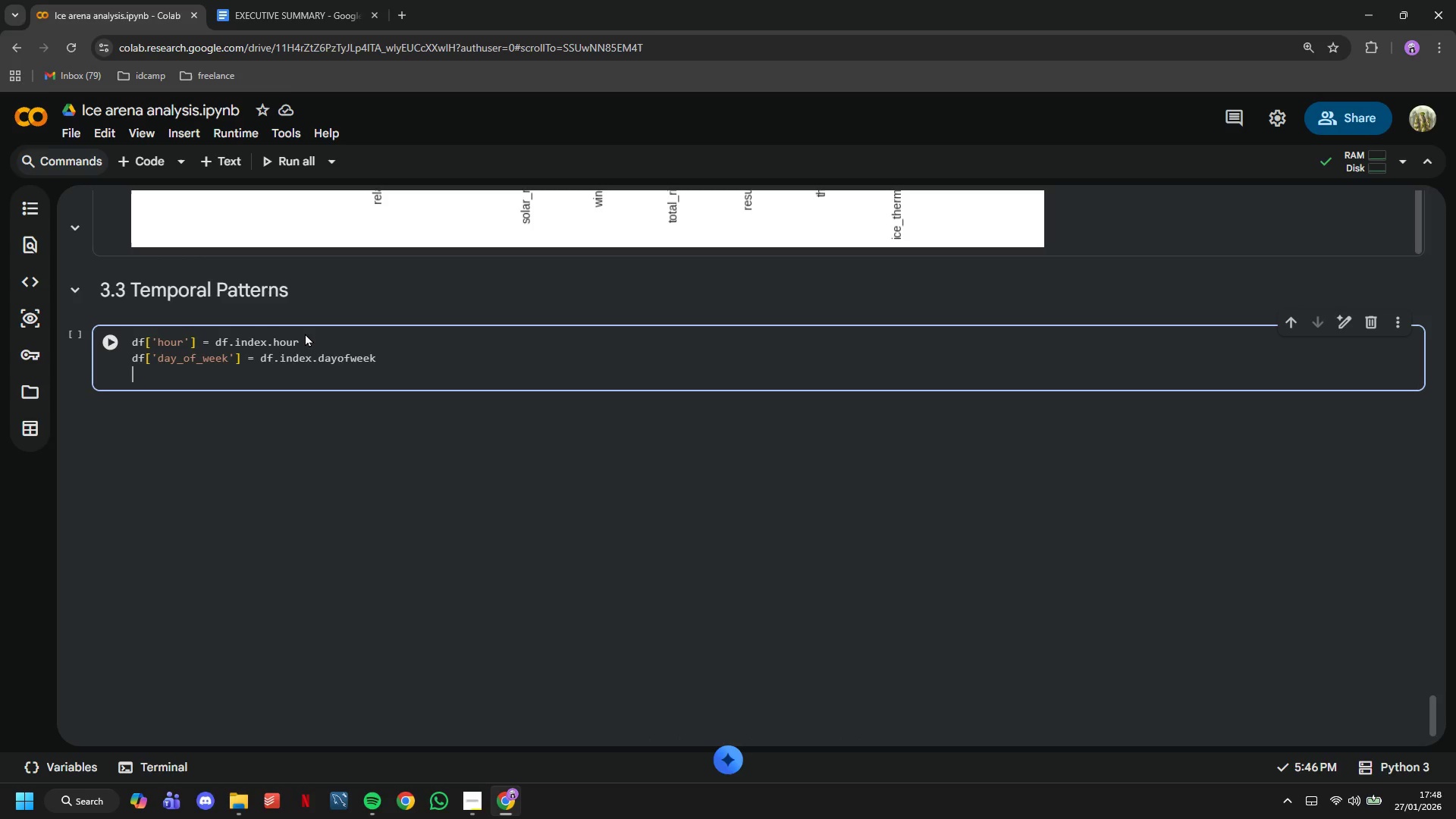 
key(Enter)
 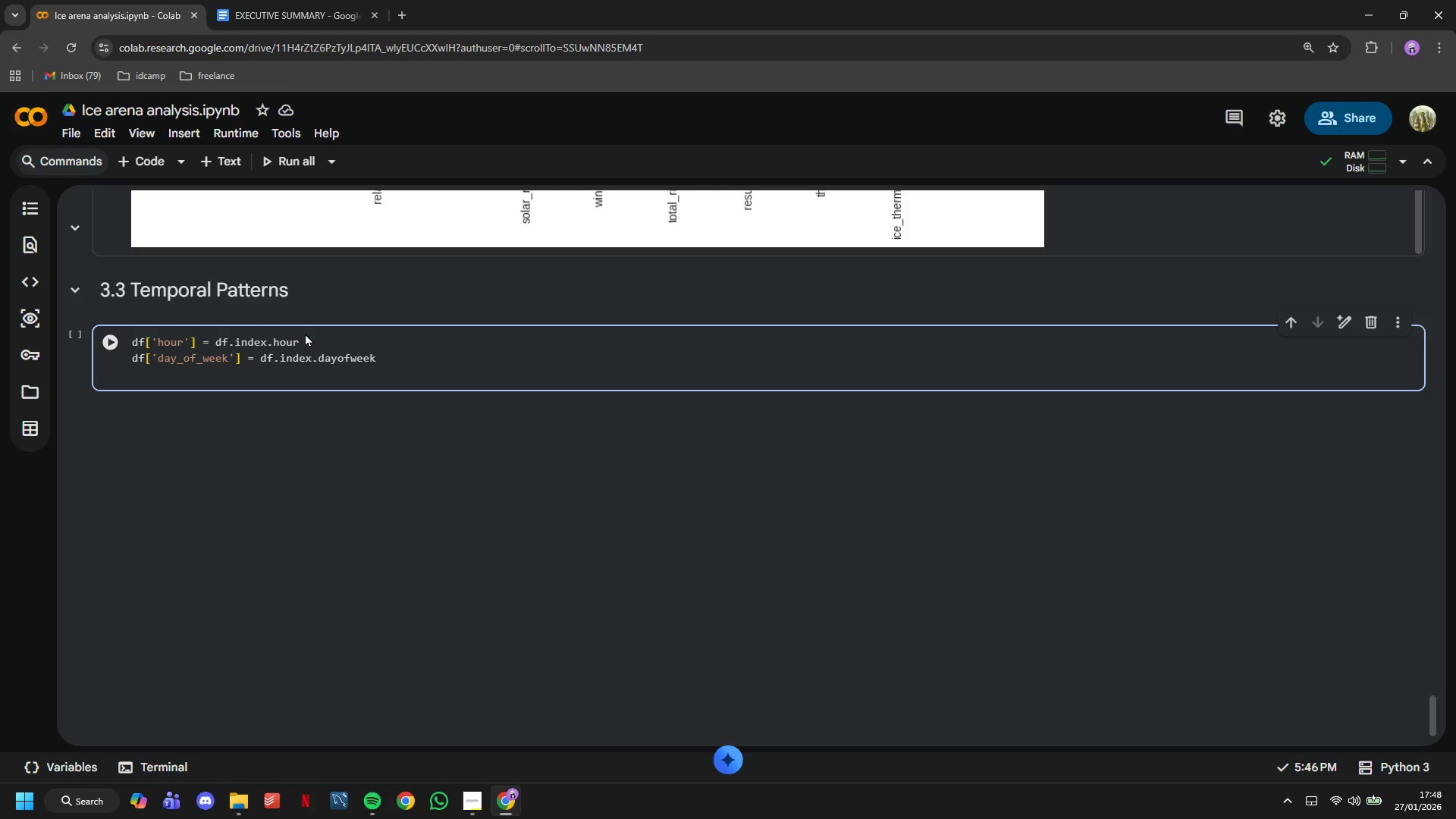 
wait(23.55)
 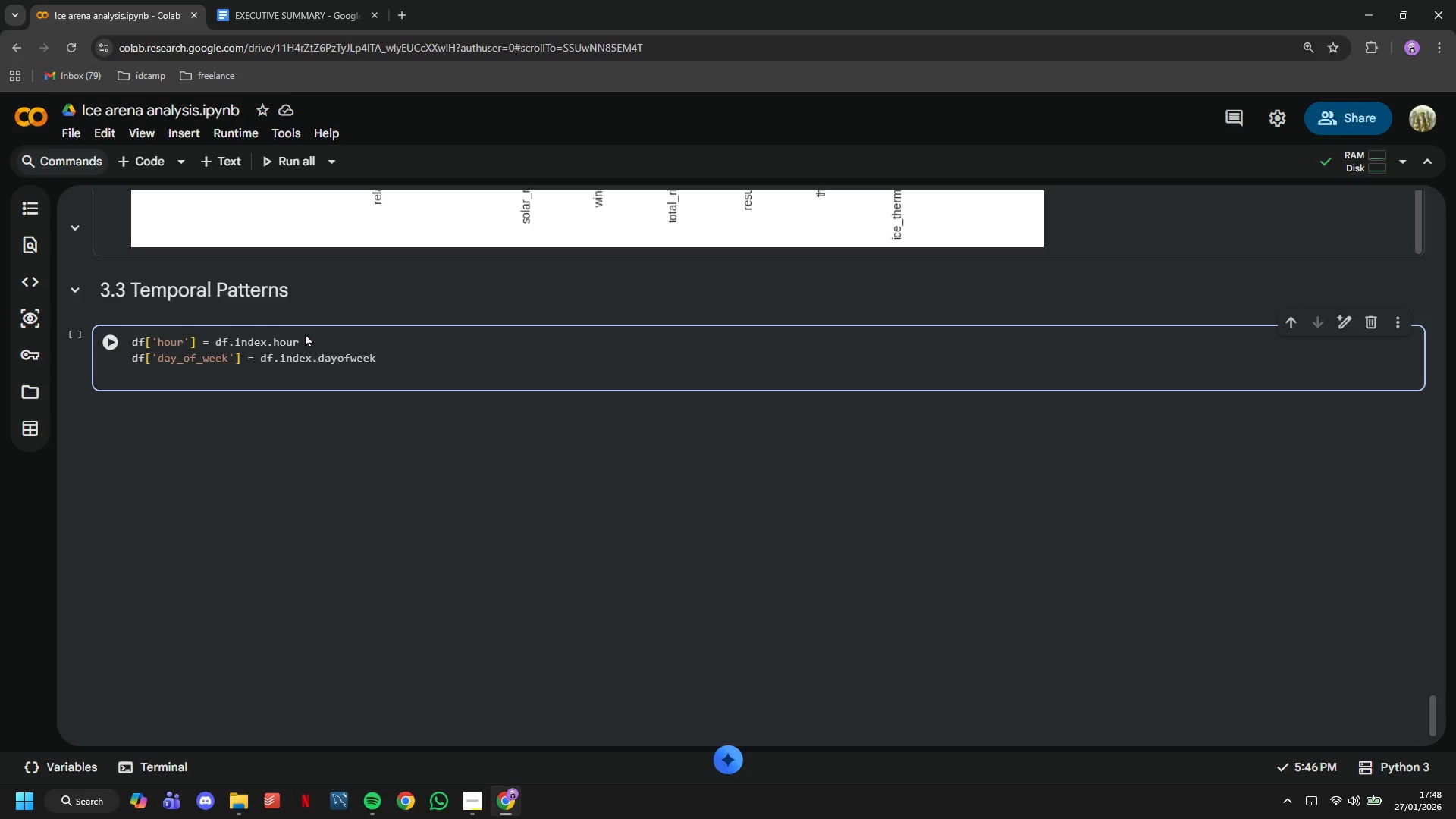 
type(df['month)
 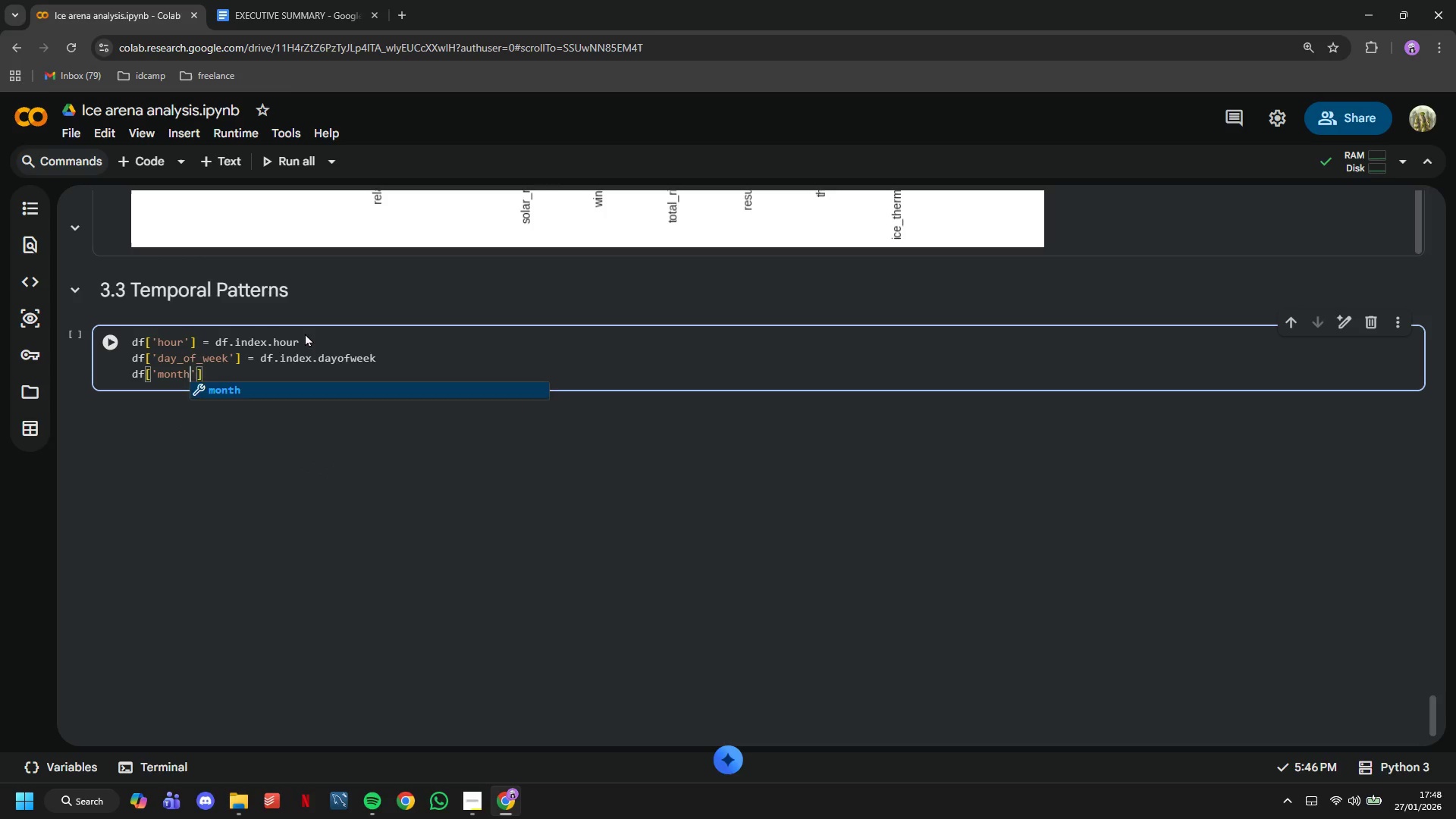 
key(ArrowRight)
 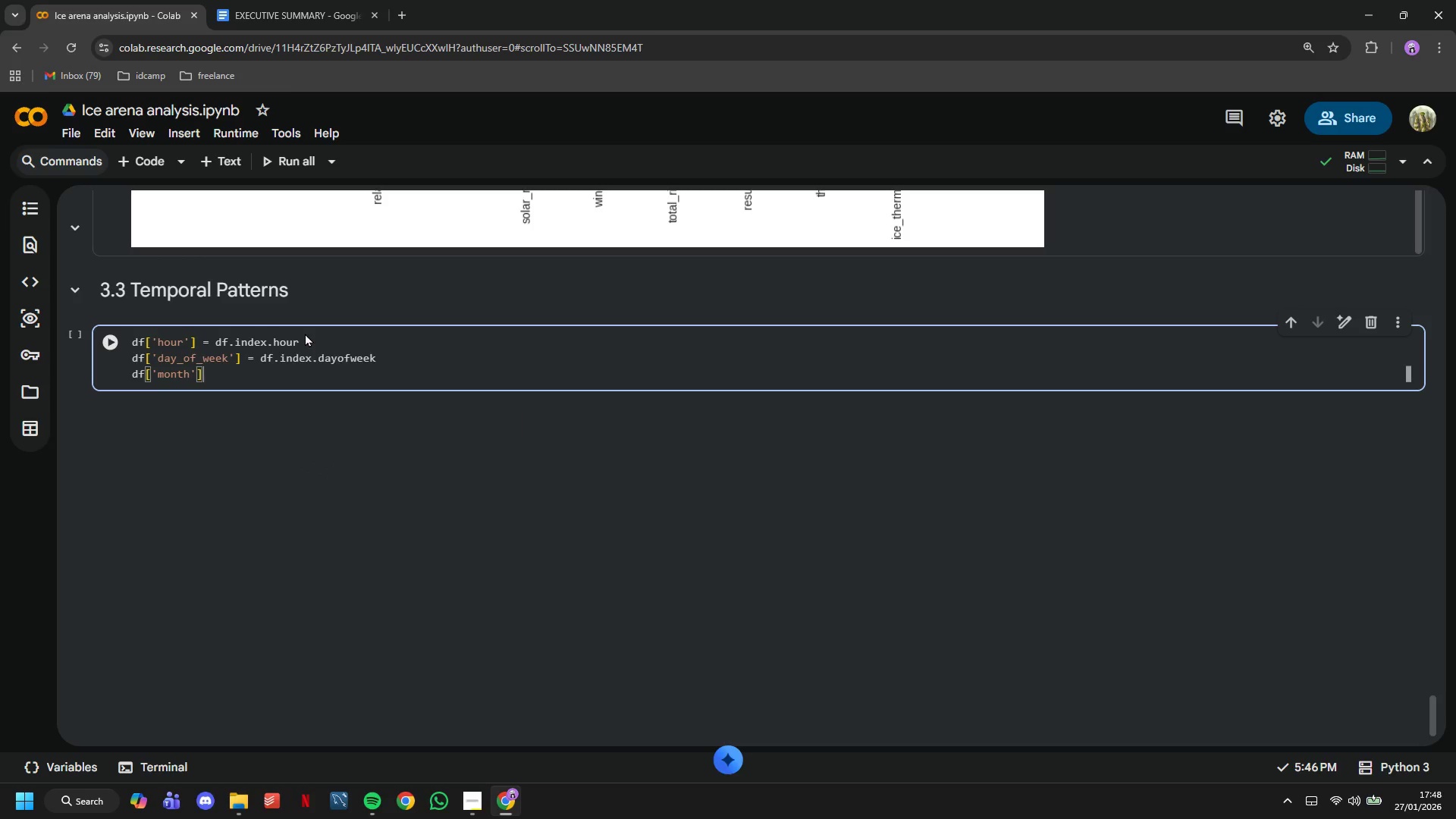 
key(ArrowRight)
 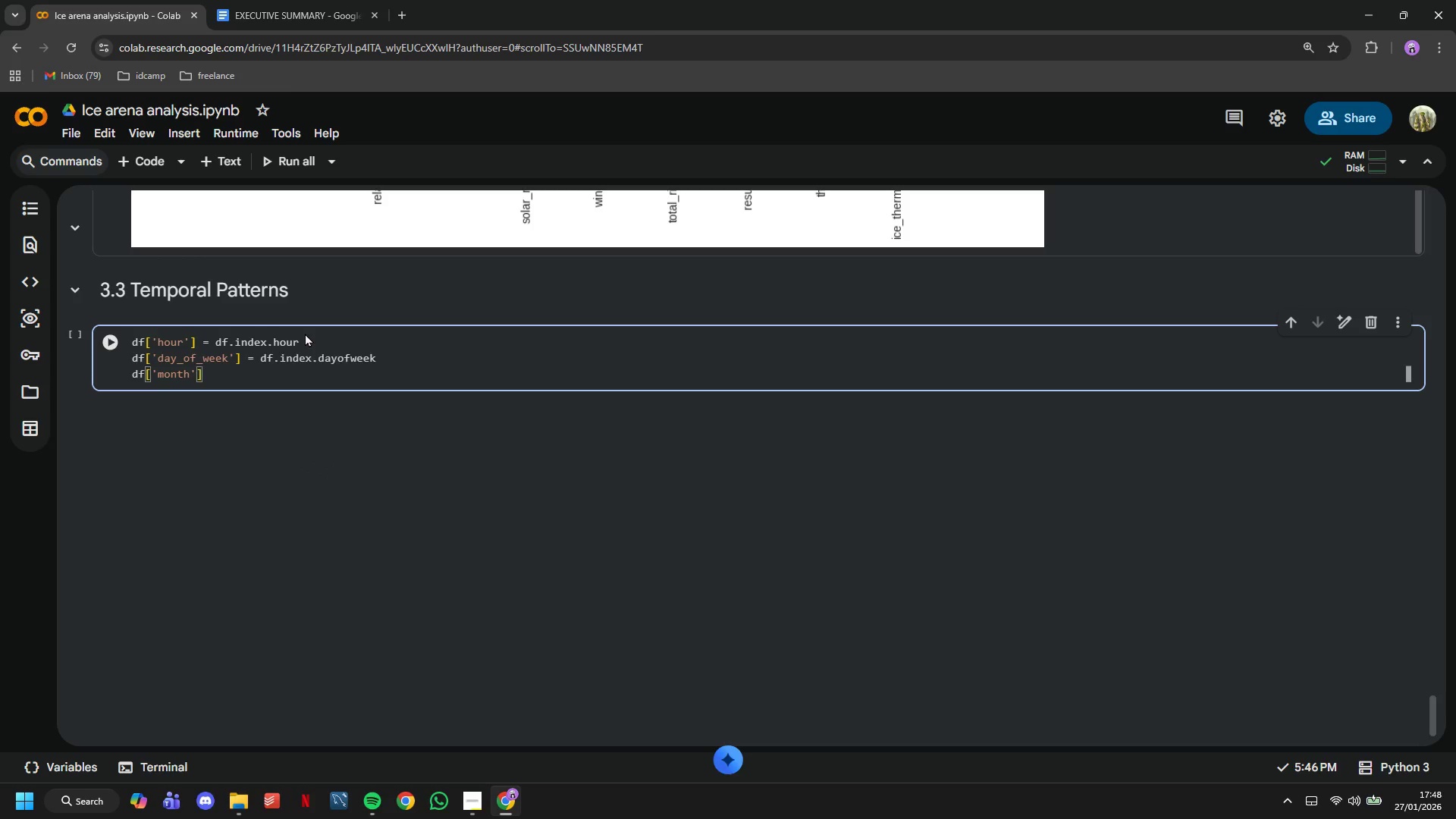 
type( = df.index)
 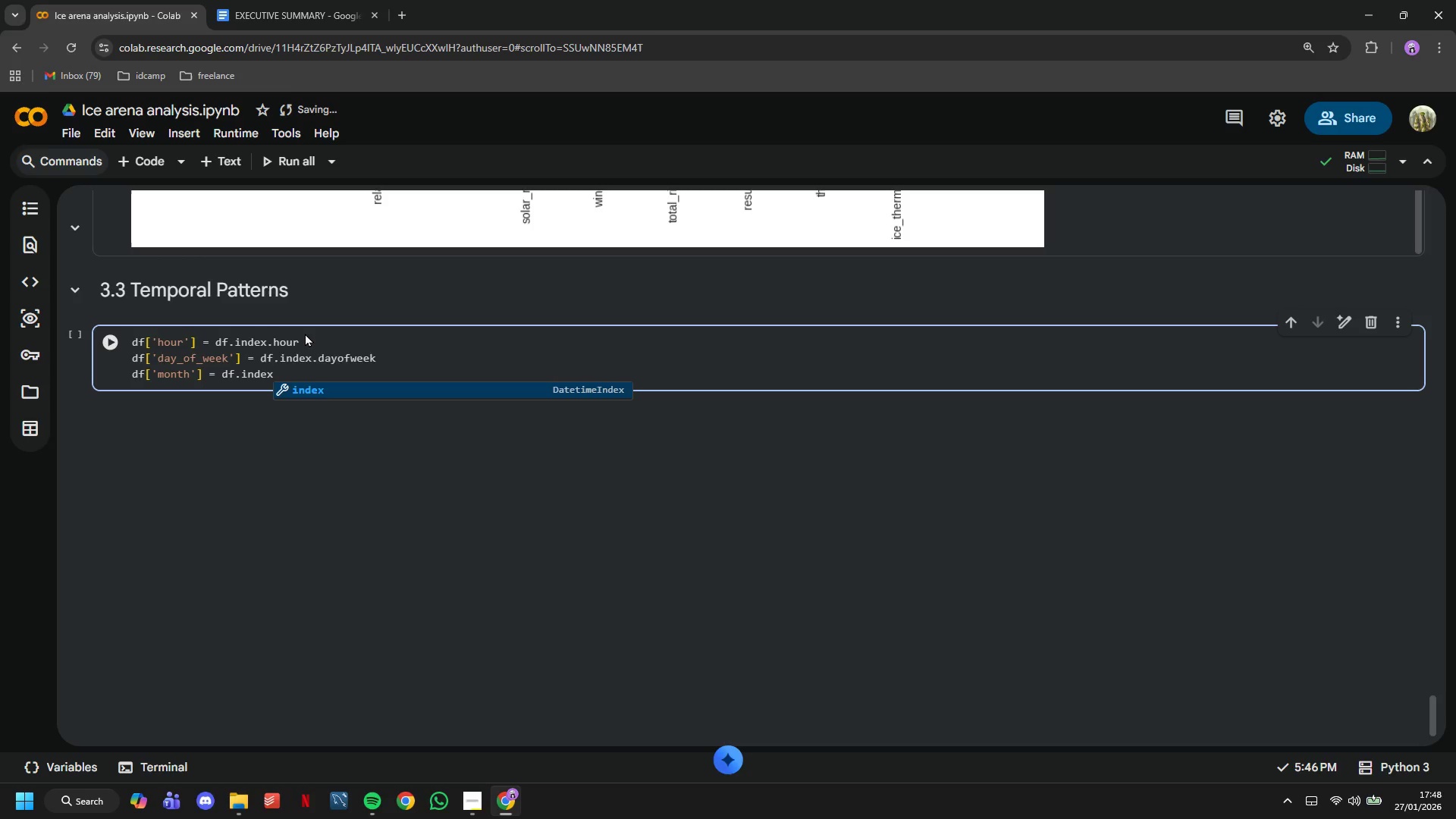 
type(.month)
 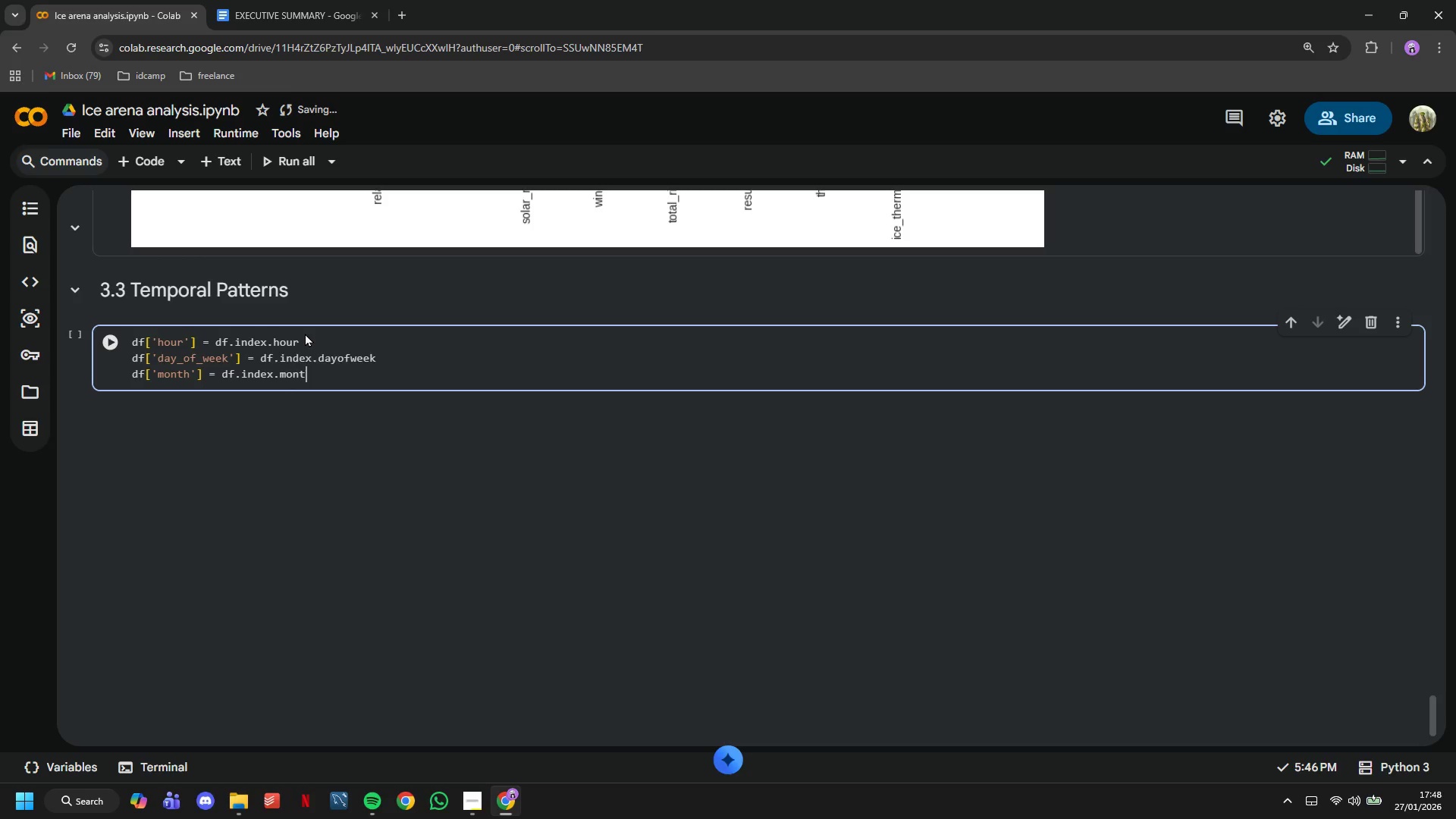 
key(Enter)
 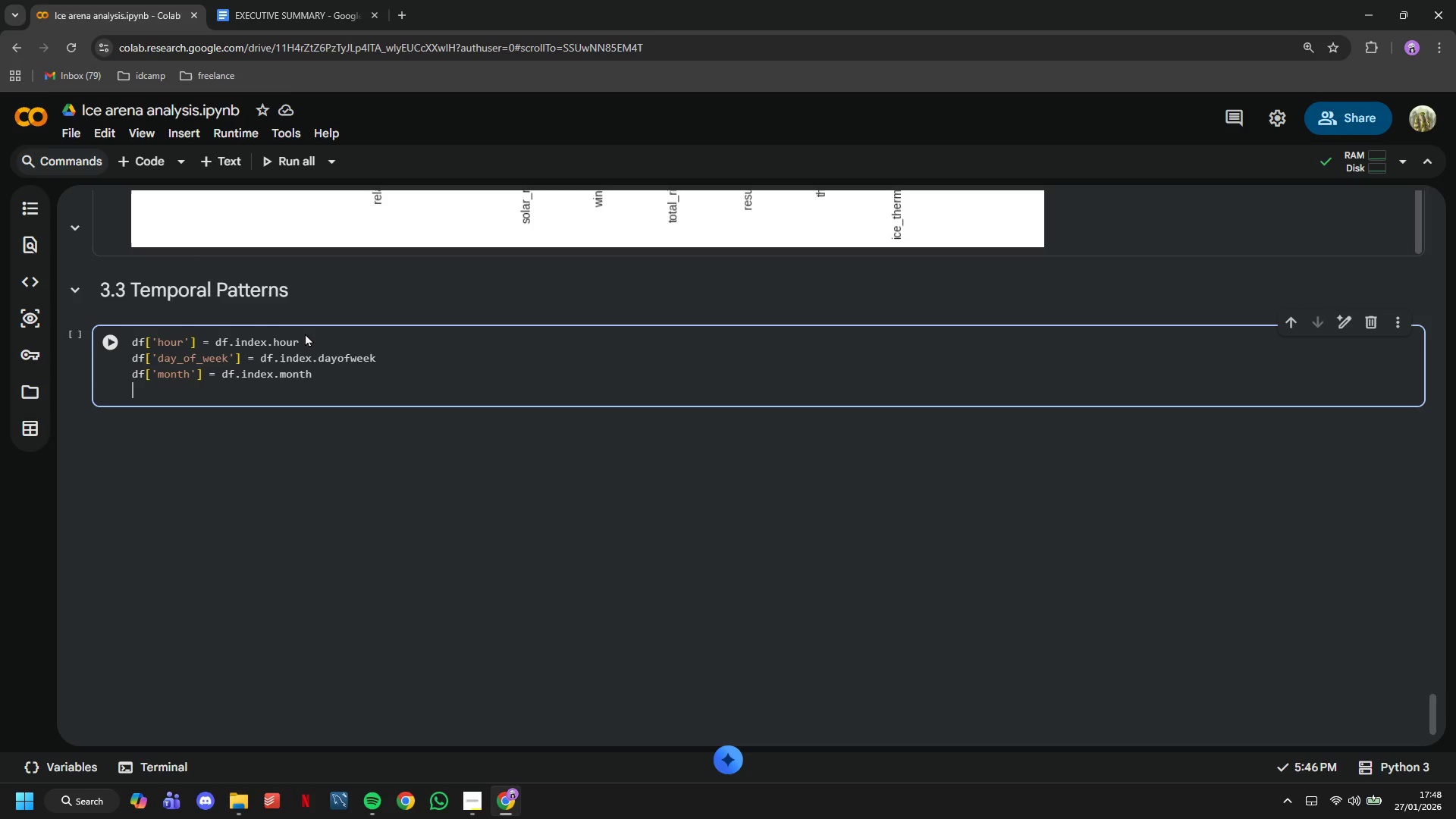 
wait(12.2)
 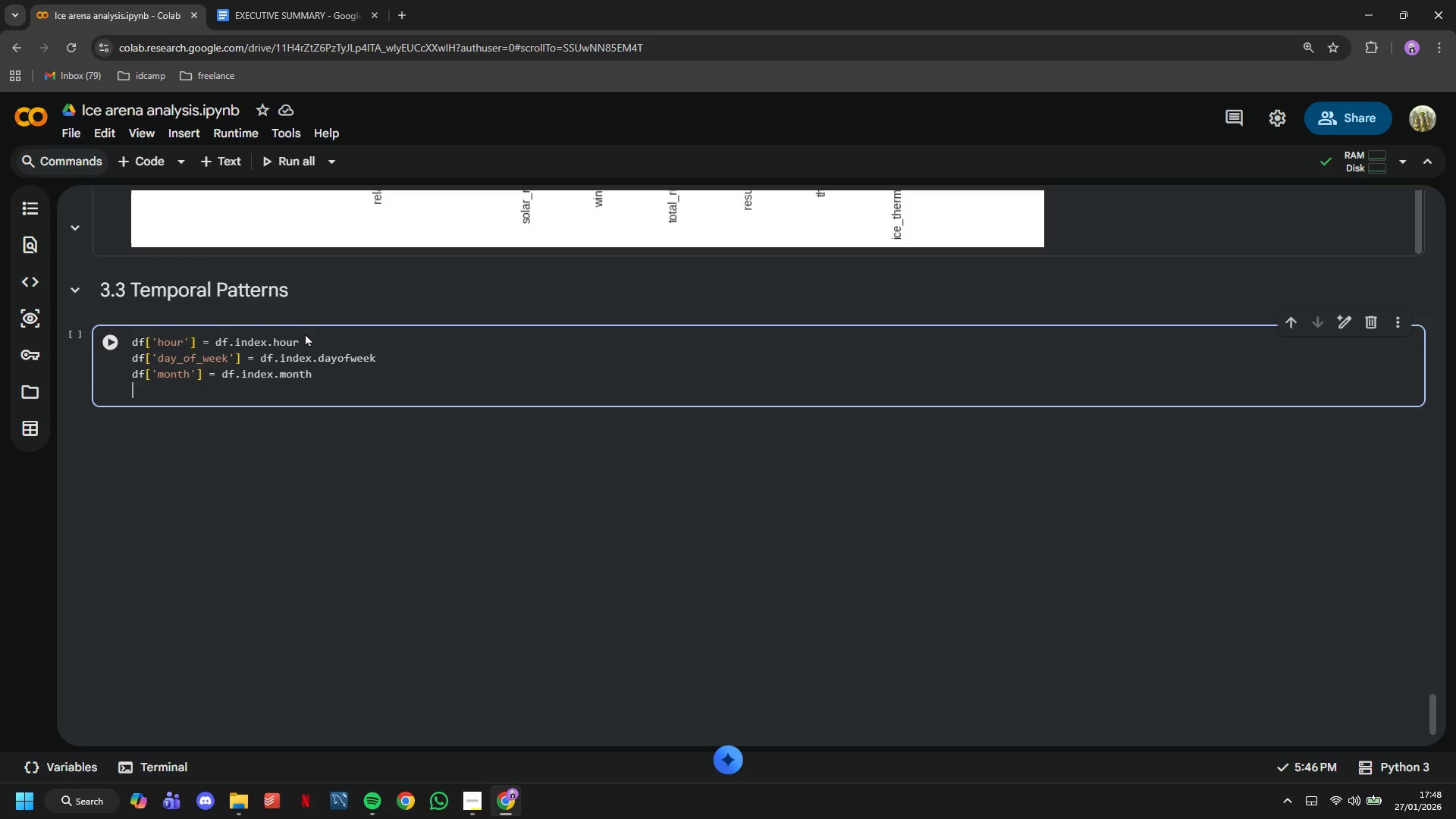 
type(df['is_WEEkend)
 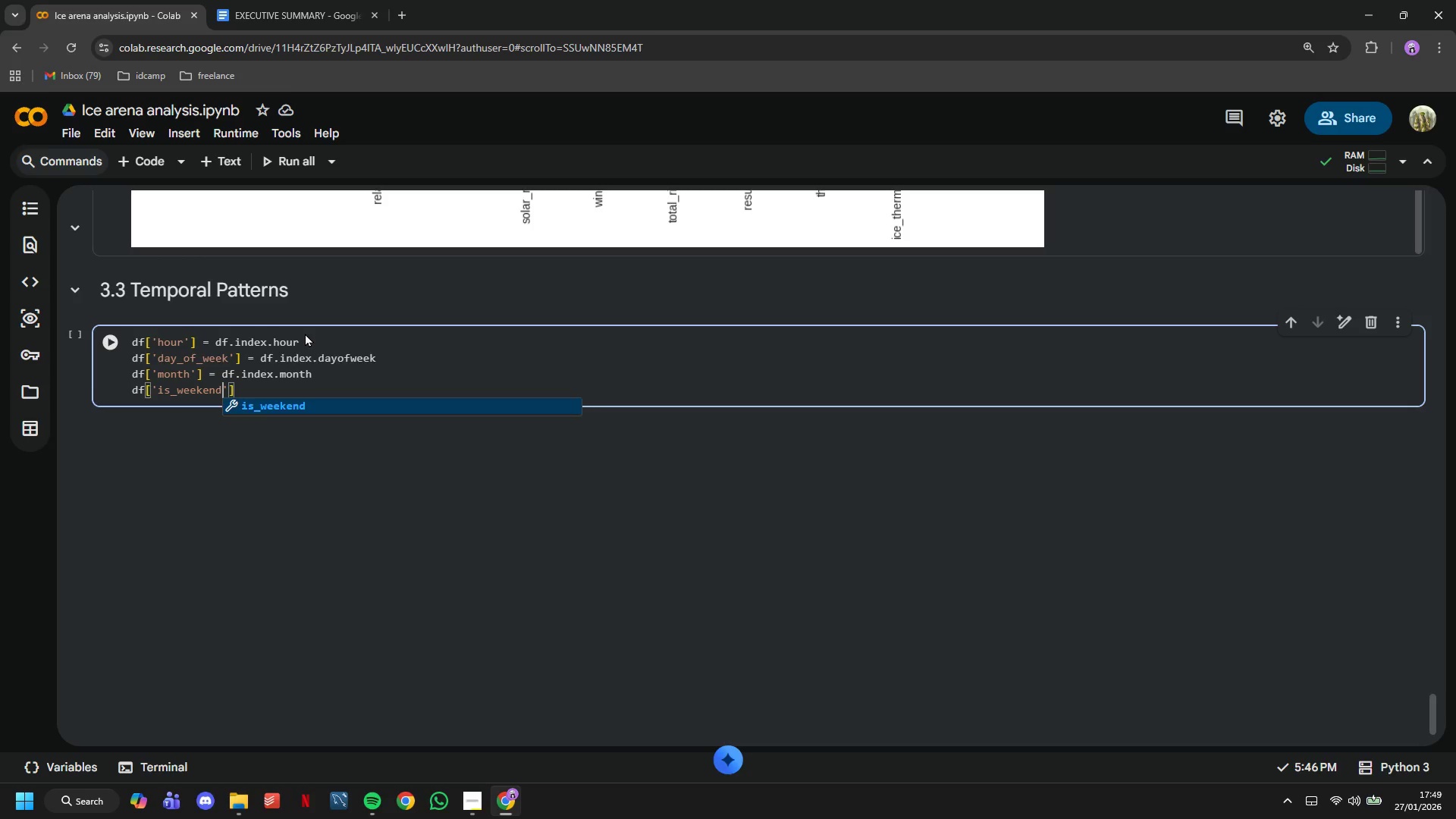 
wait(21.14)
 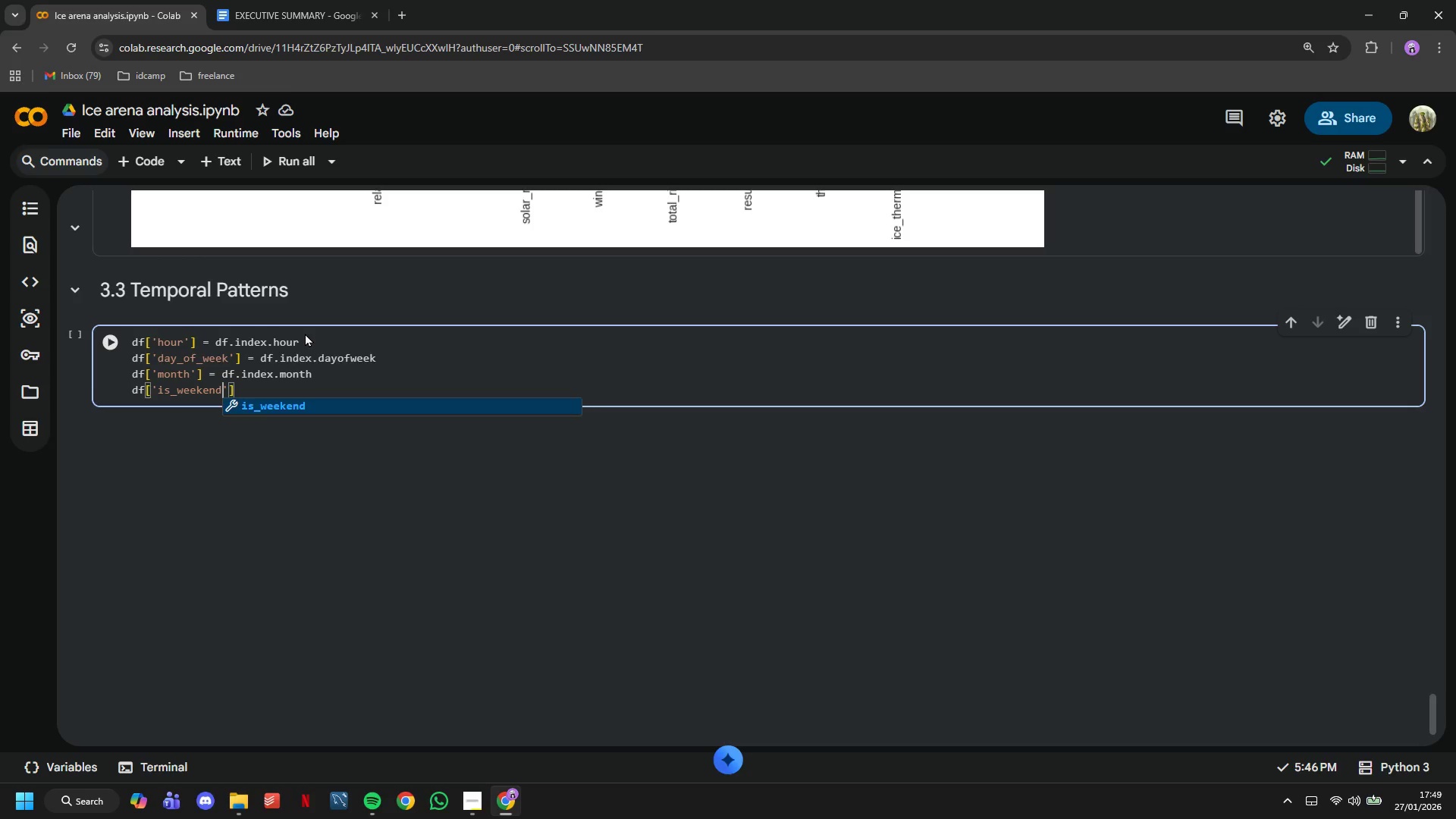 
key(ArrowRight)
 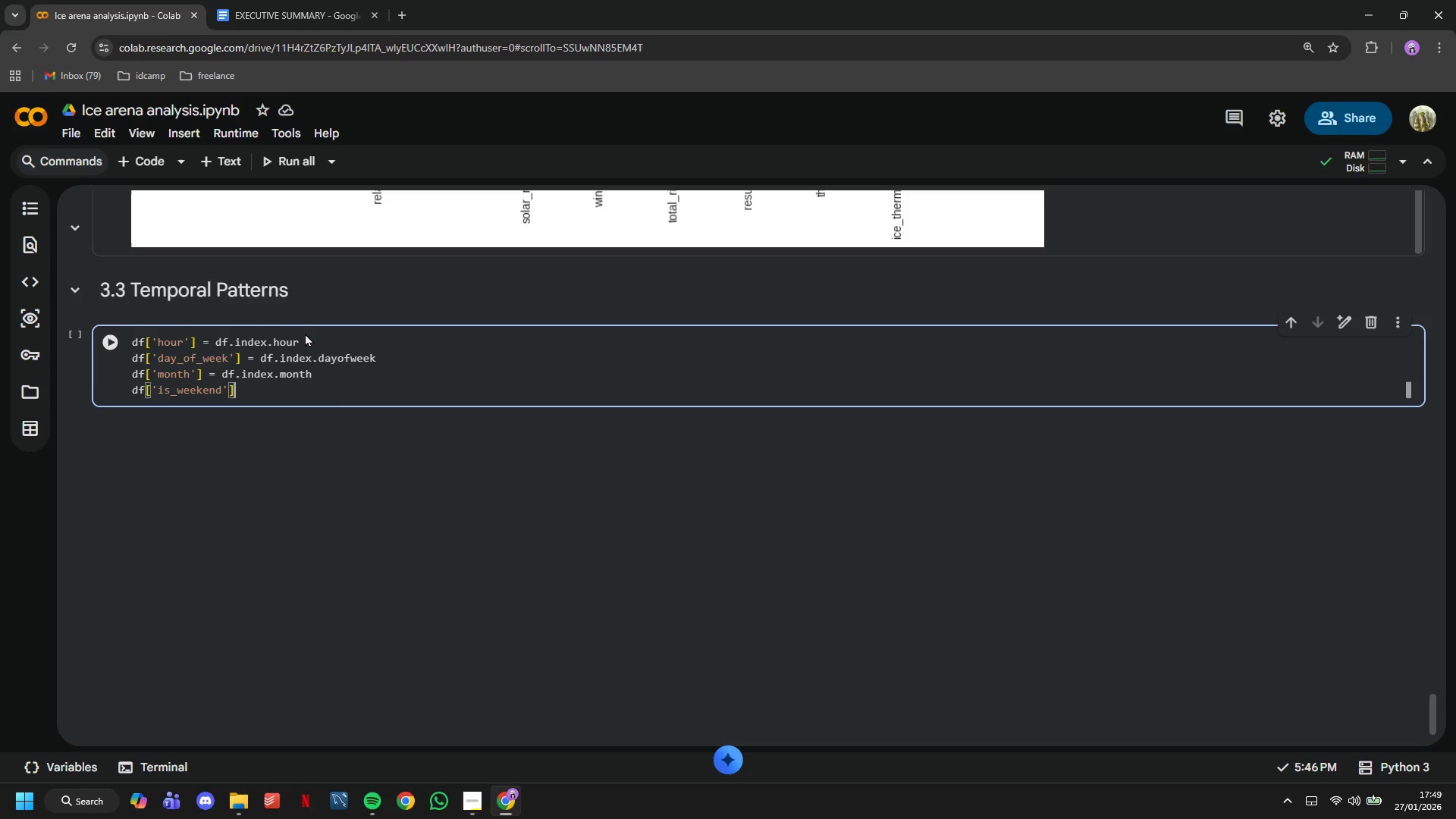 
key(ArrowRight)
 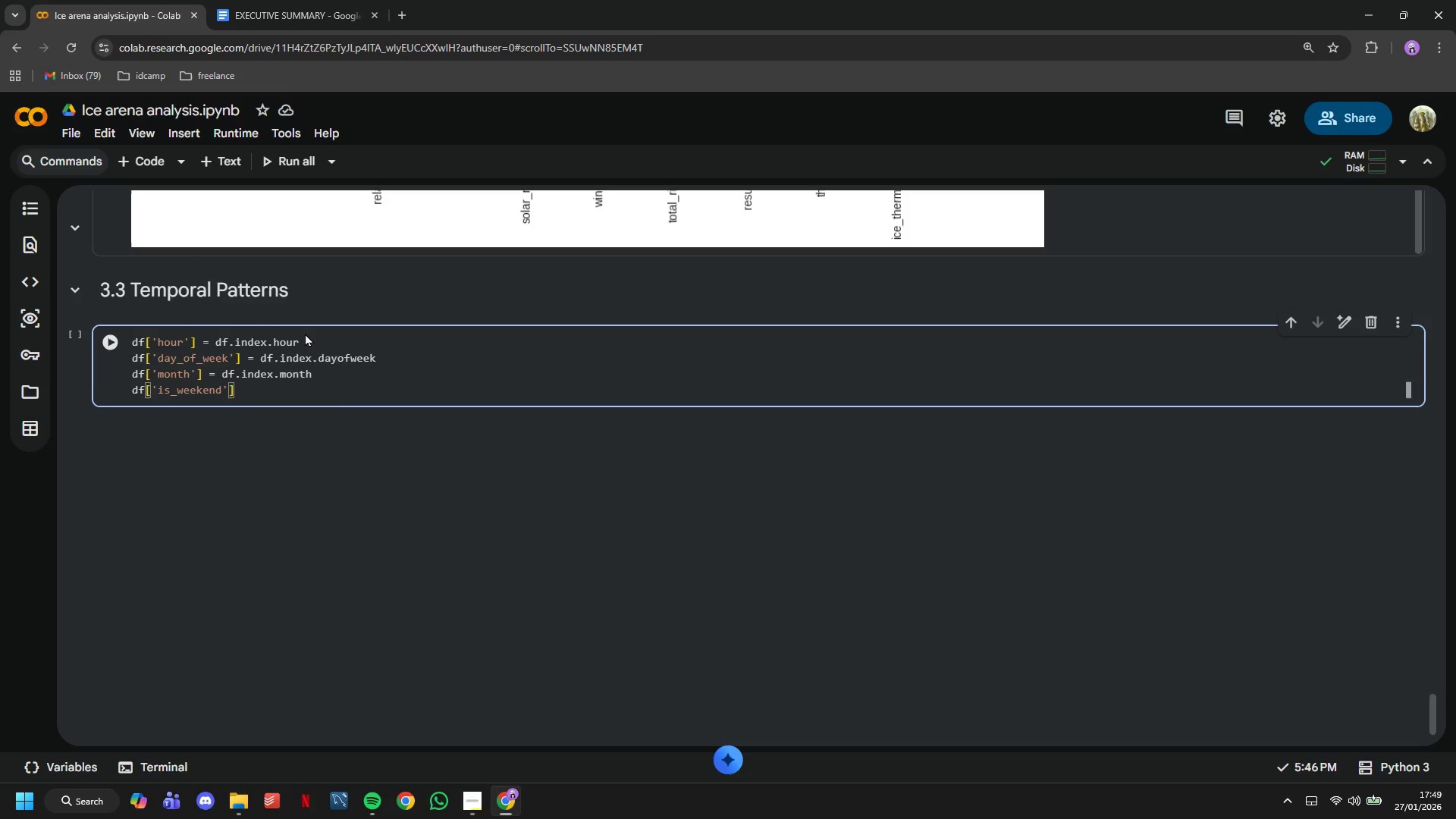 
key(Space)
 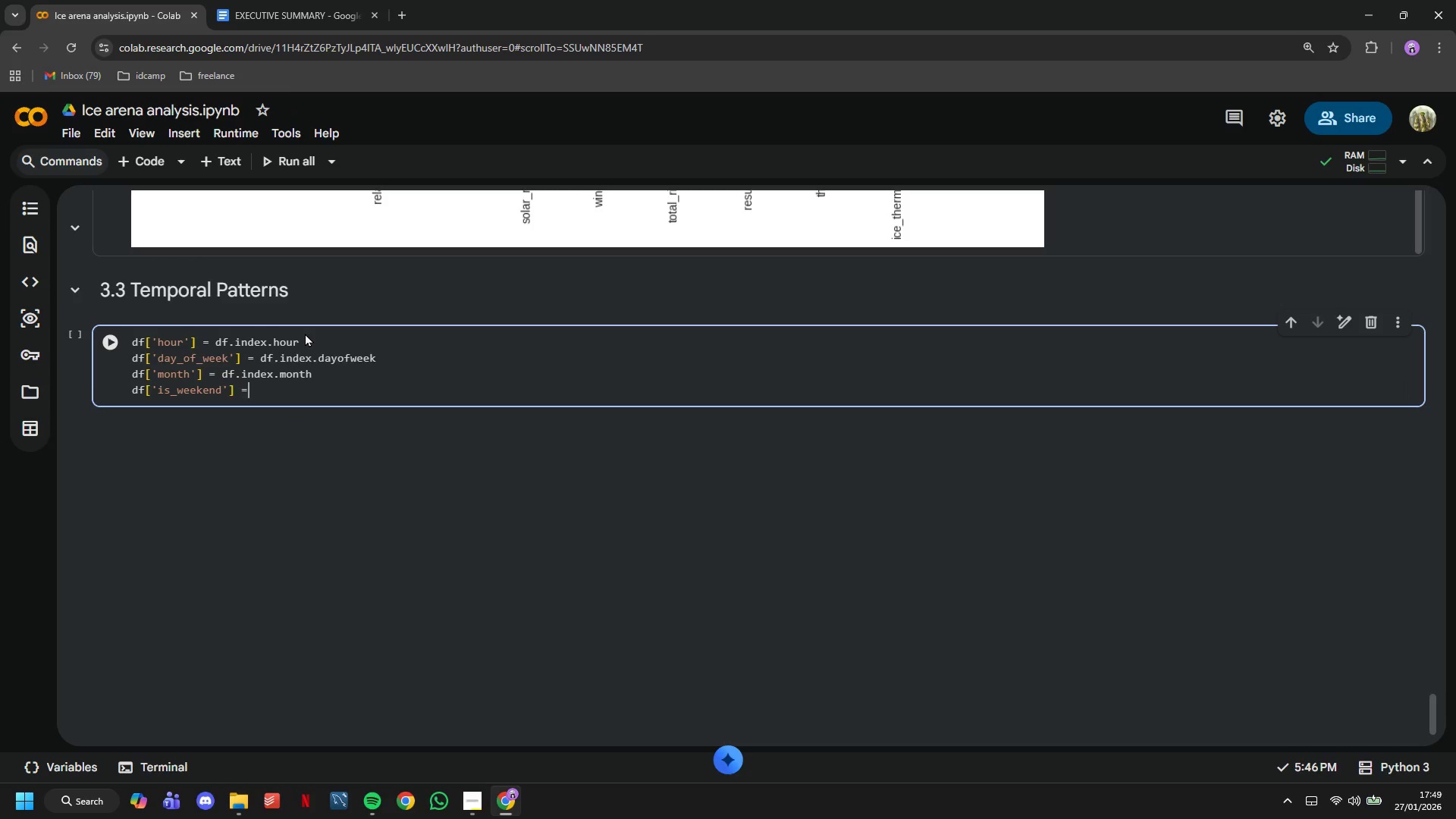 
key(Equal)
 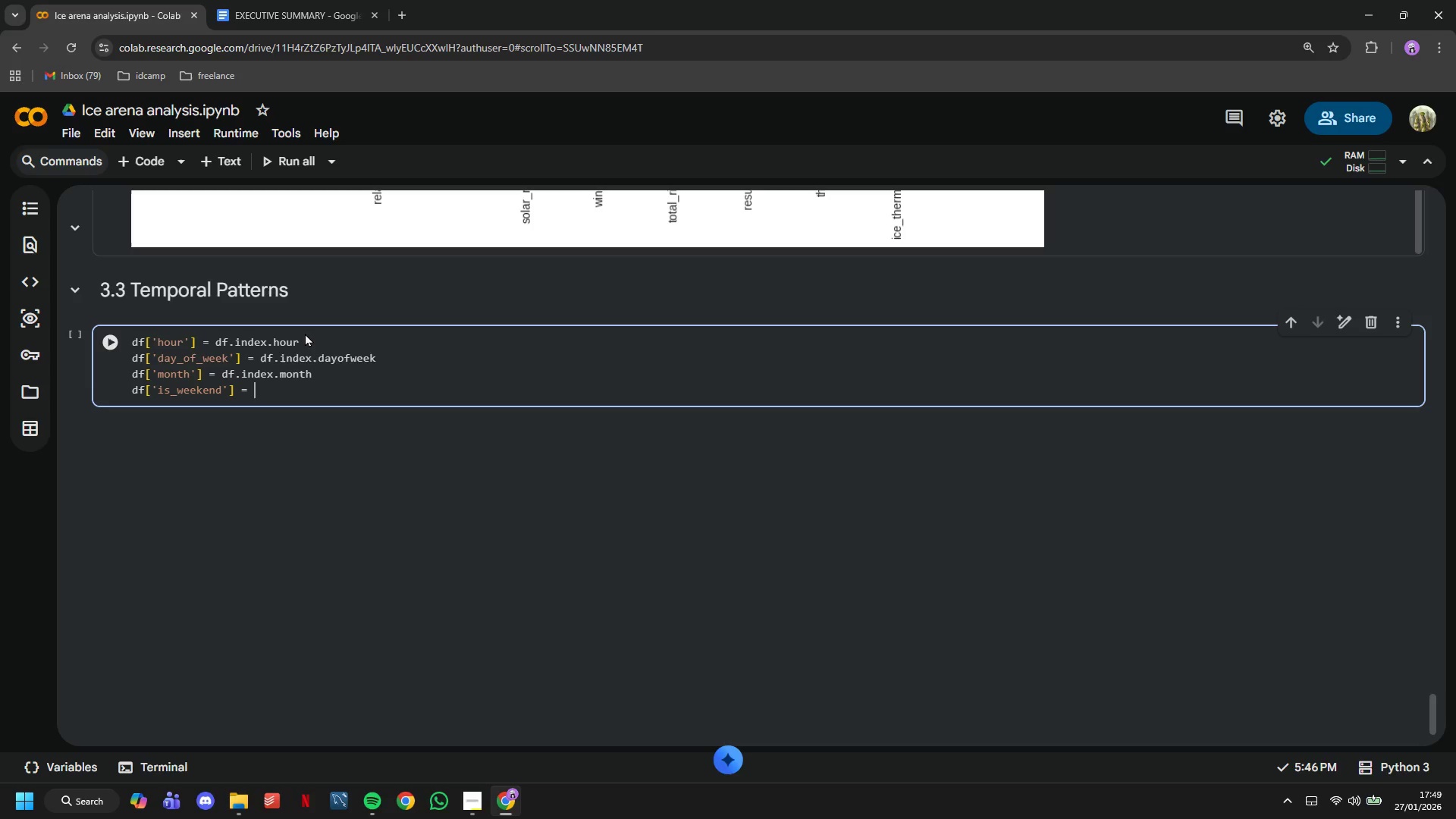 
key(Space)
 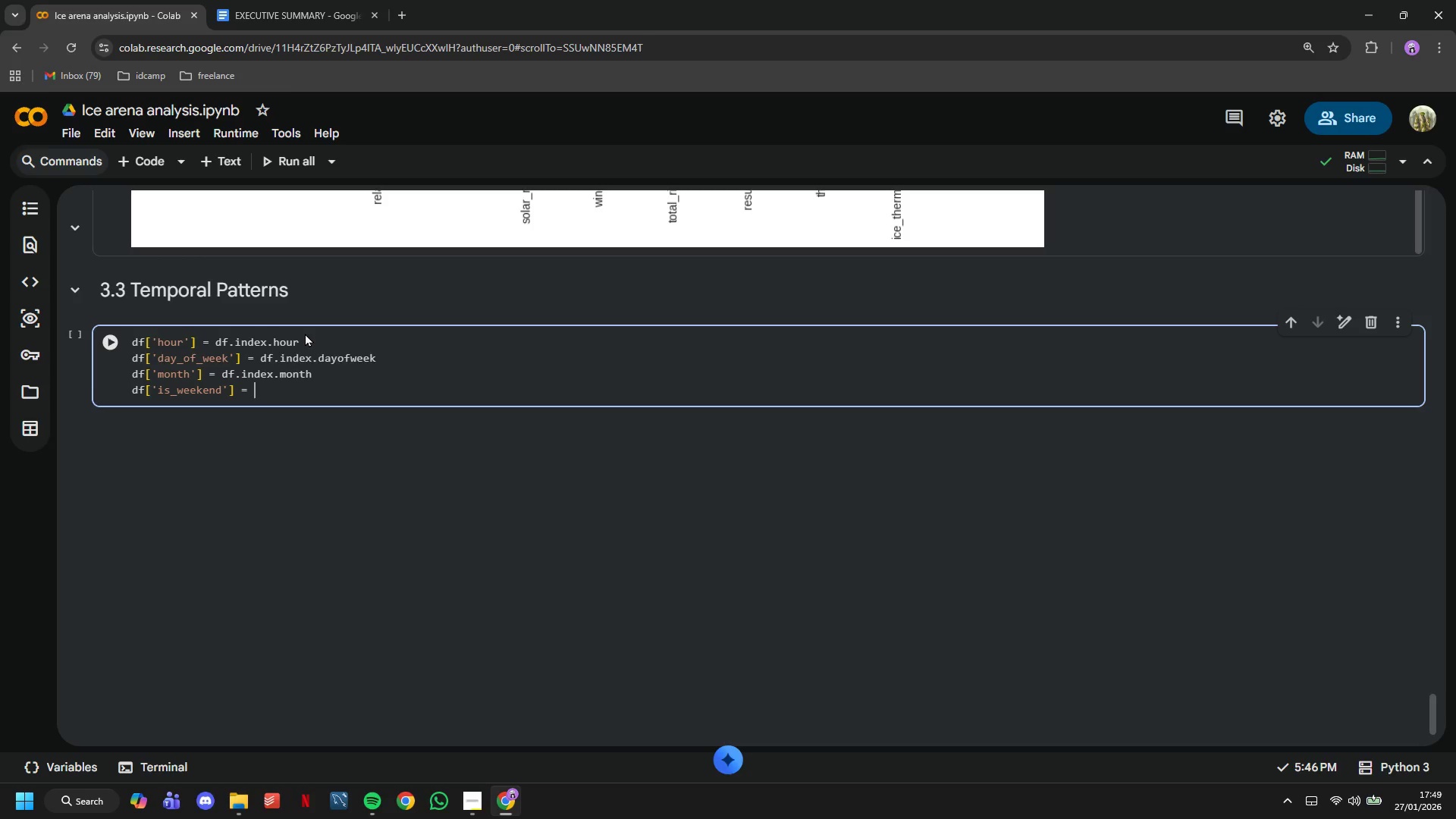 
wait(8.09)
 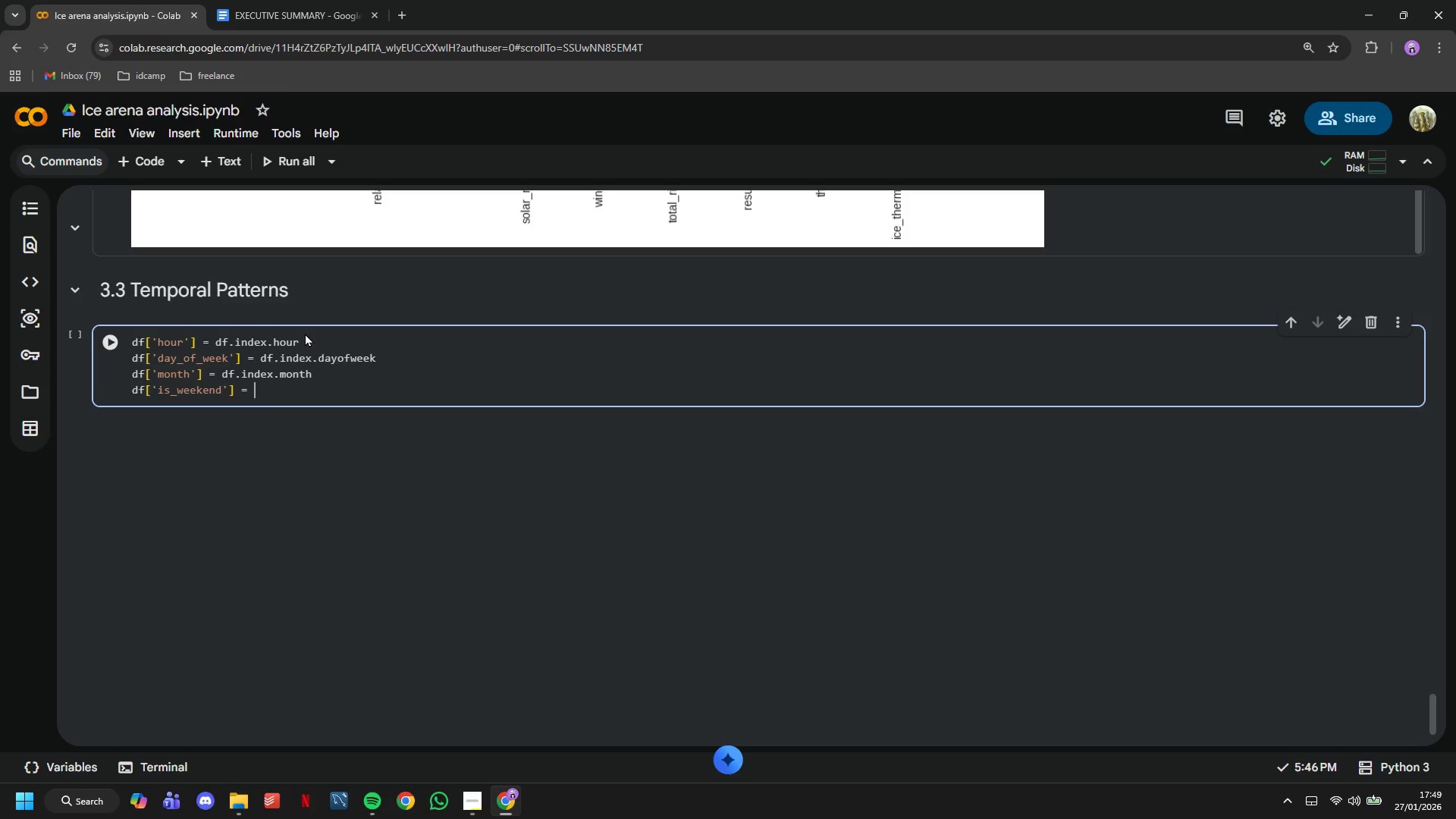 
type(df['day_of_week)
 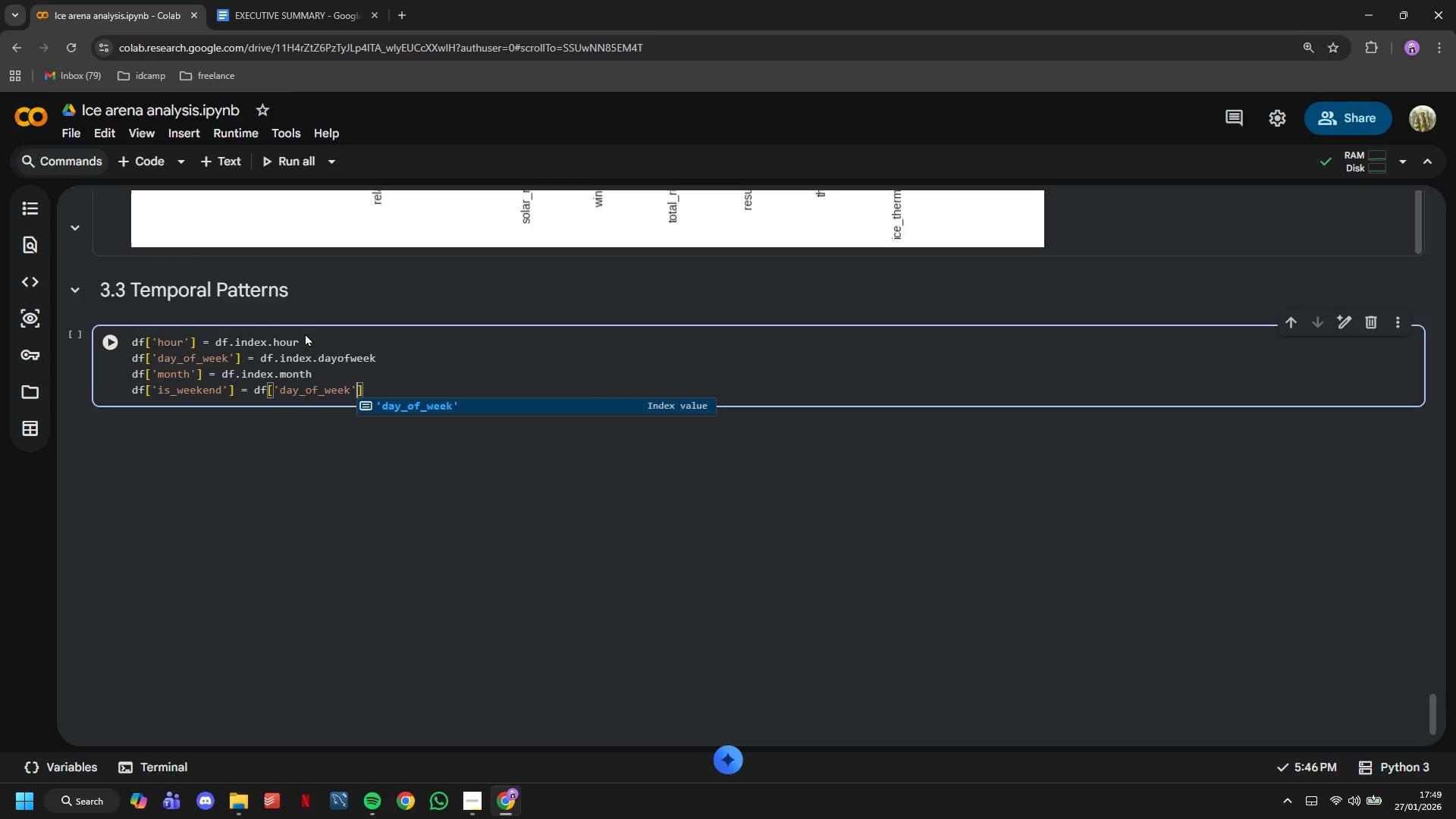 
 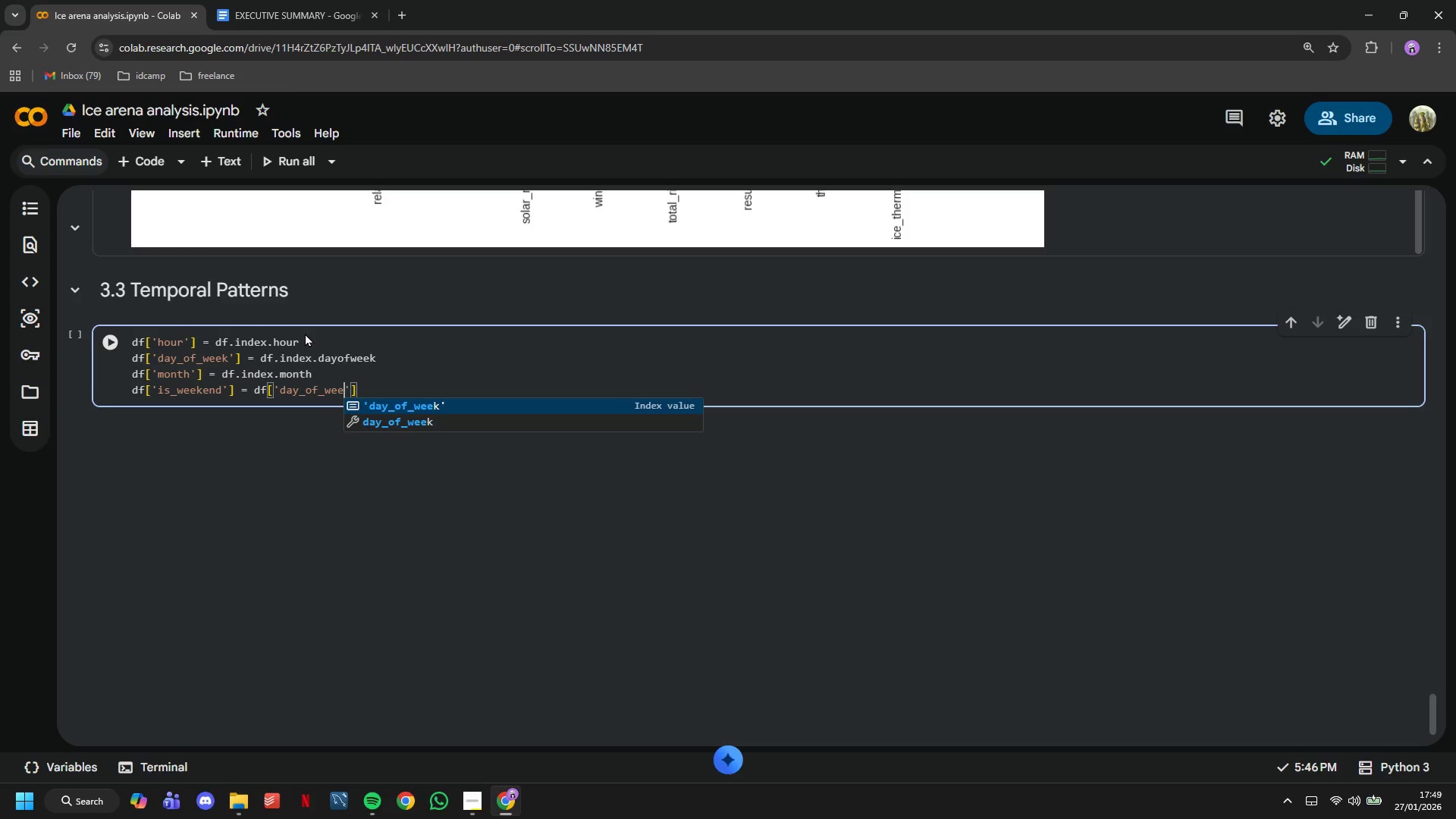 
key(ArrowRight)
 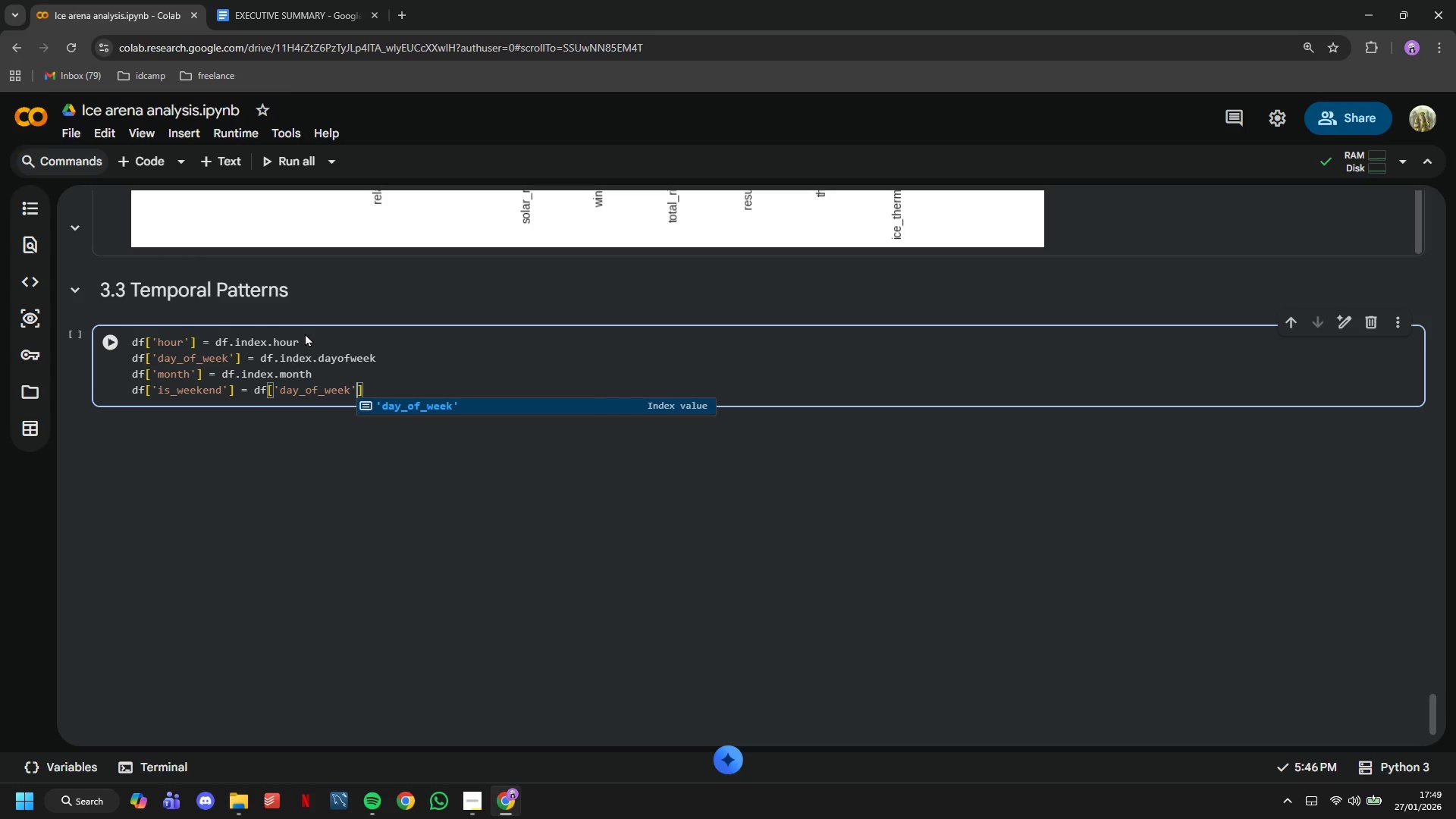 
key(ArrowRight)
 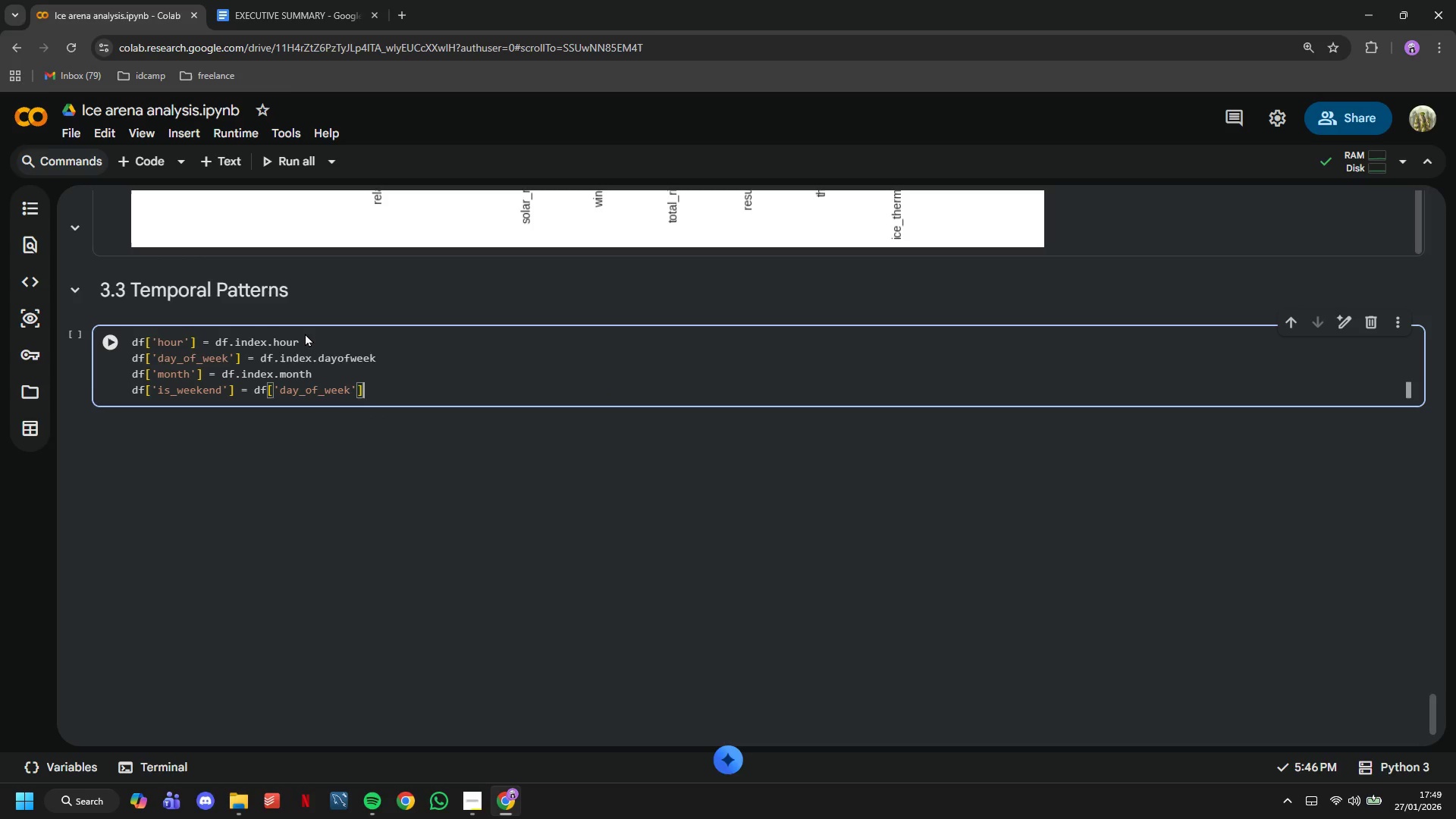 
type(.si)
key(Backspace)
key(Backspace)
type(isin)
 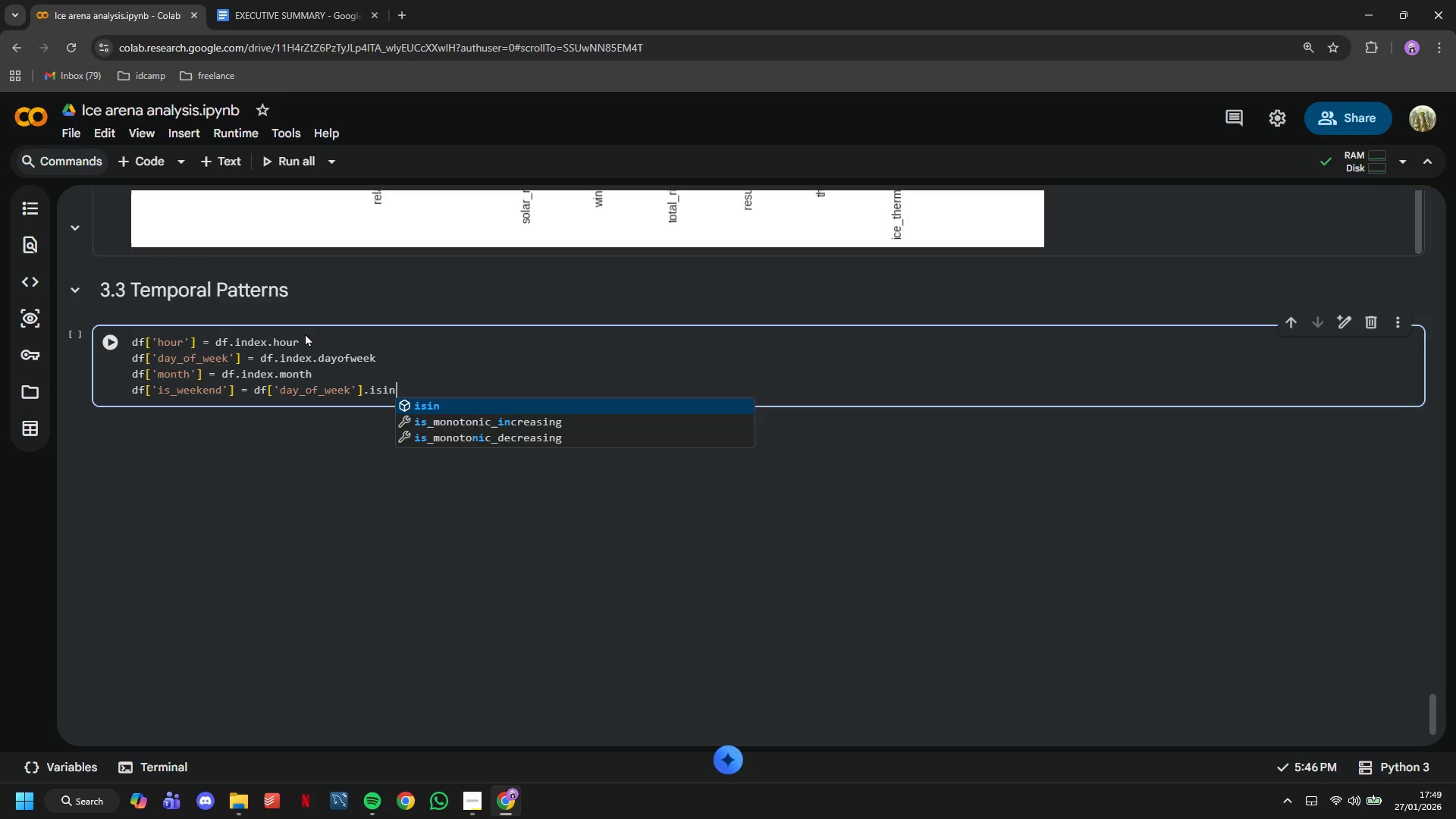 
key(Shift+9)
 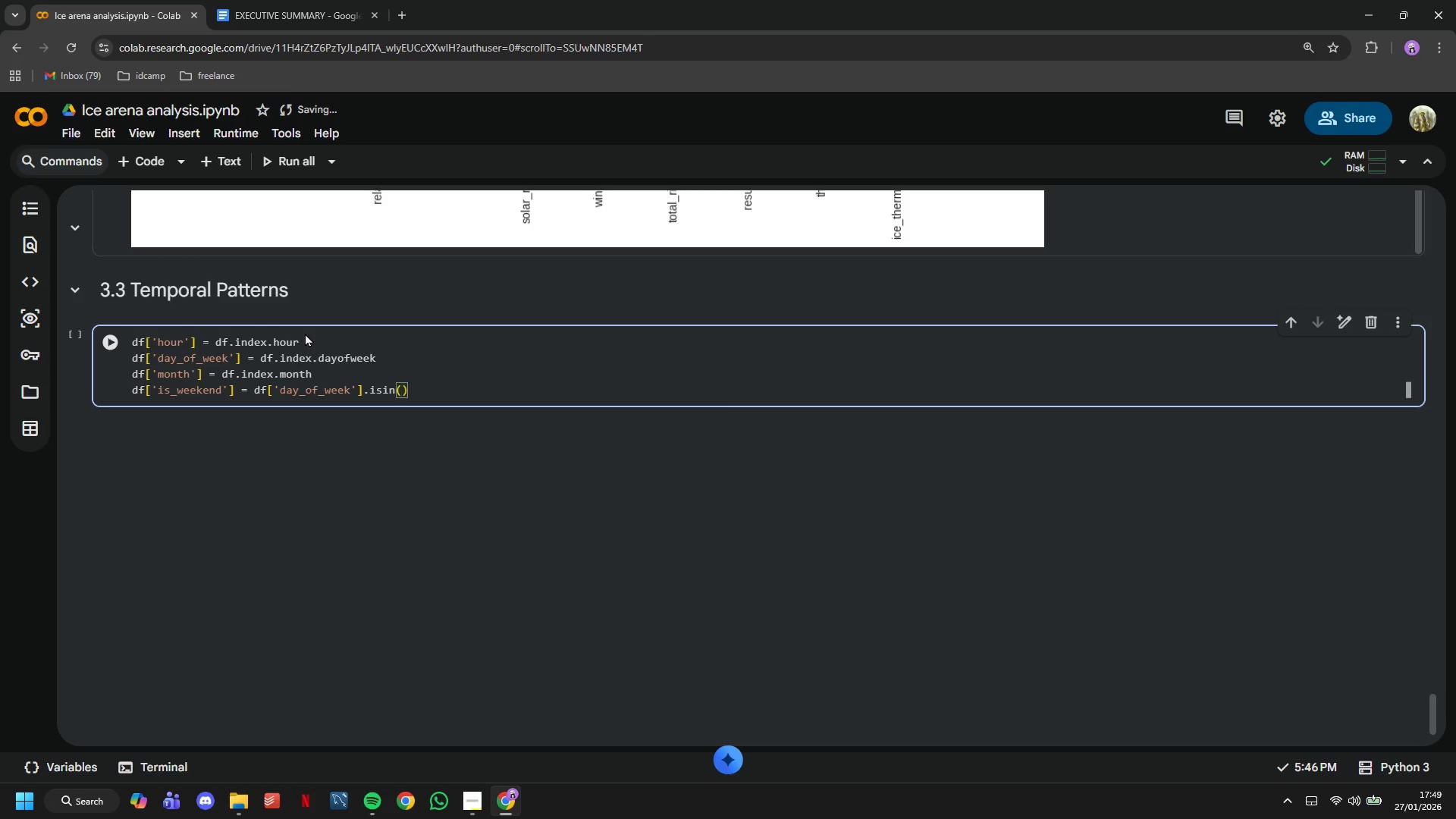 
key(BracketLeft)
 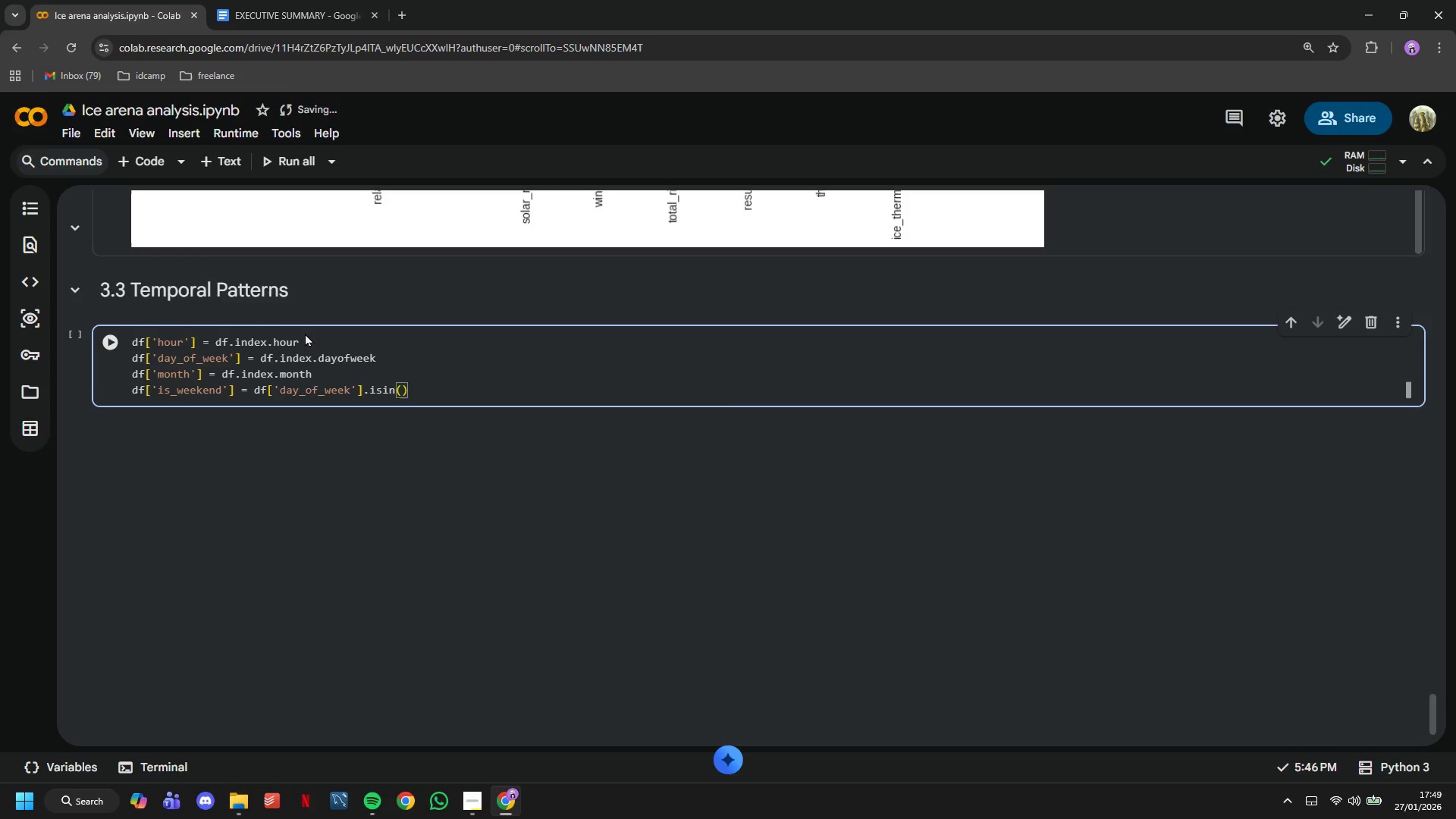 
key(5)
 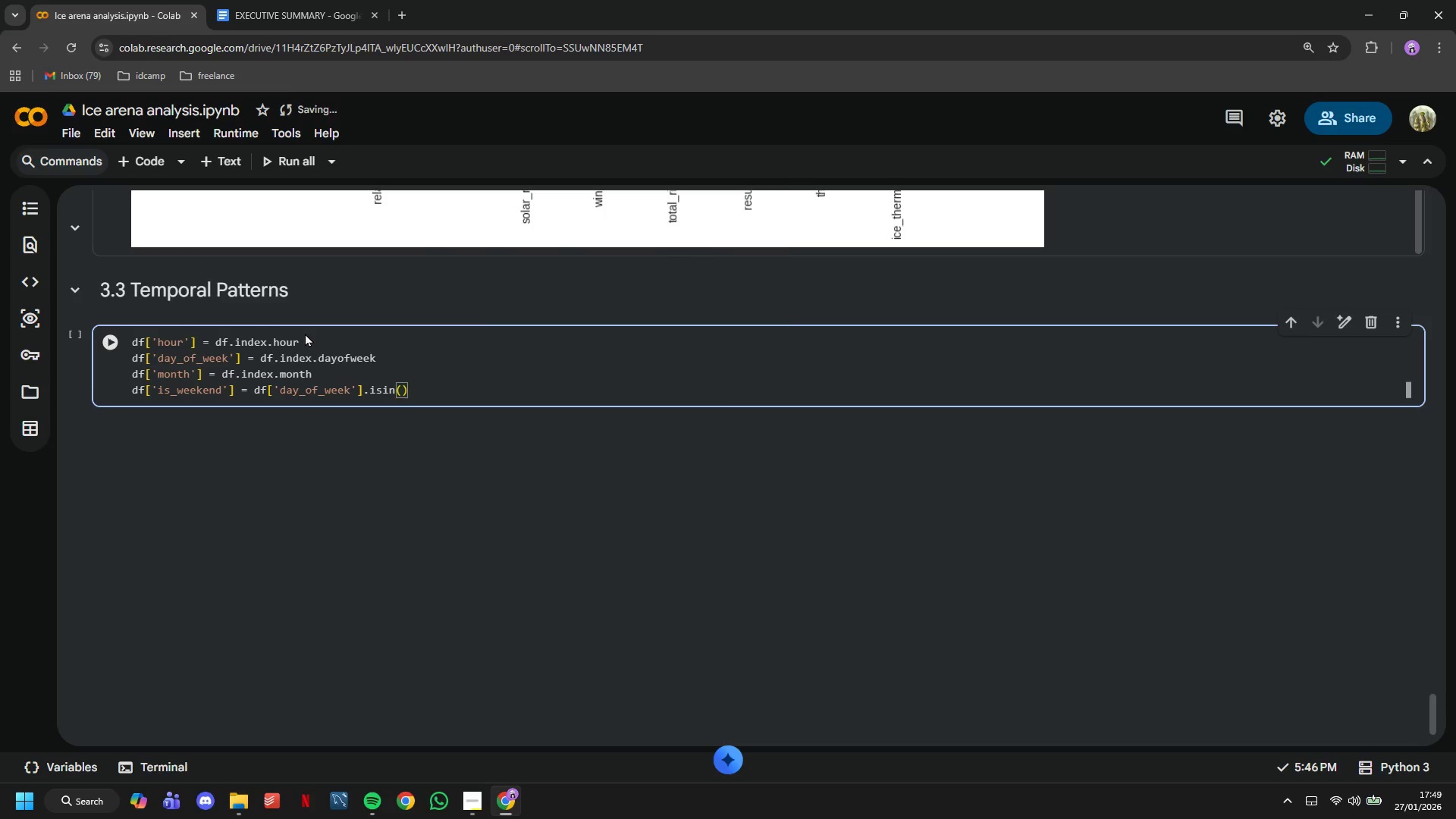 
key(Comma)
 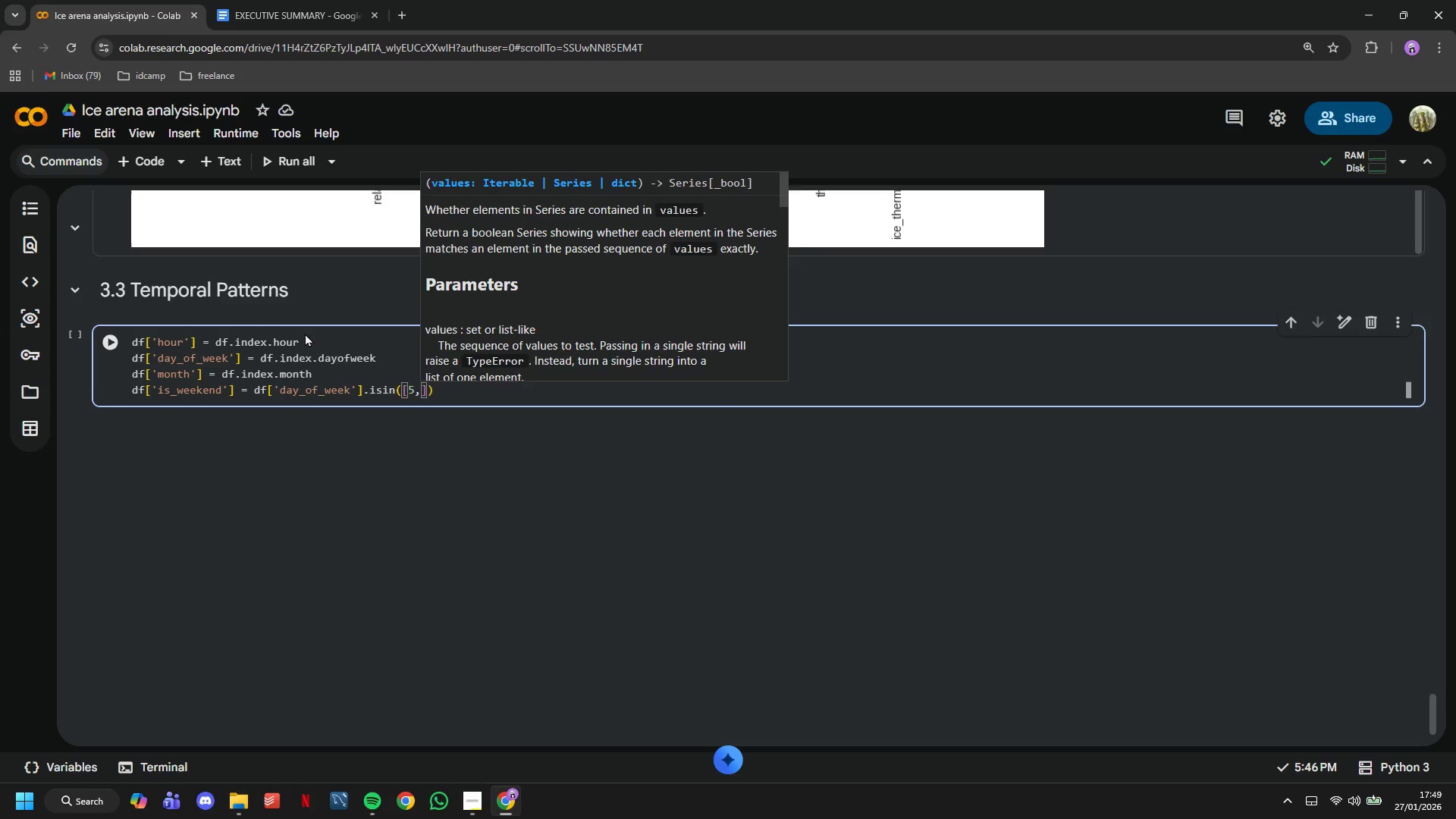 
key(Space)
 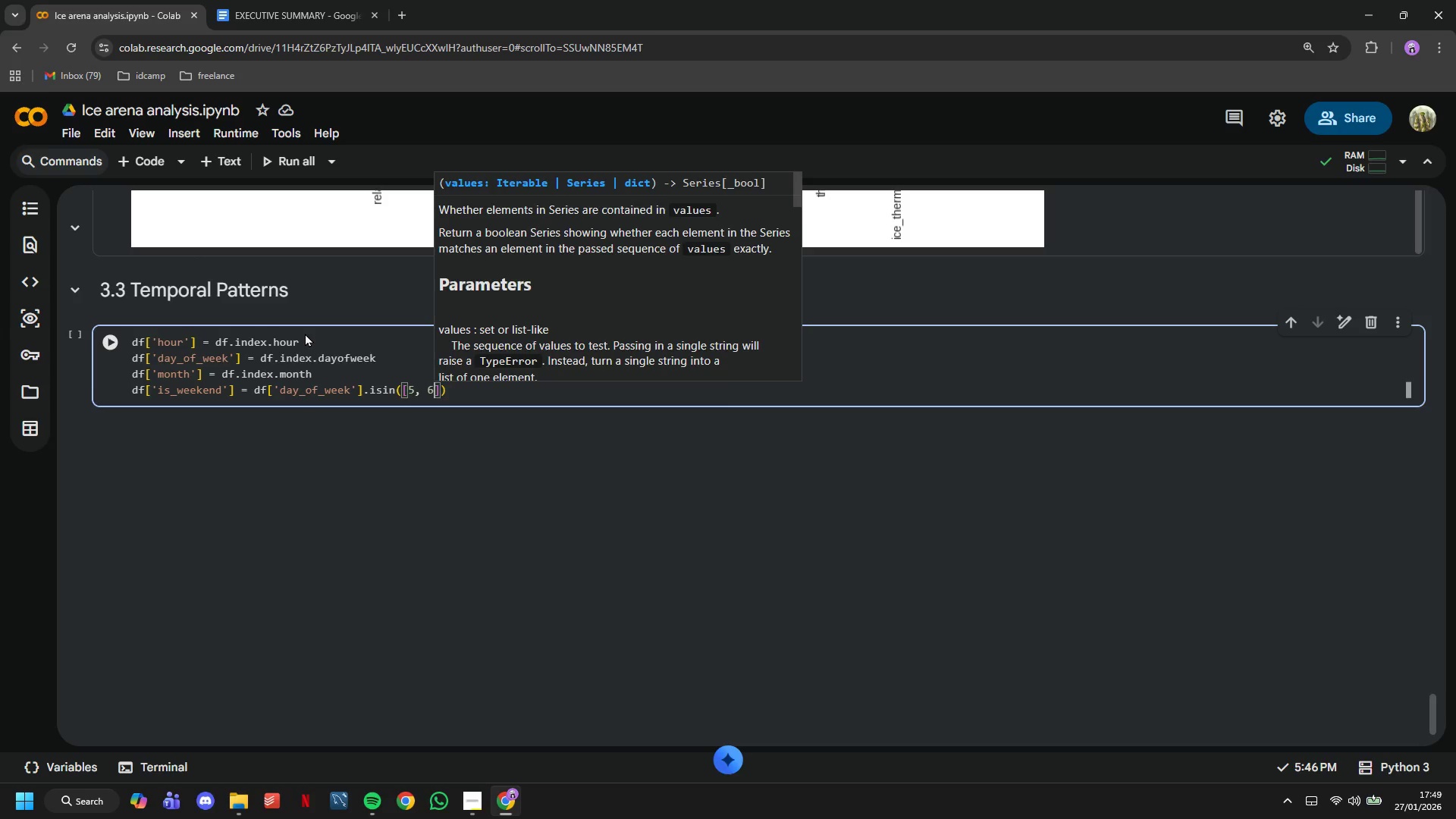 
key(6)
 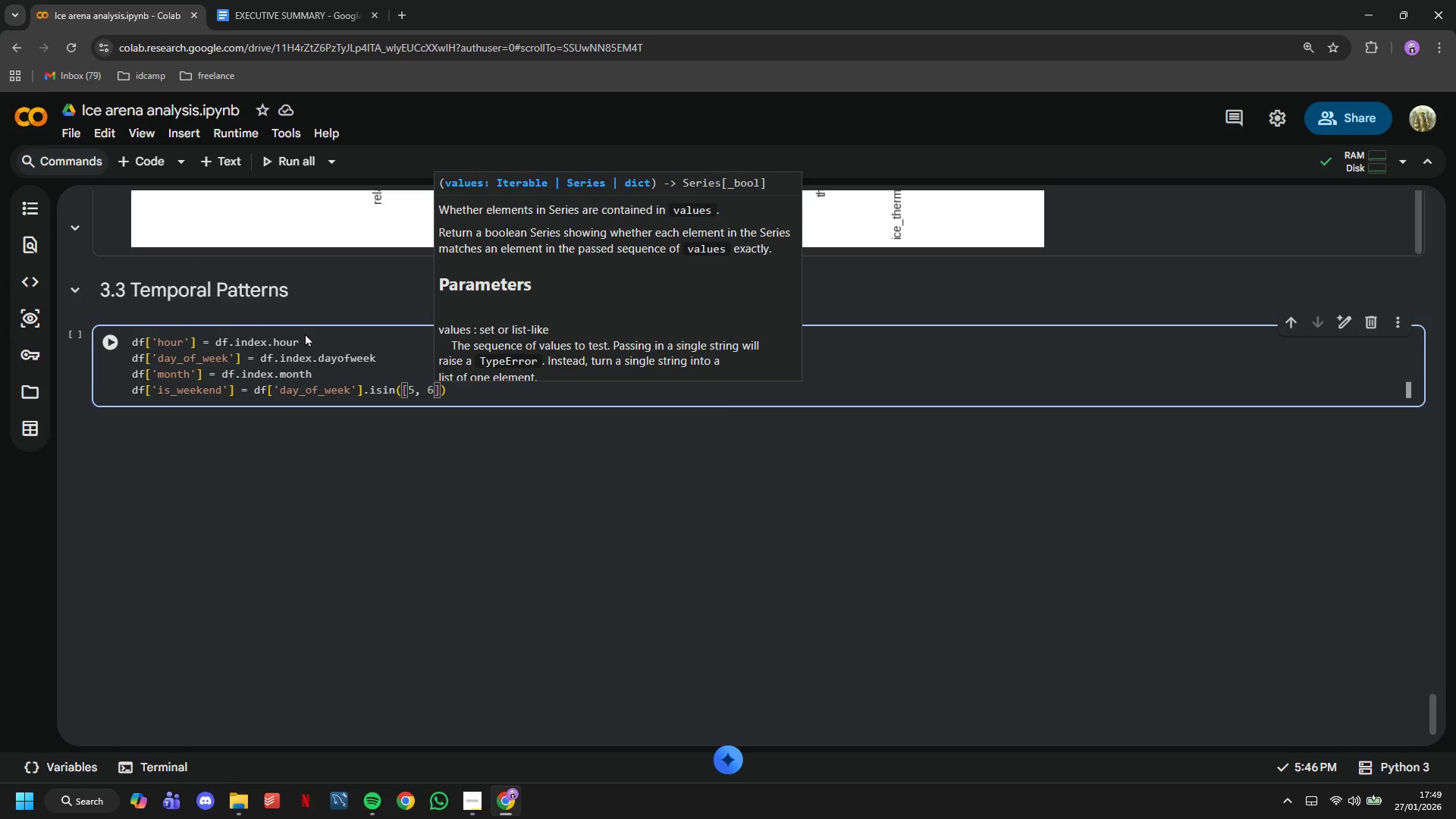 
key(ArrowRight)
 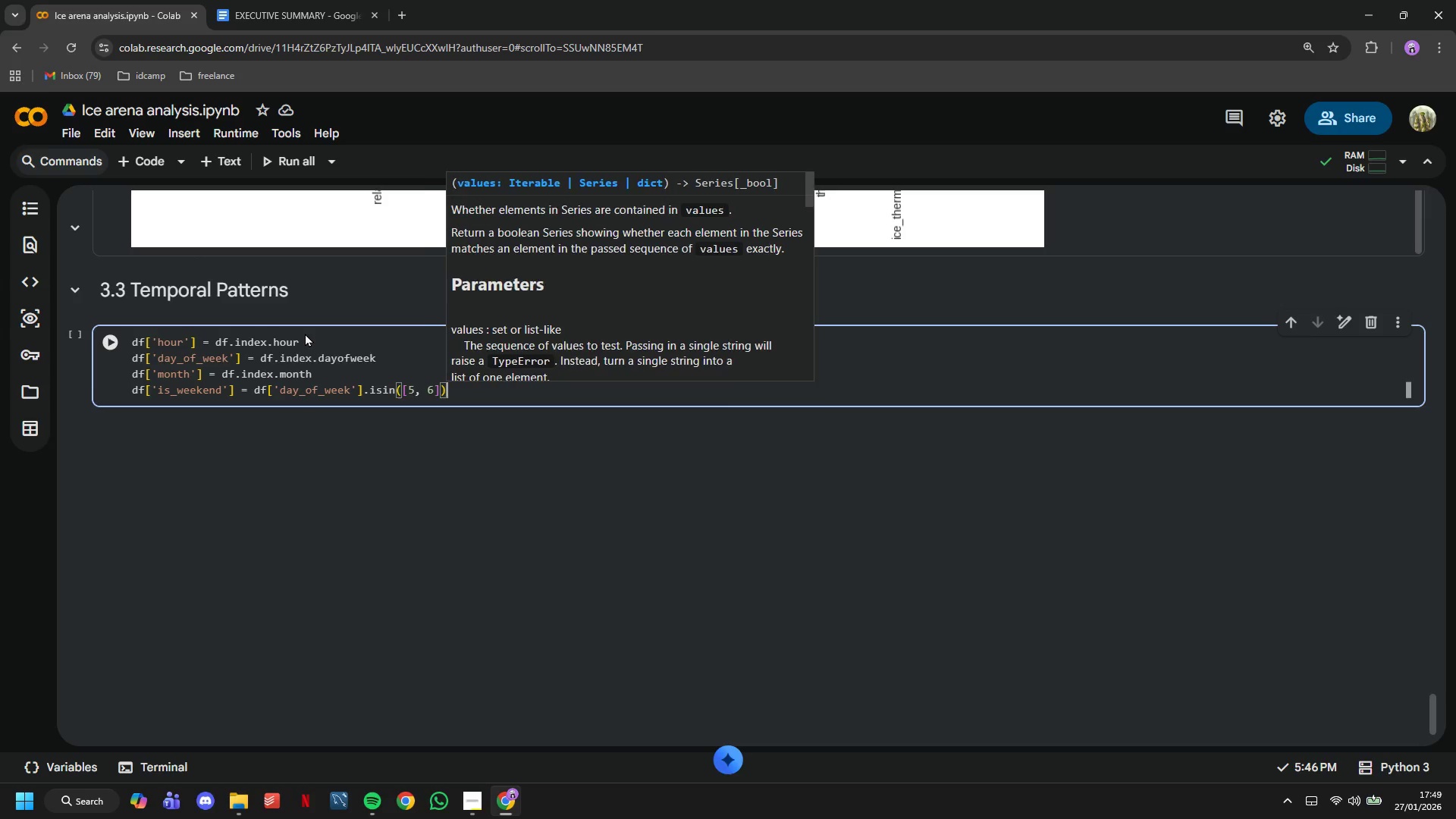 
key(ArrowRight)
 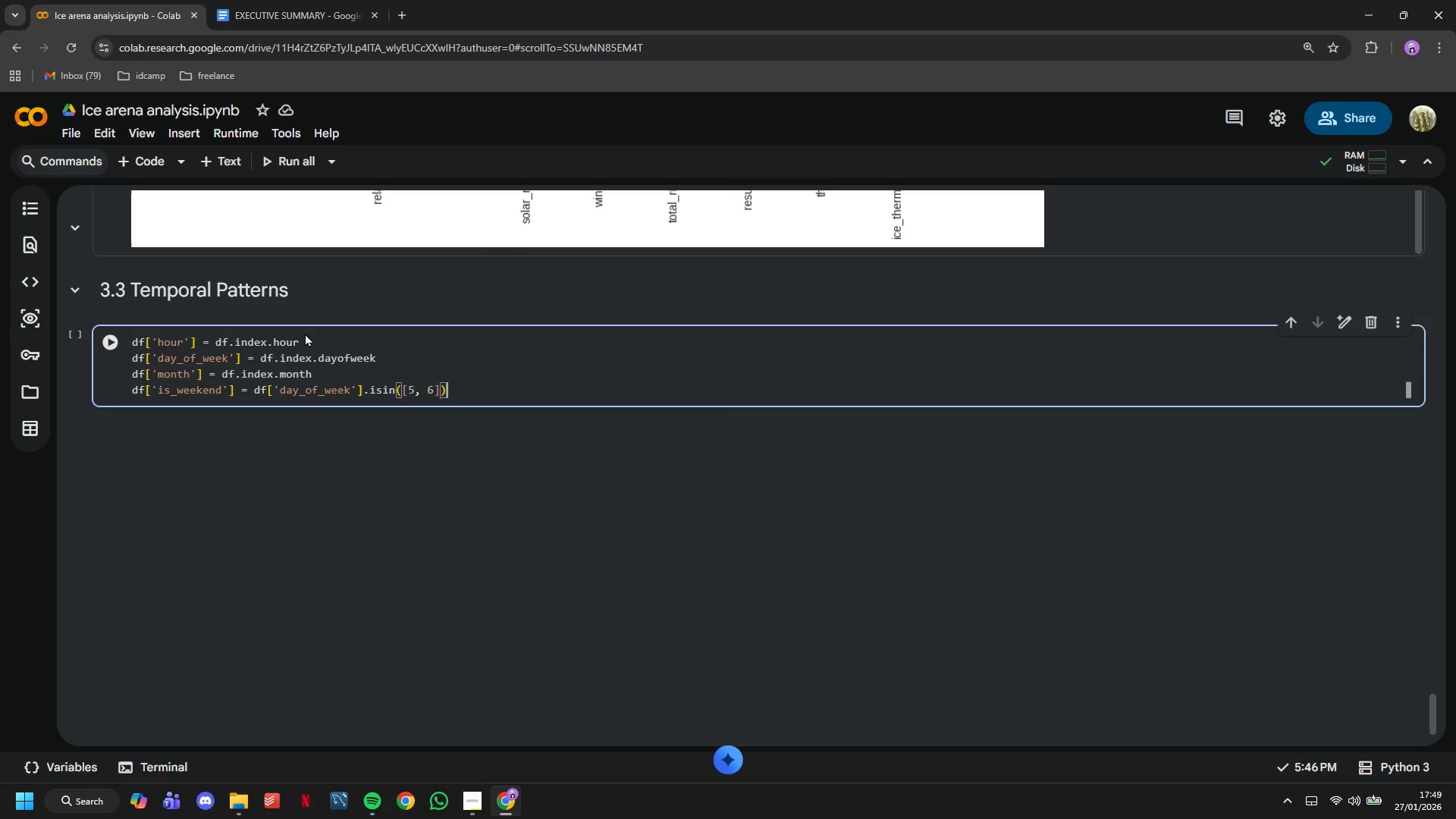 
type(.astype(int)
 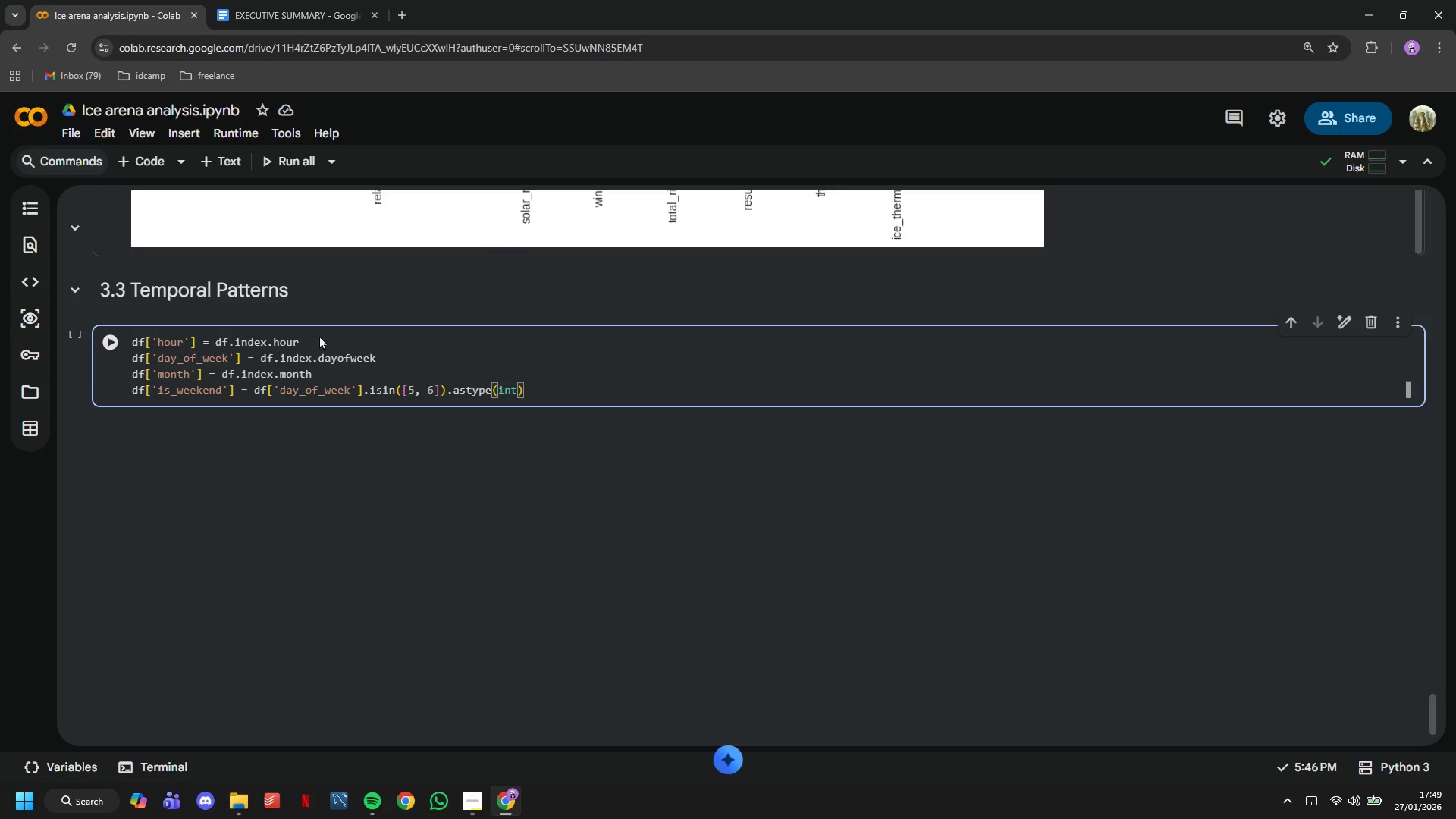 
scroll: coordinate [346, 378], scroll_direction: up, amount: 3.0
 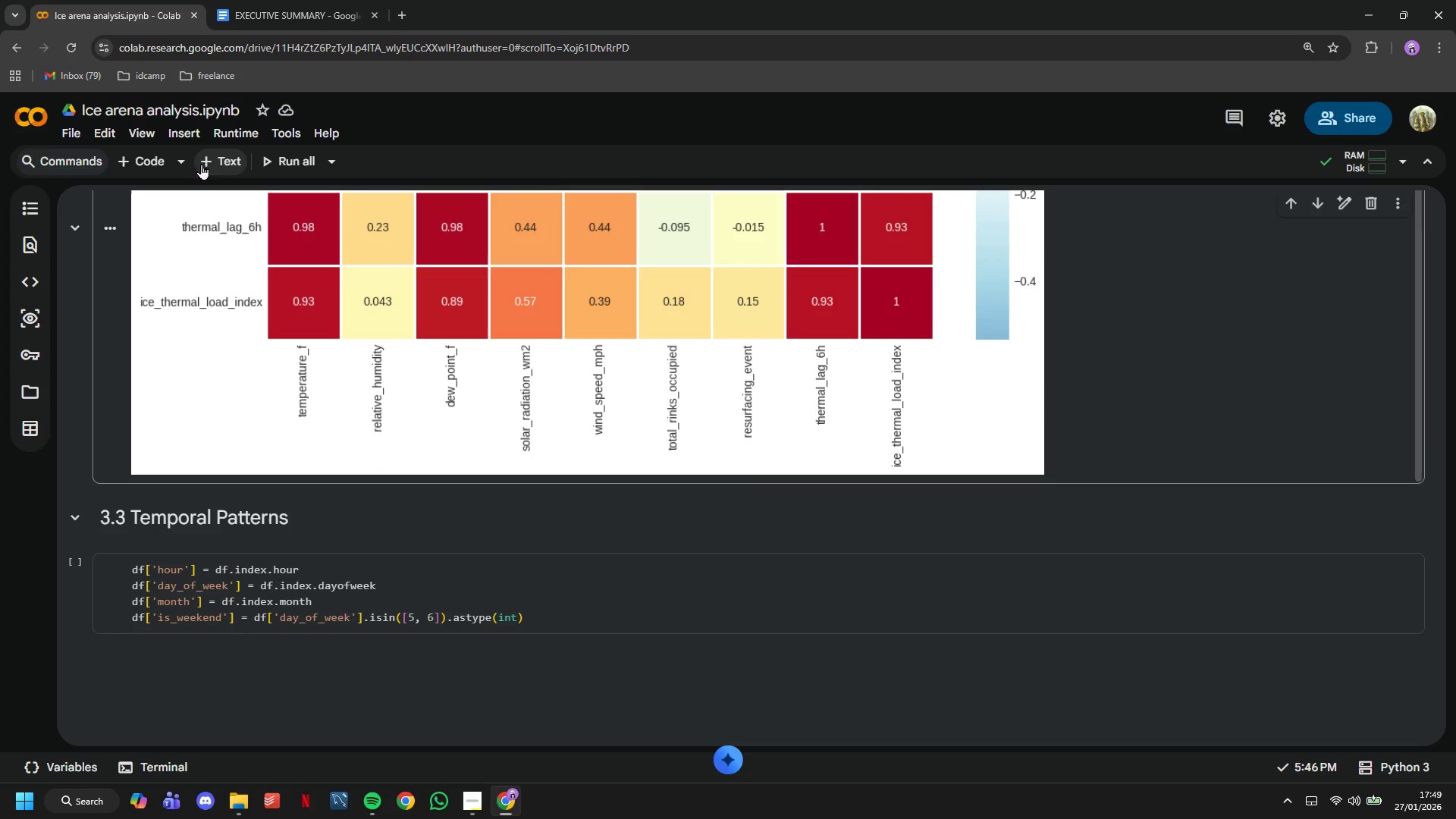 
left_click([154, 155])
 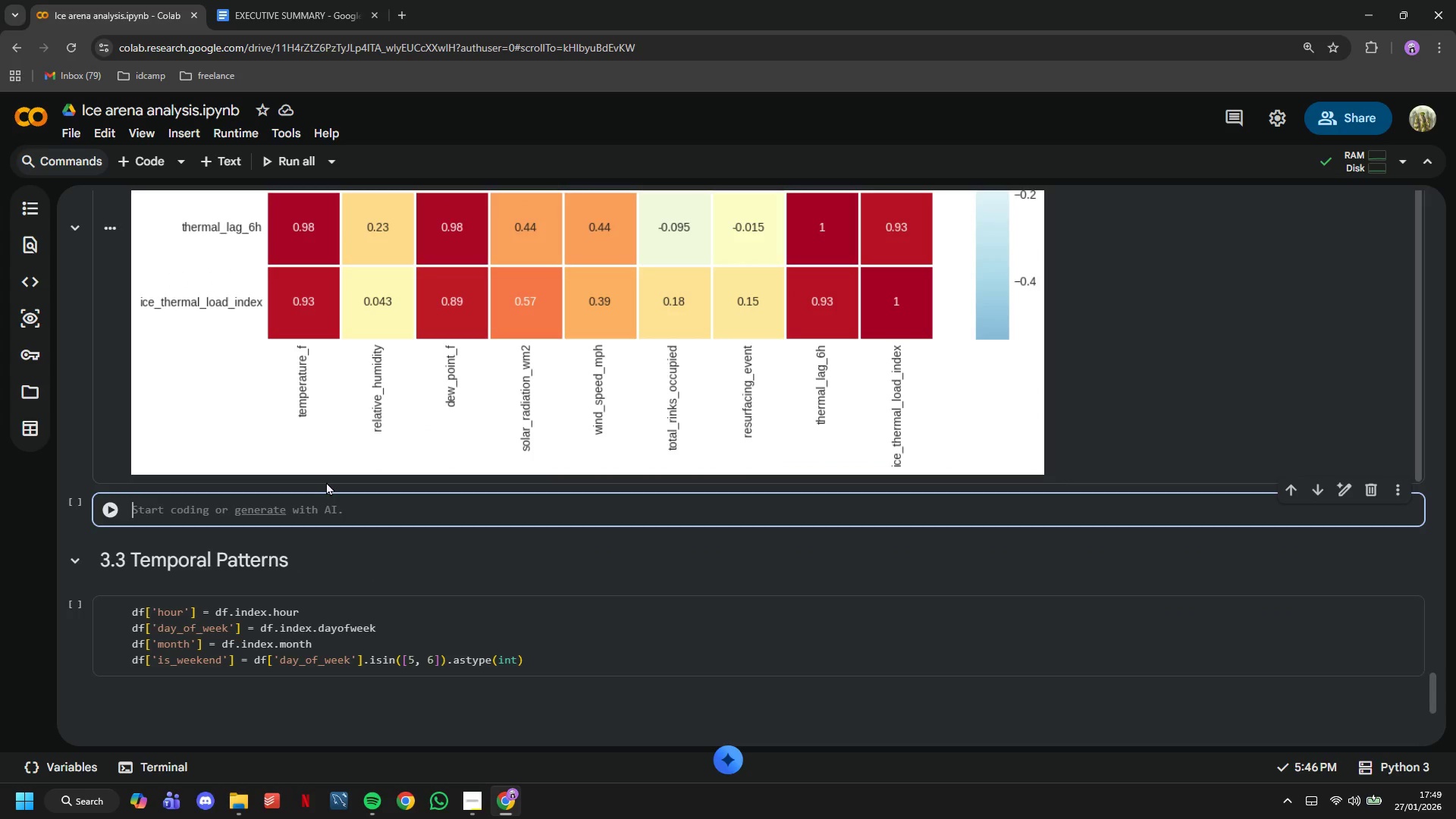 
type(# Print top correlations)
 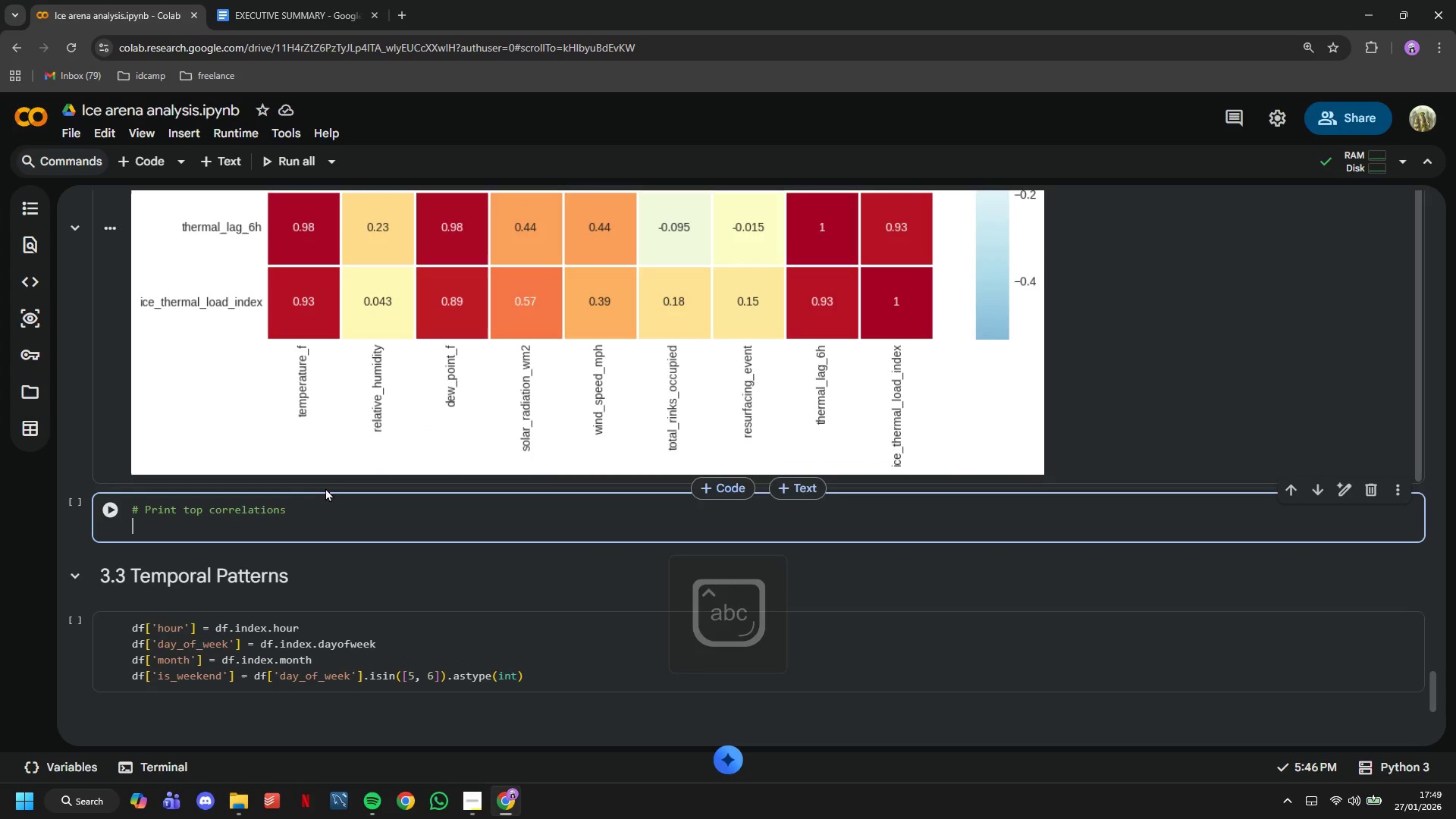 
key(Enter)
 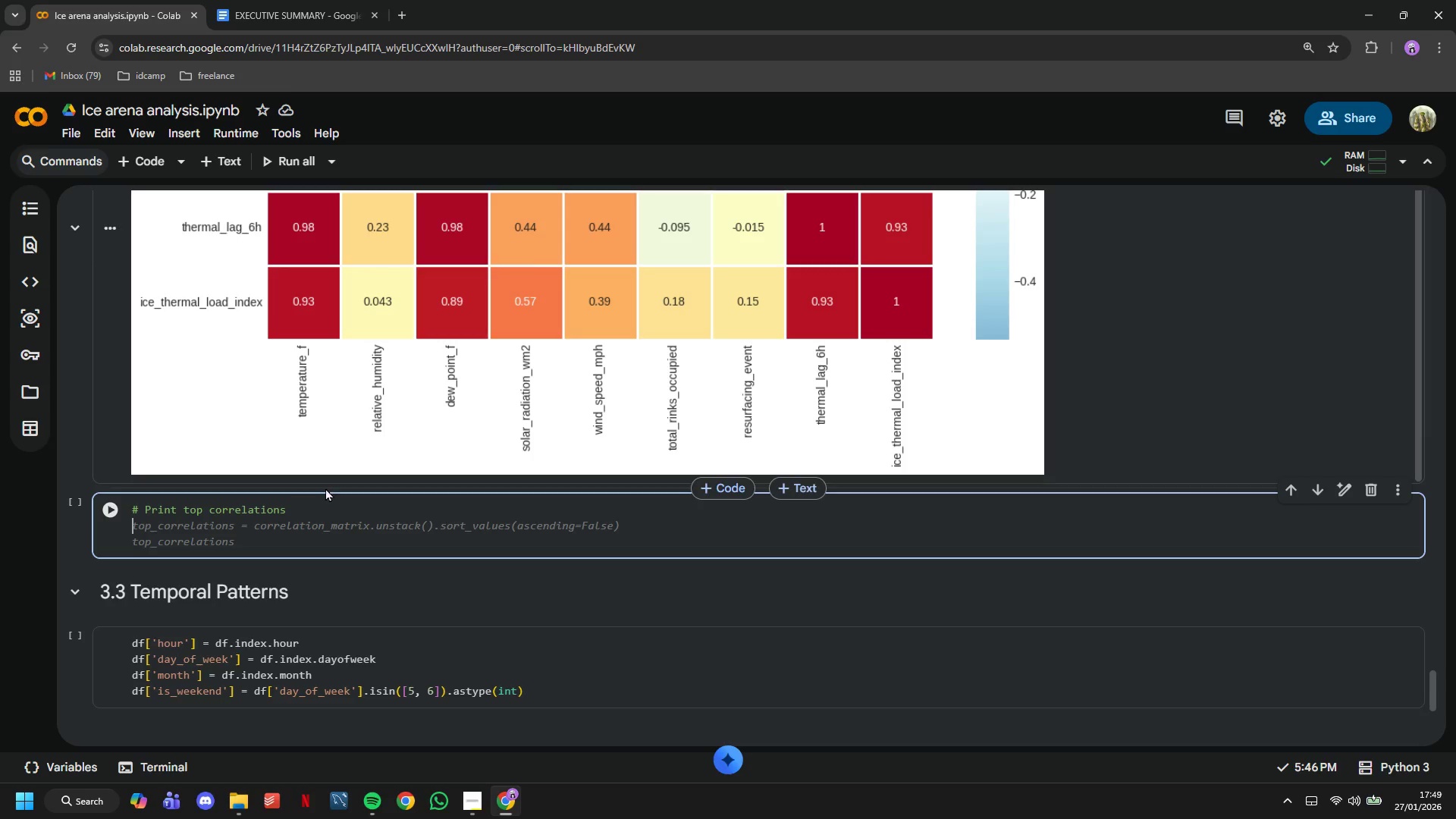 
type(thermal_cprr )
key(Backspace)
key(Backspace)
key(Backspace)
key(Backspace)
type(orr = correlation_matrix['ice))
key(Backspace)
type(_thermal_load_index)
 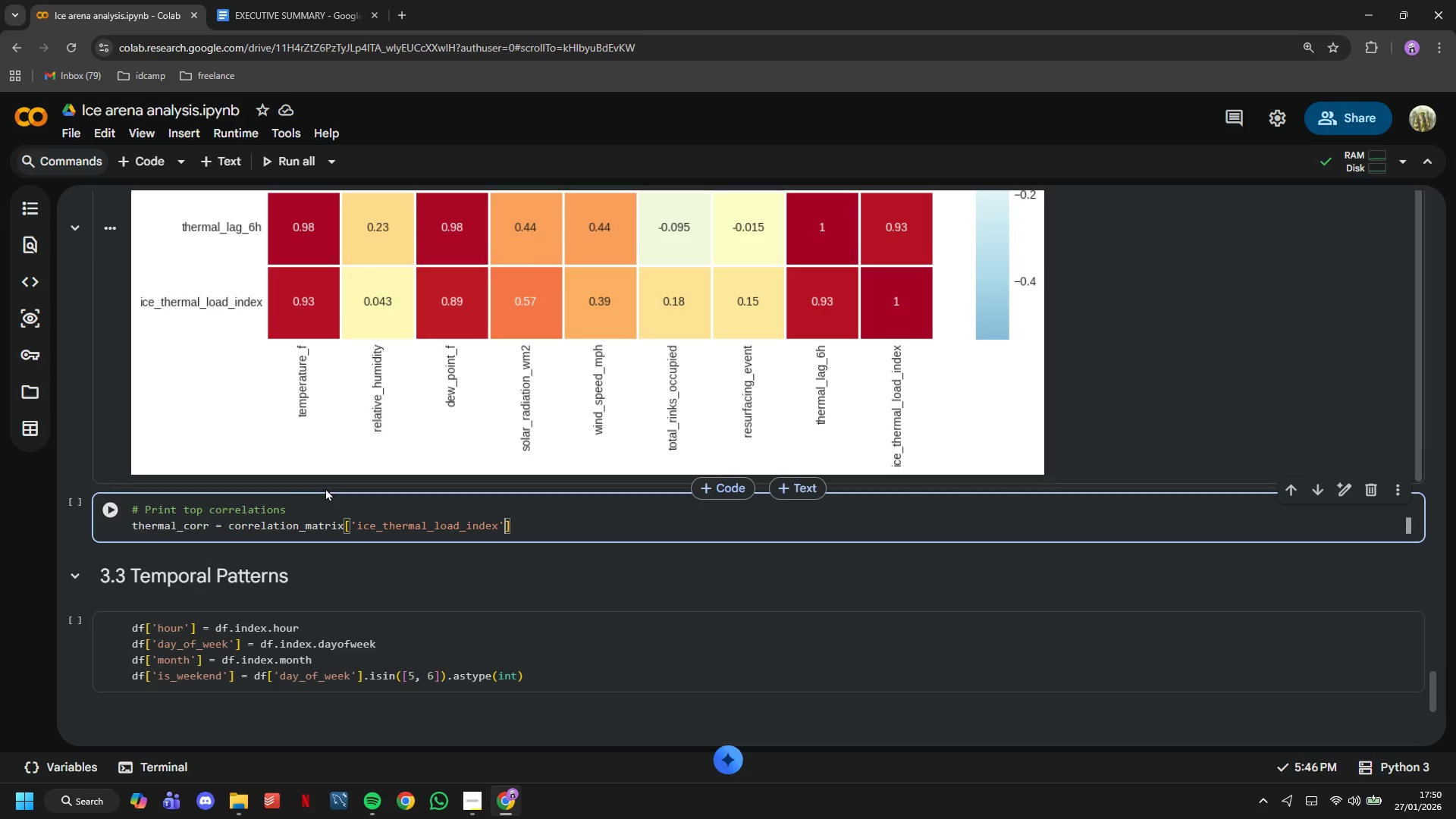 
 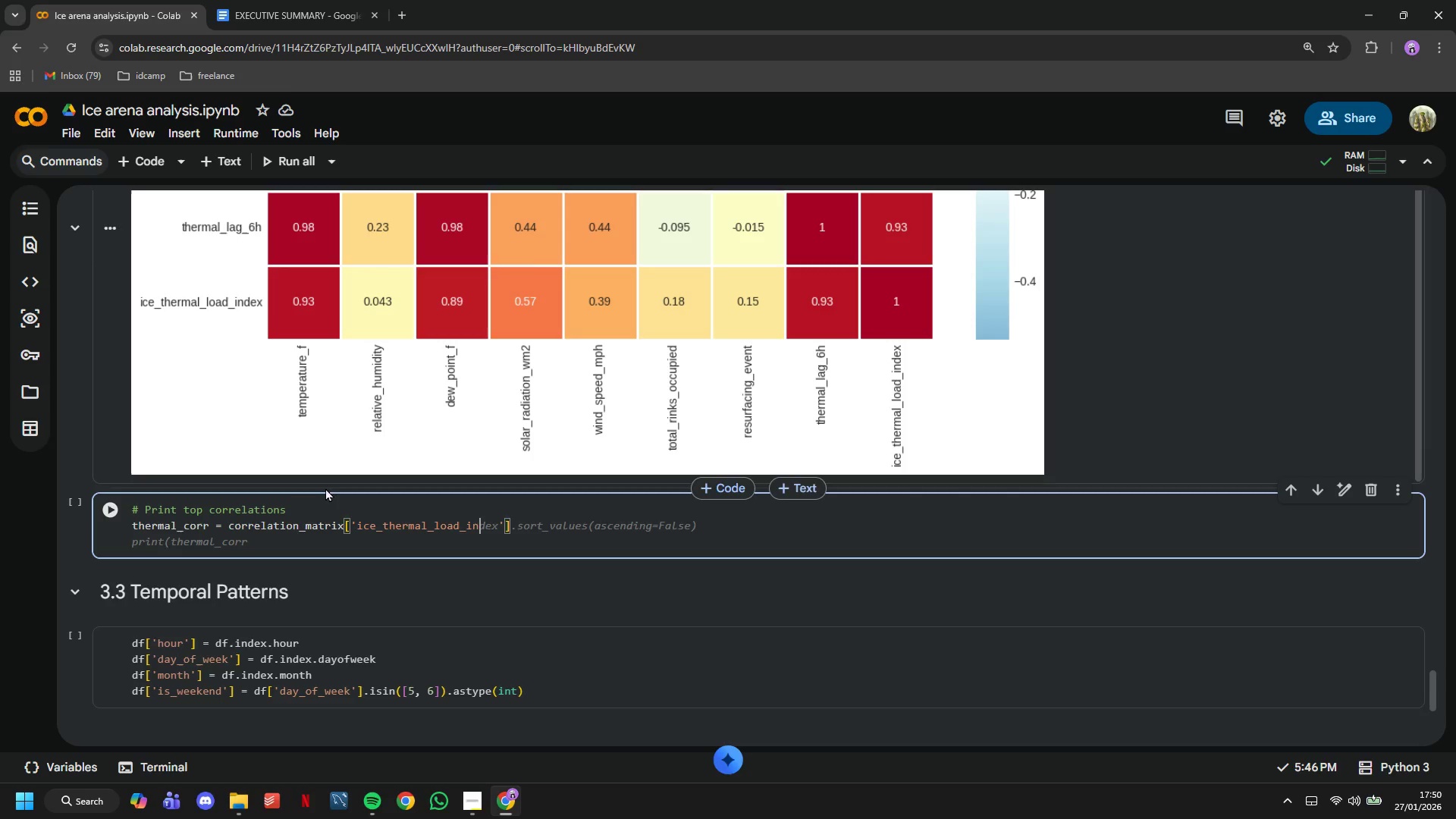 
key(ArrowRight)
 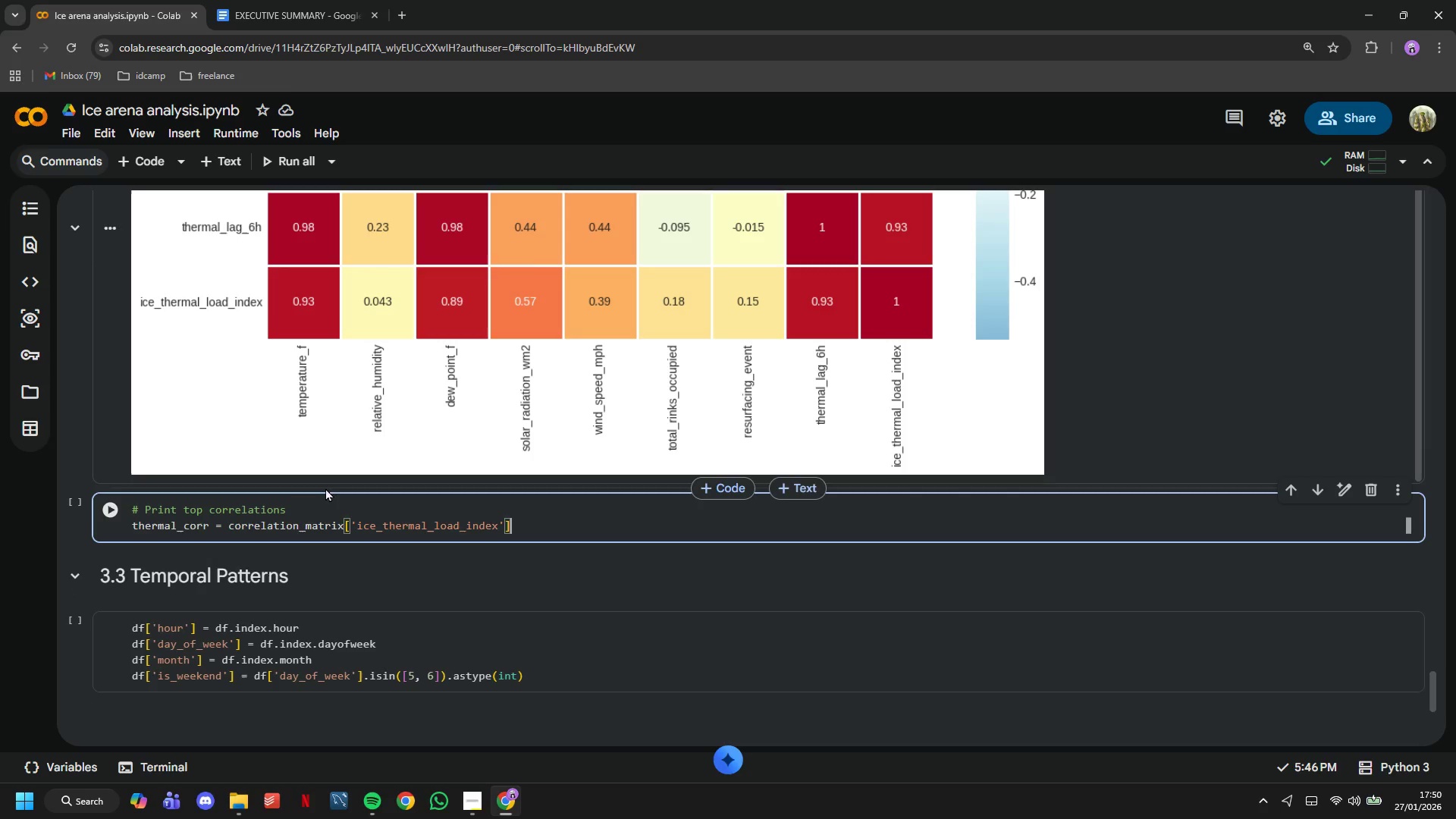 
key(ArrowRight)
 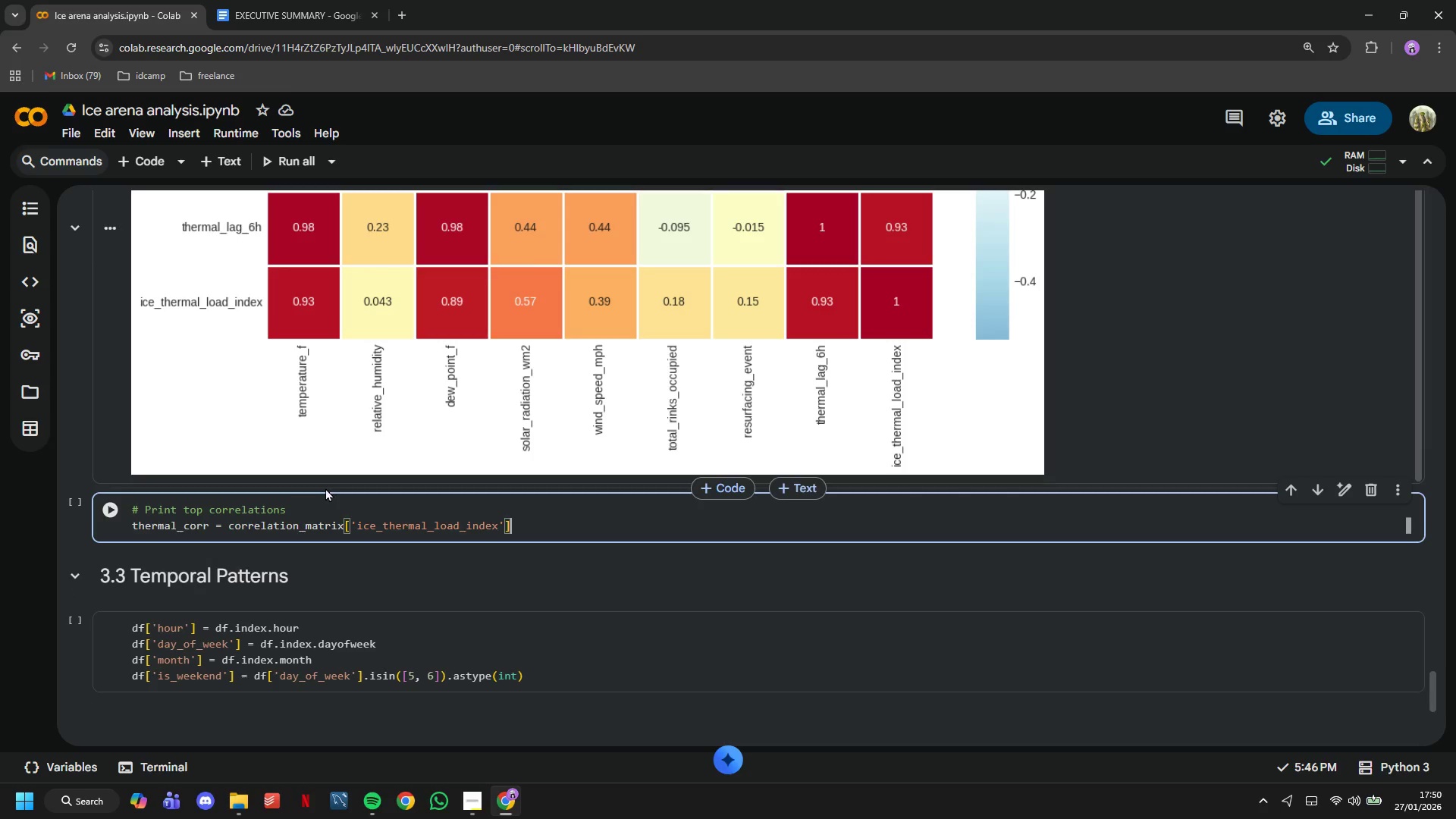 
type(.sort_values(ascending=False)
 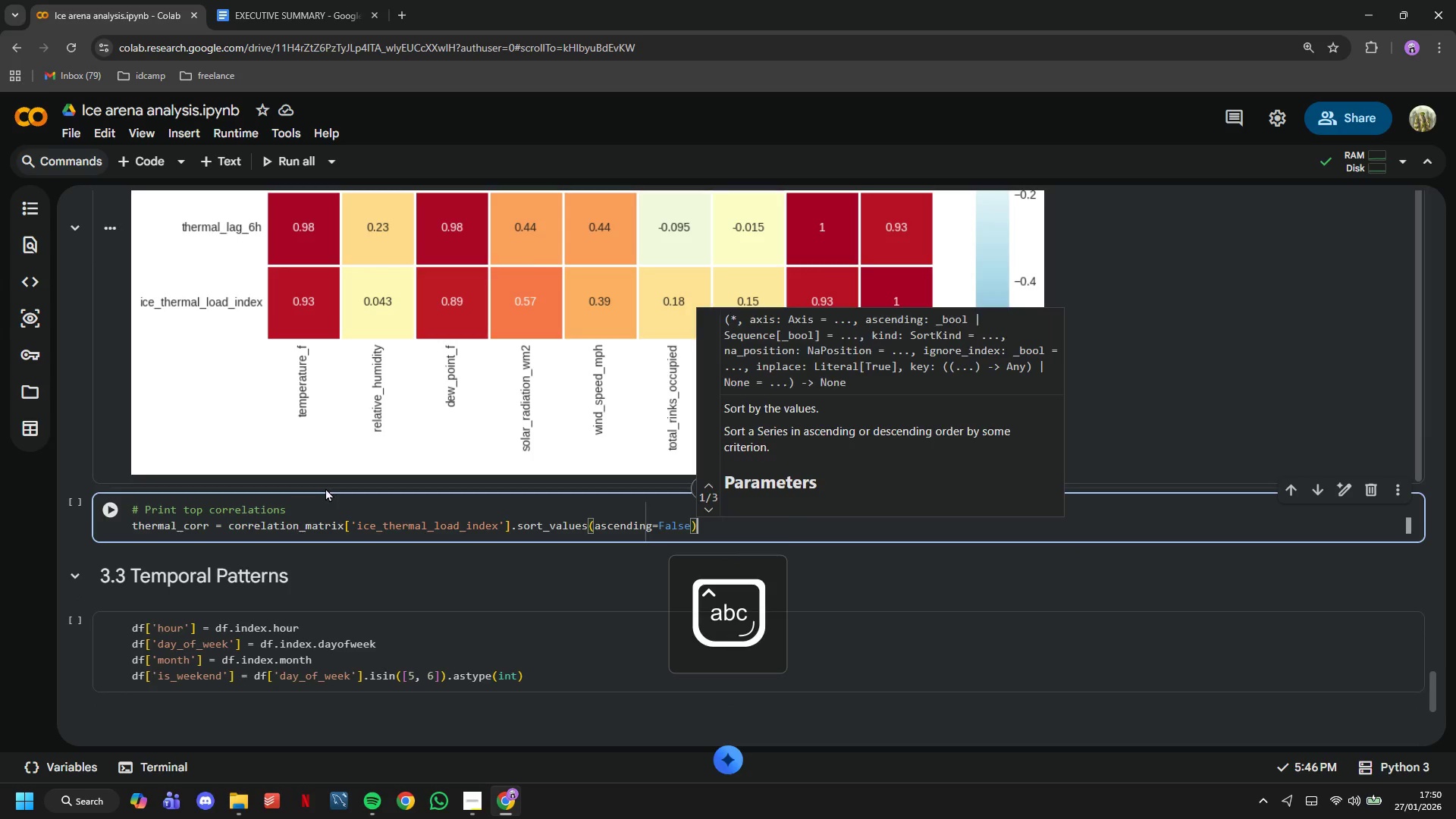 
 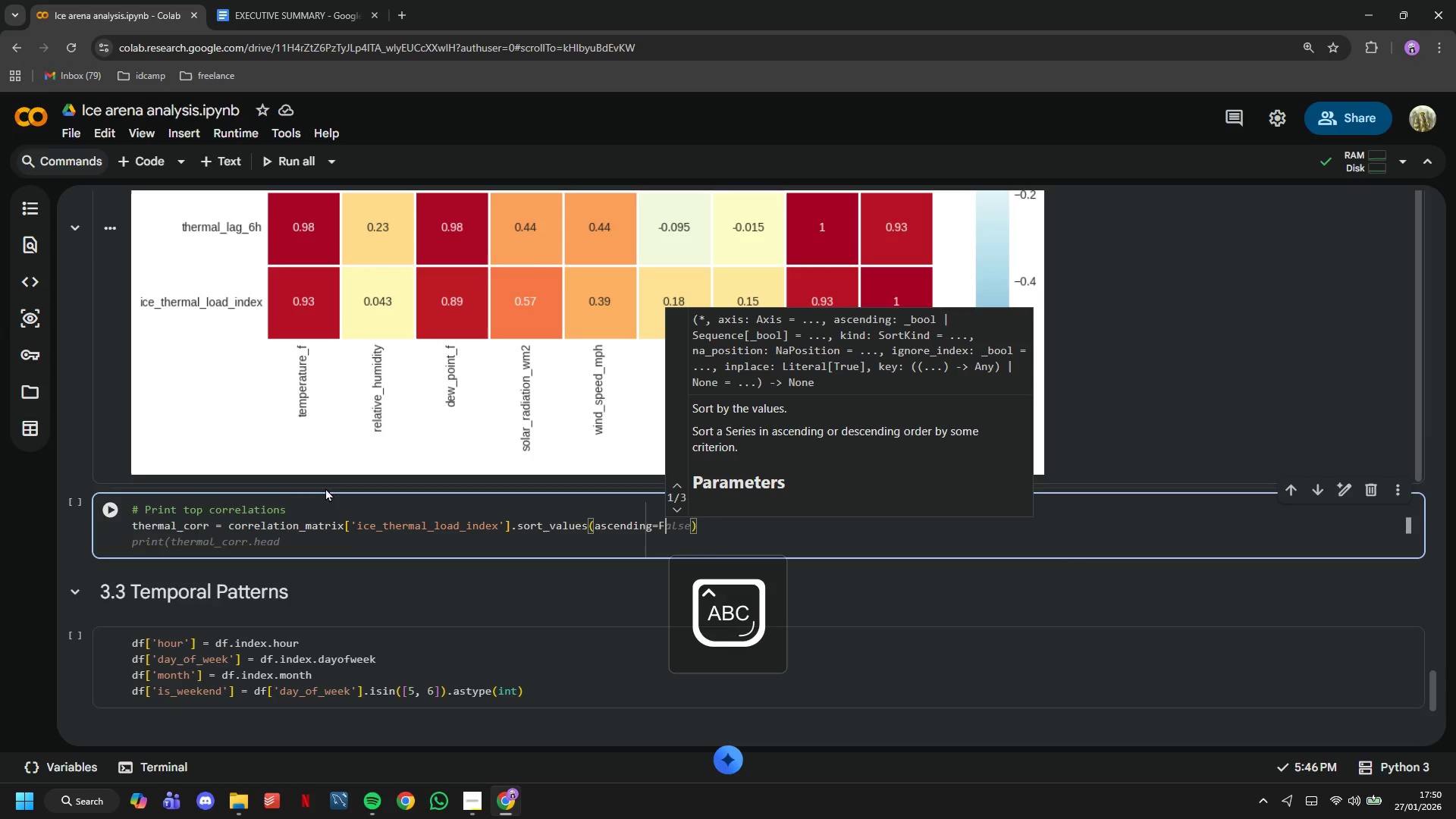 
key(ArrowRight)
 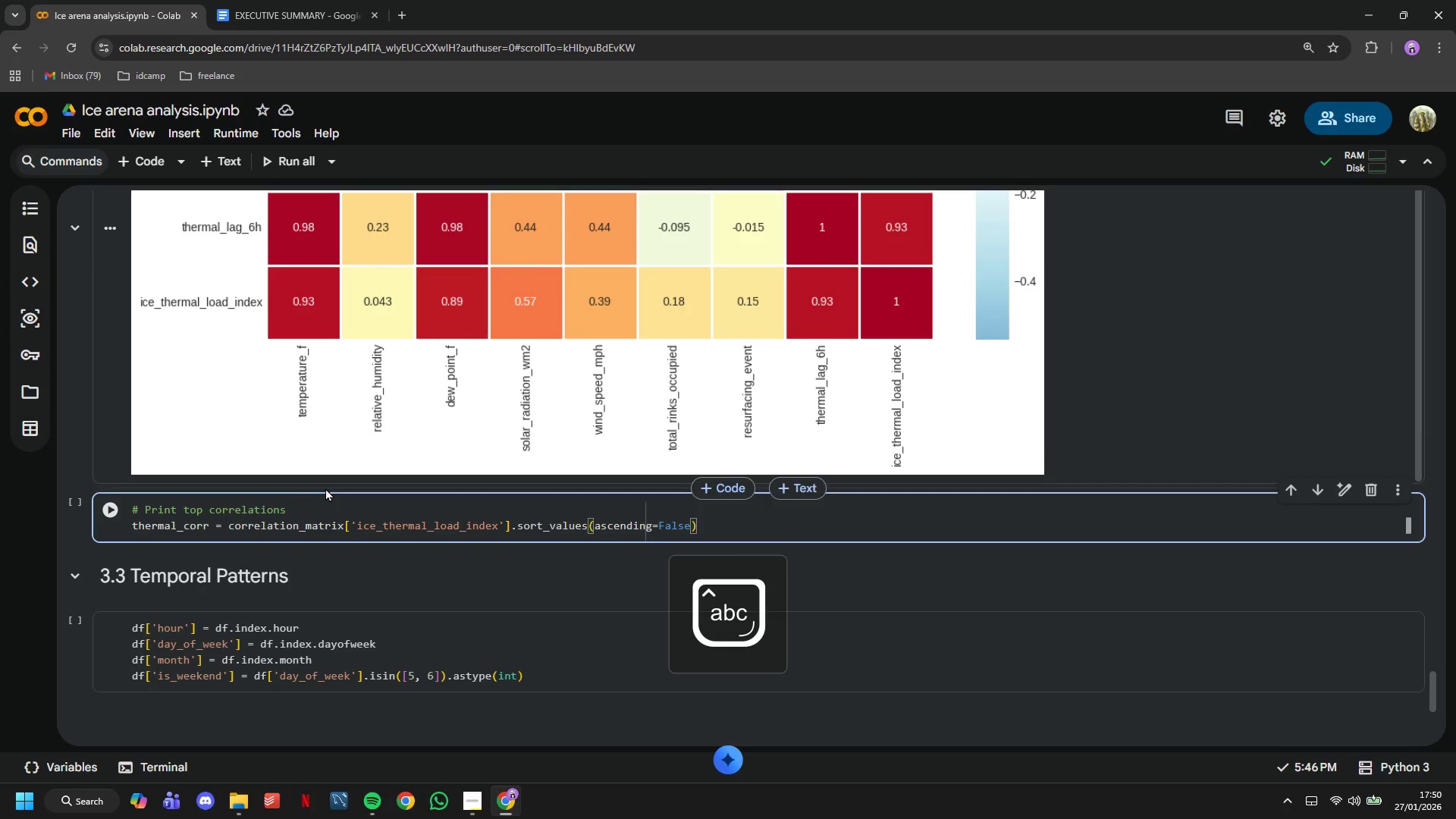 
key(Enter)
 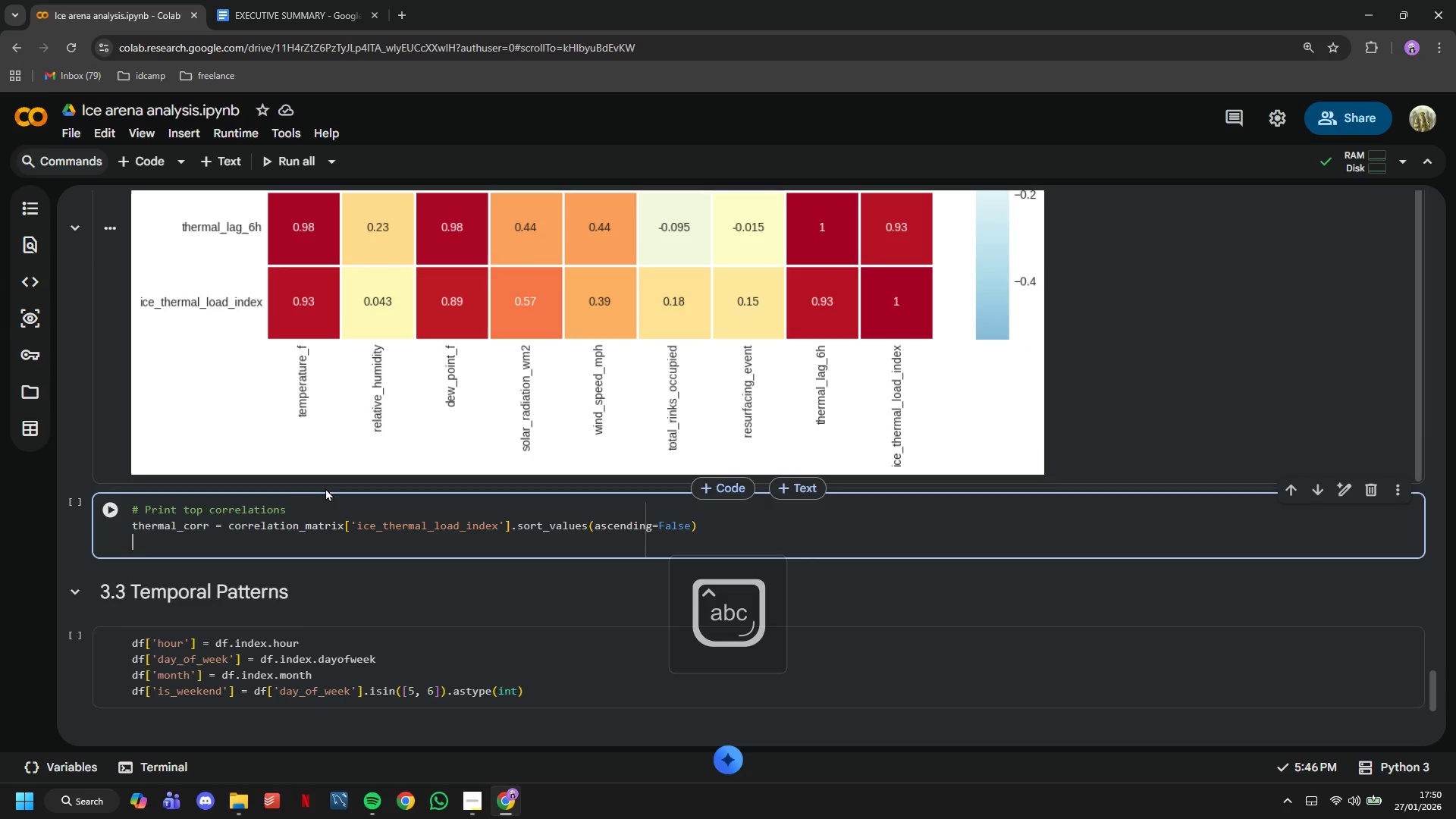 
type(for varm corr in thermal_corr.)
 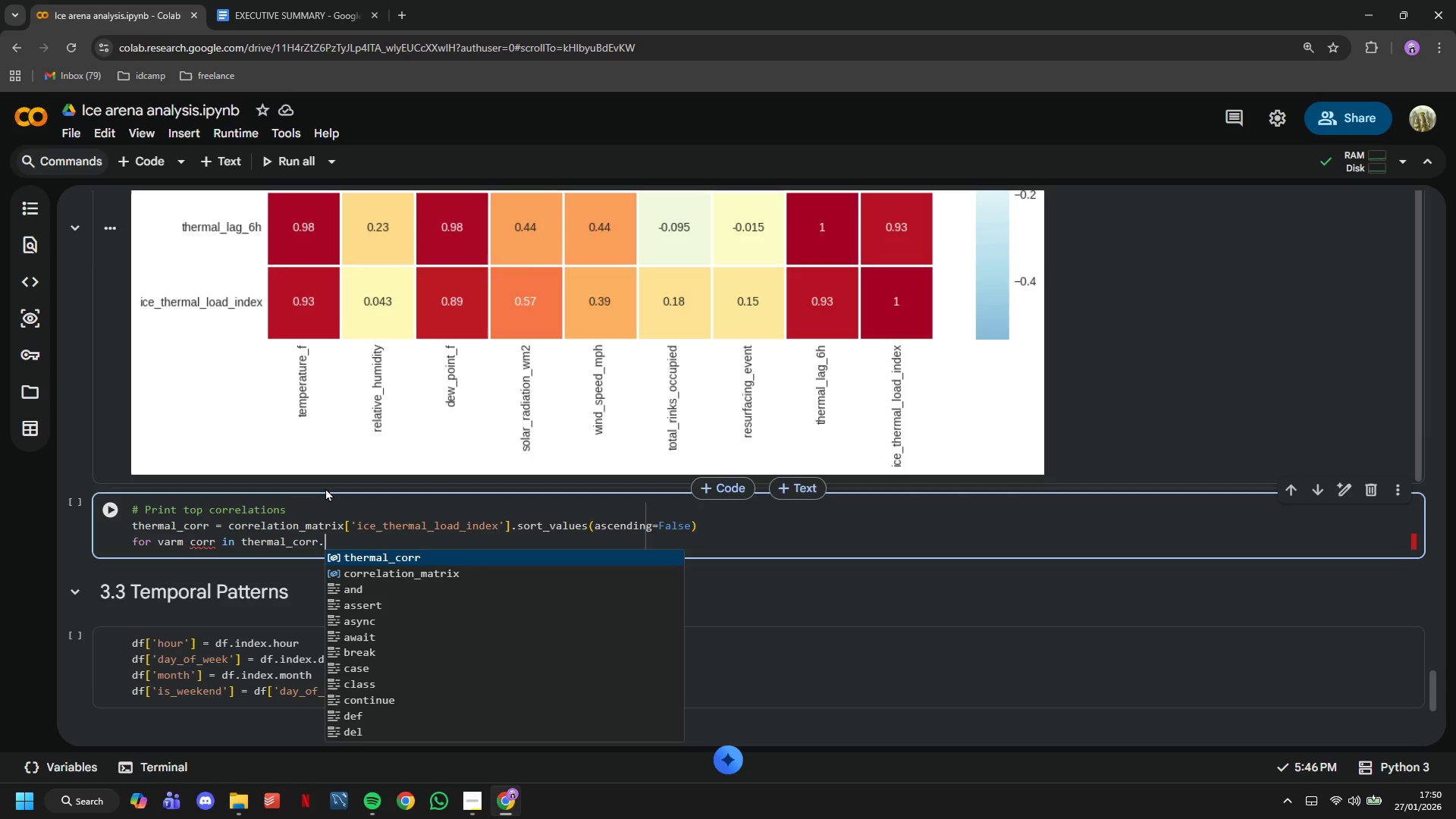 
type(items9)
 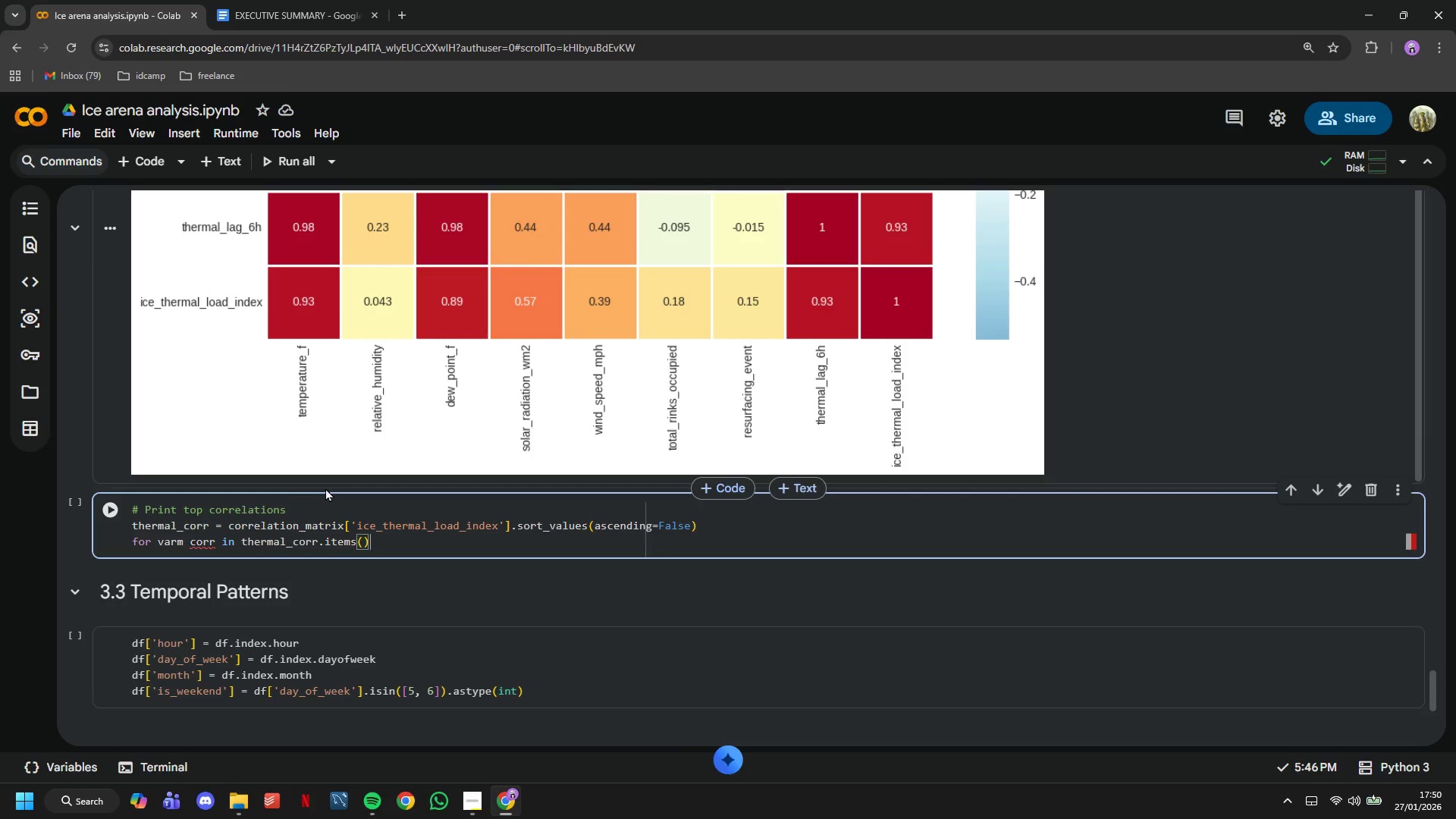 
hold_key(key=ShiftLeft, duration=0.48)
 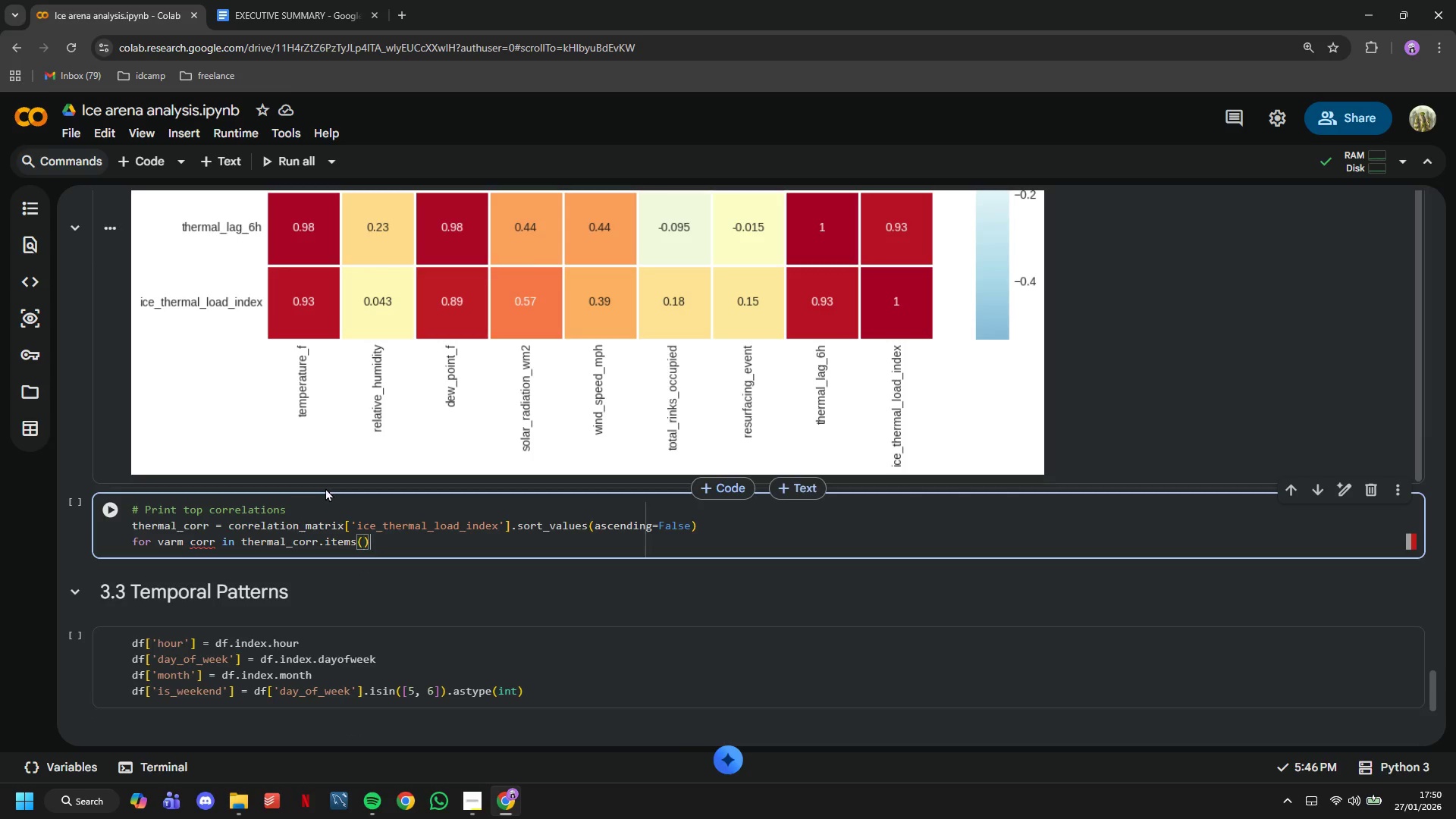 
key(ArrowRight)
 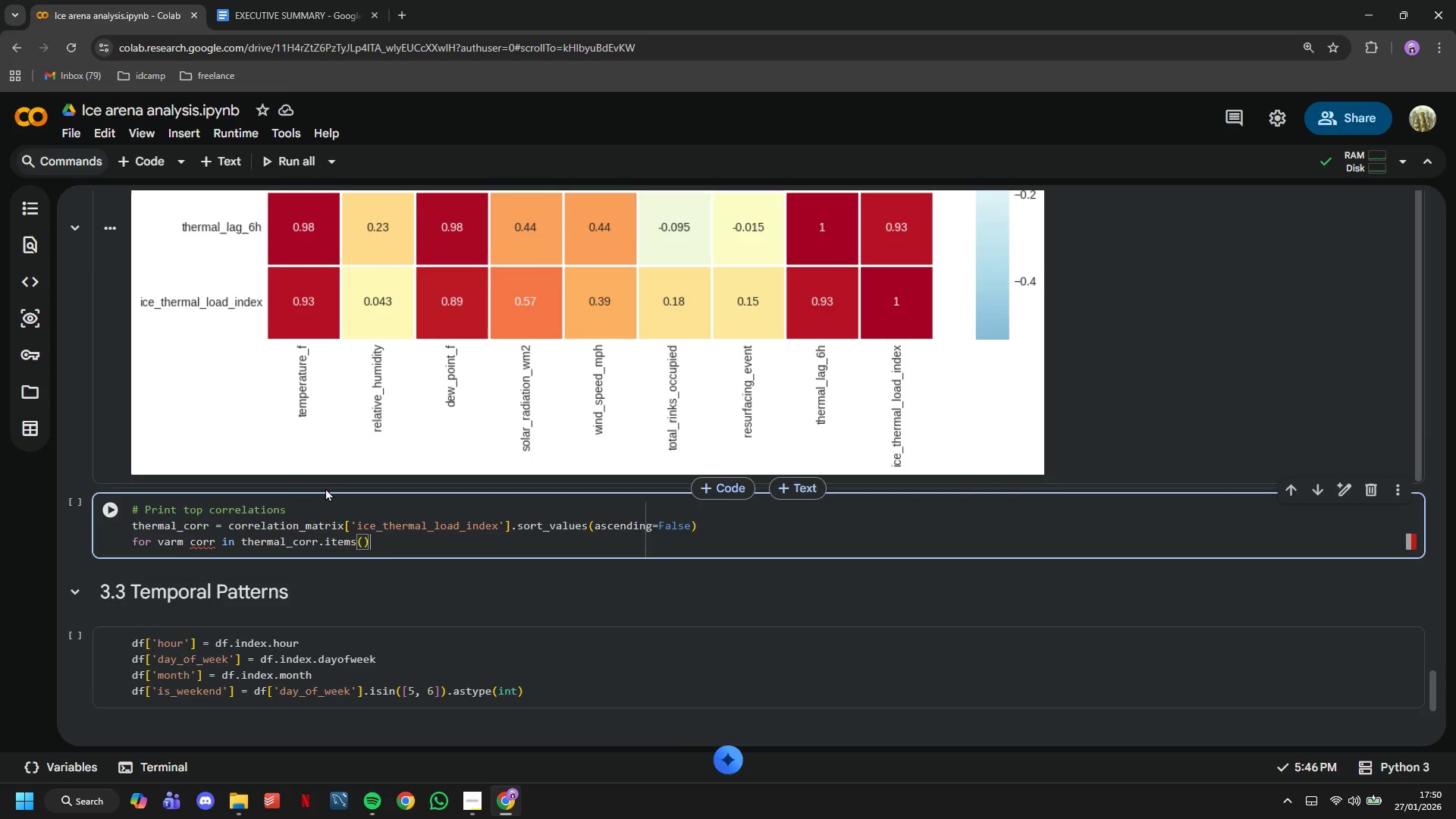 
key(Shift+Semicolon)
 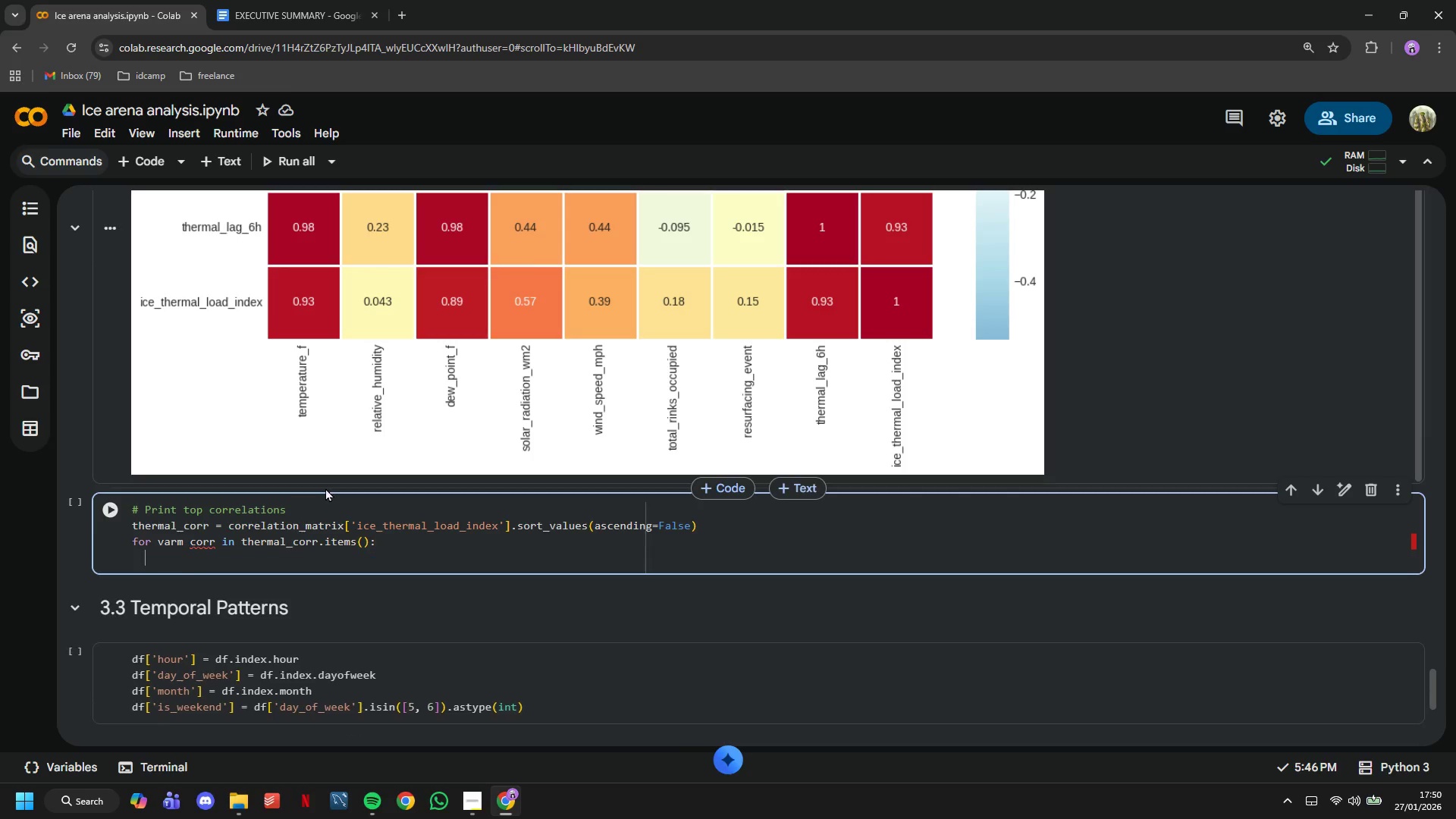 
key(Enter)
 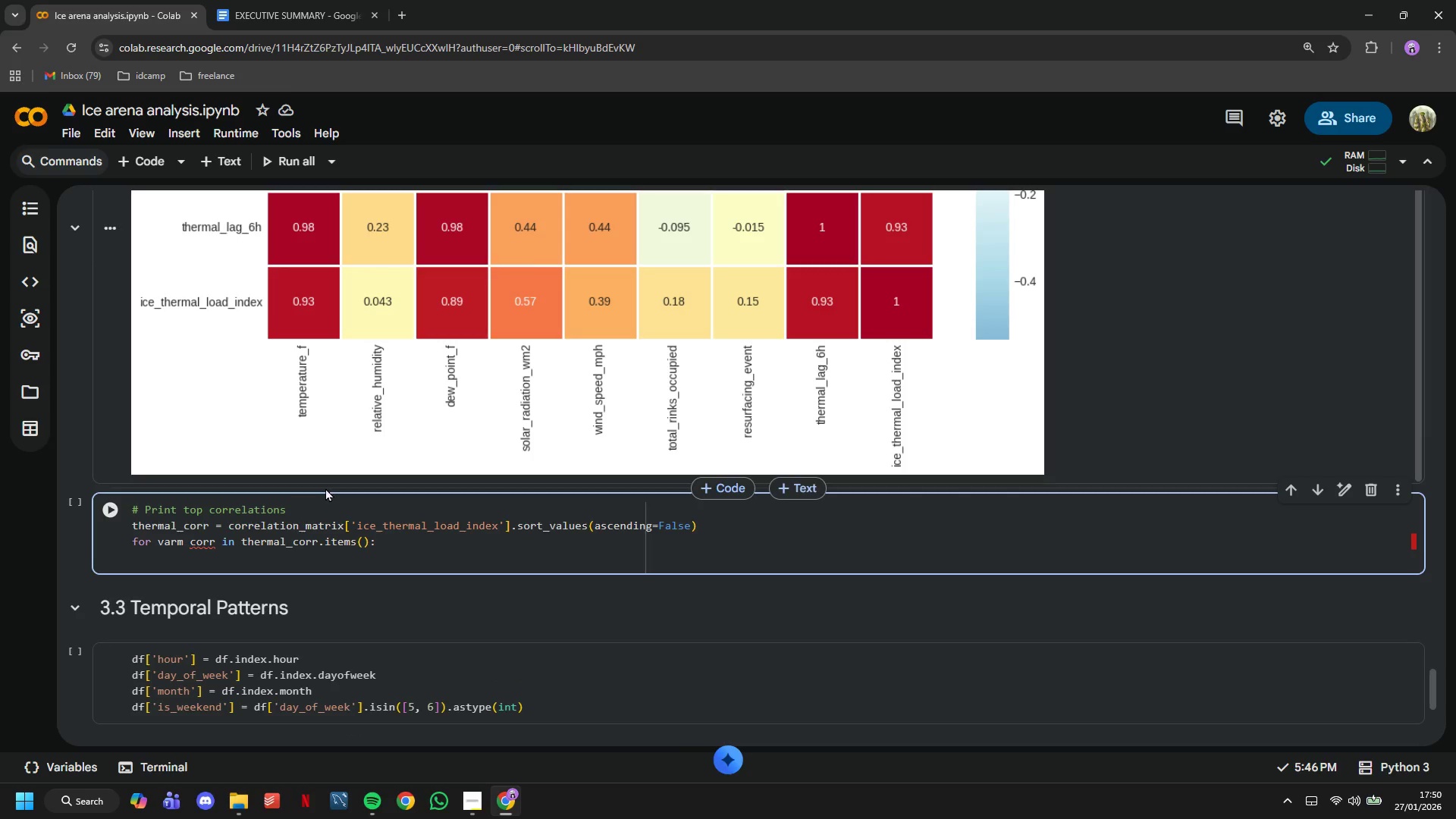 
type(if var != ')
key(Tab)
 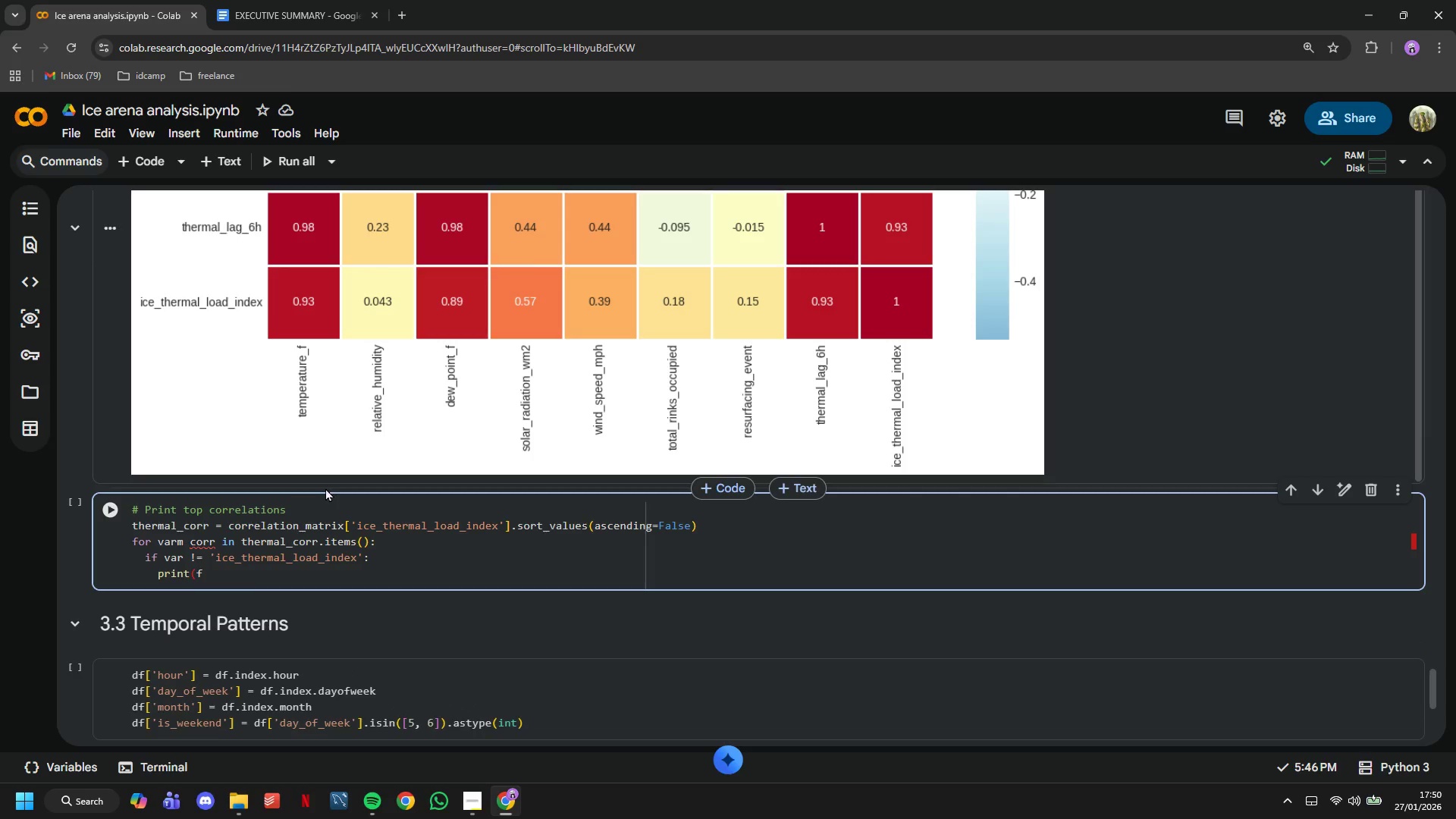 
key(Shift+Quote)
 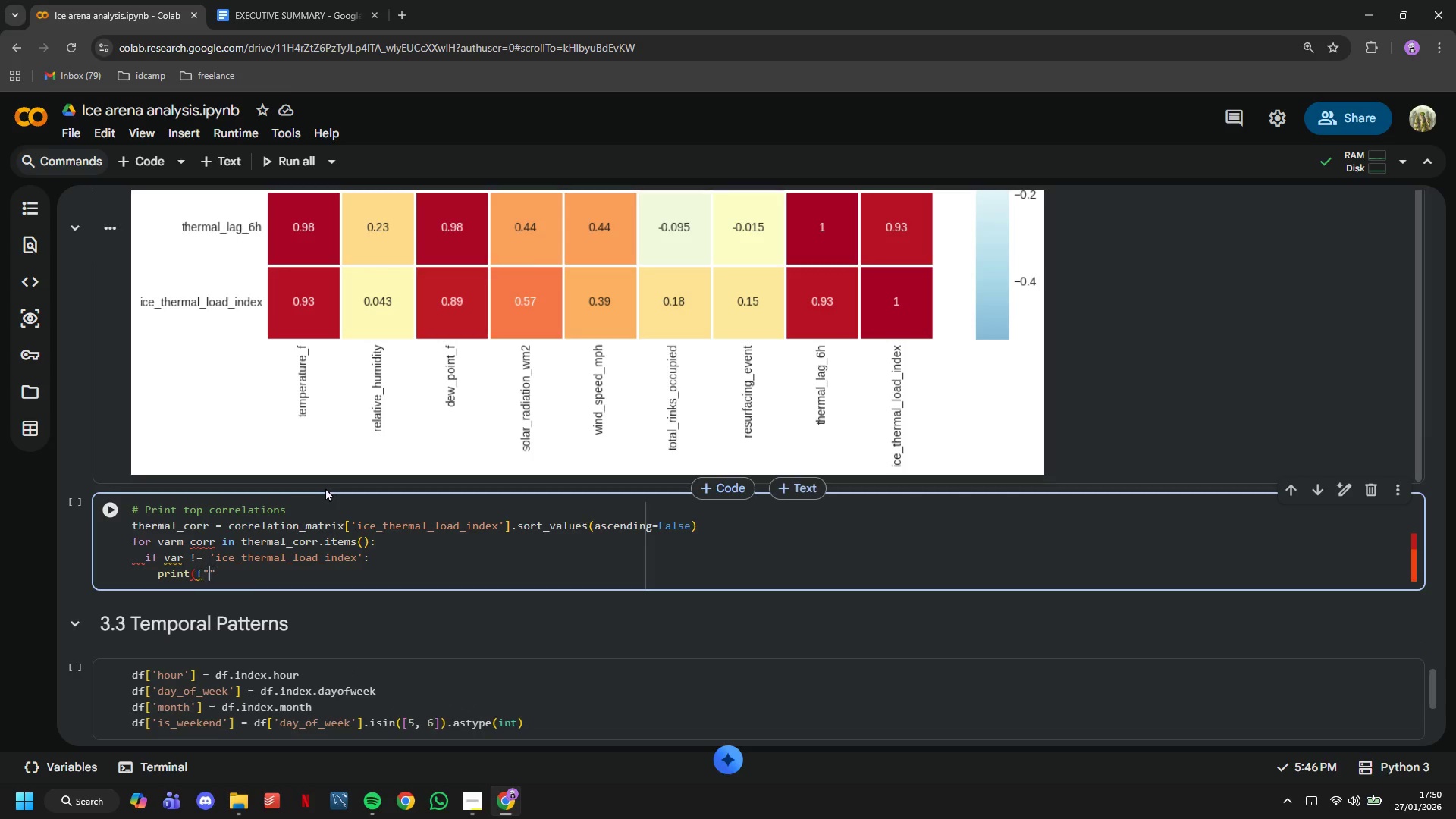 
key(Shift+Quote)
 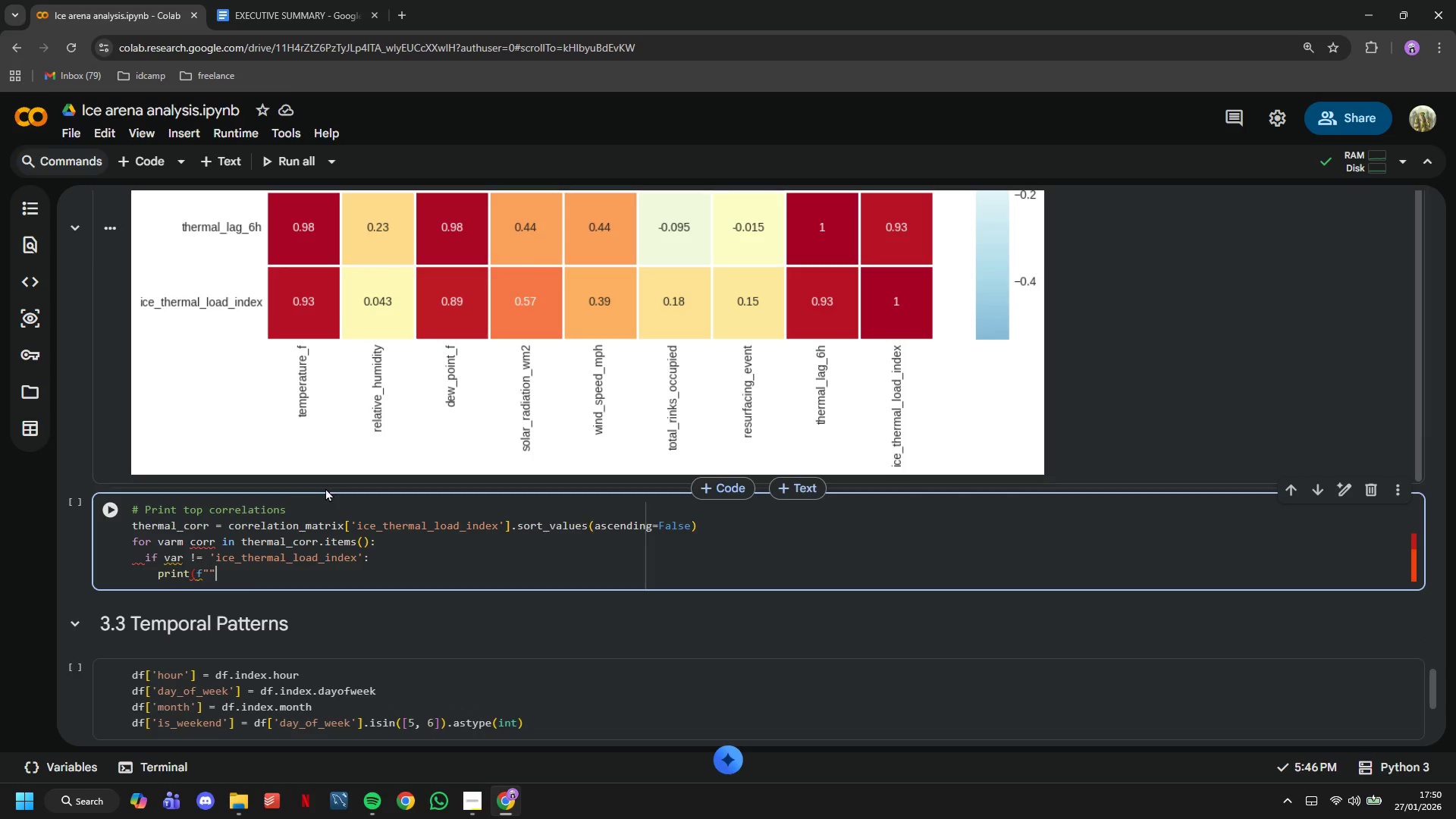 
key(Shift+0)
 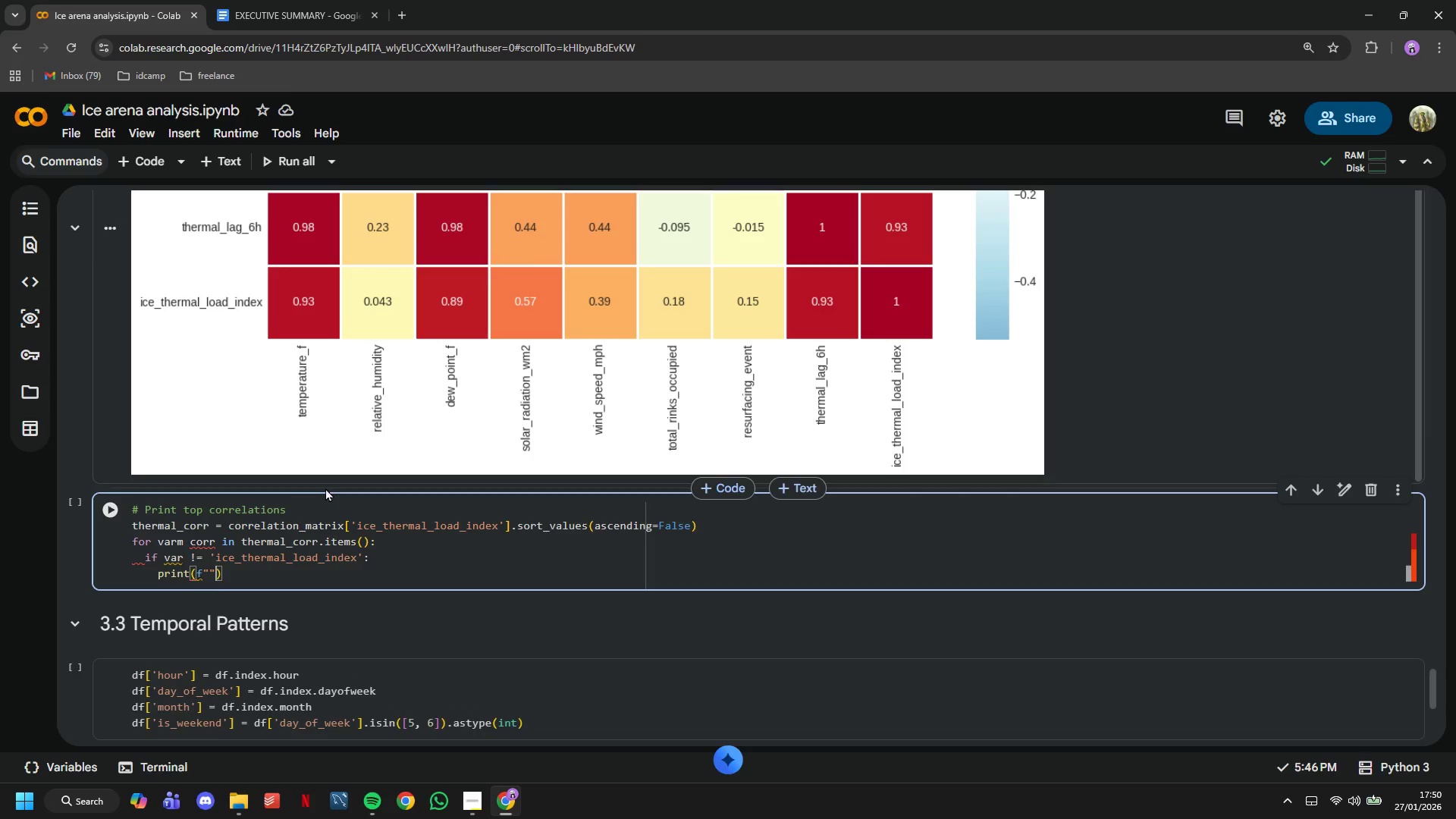 
key(ArrowLeft)
 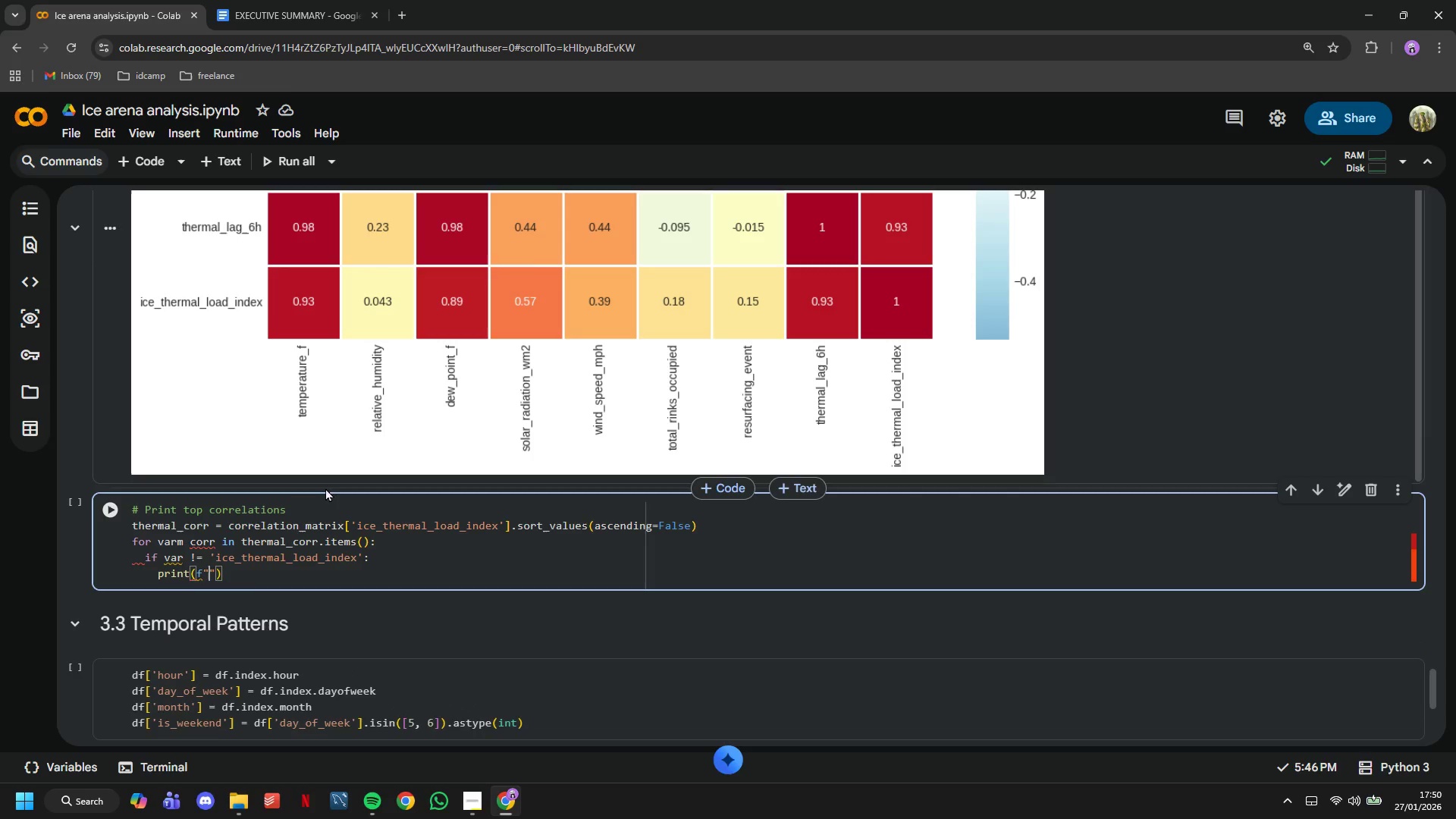 
key(ArrowLeft)
 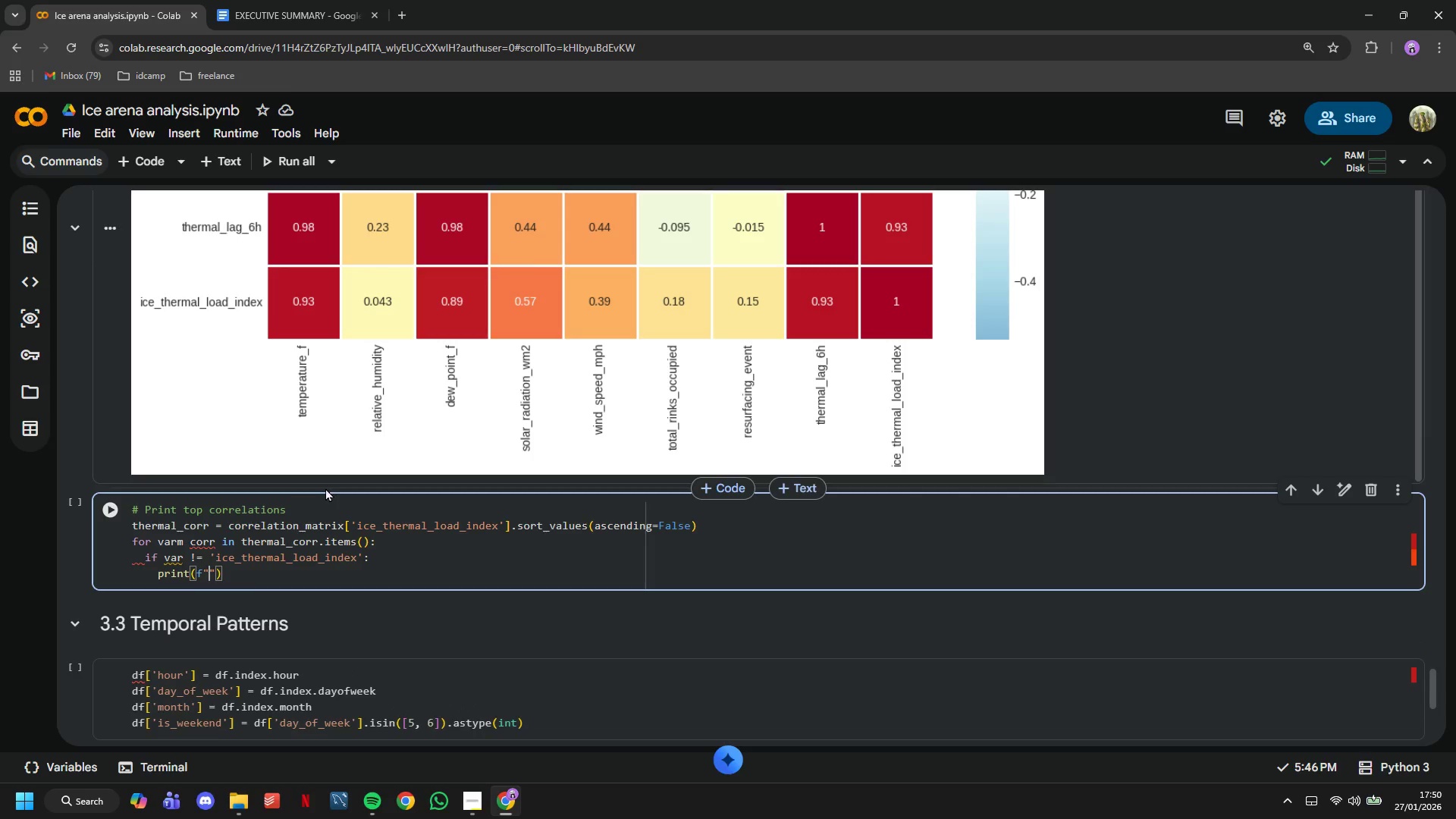 
type( {var:)
 